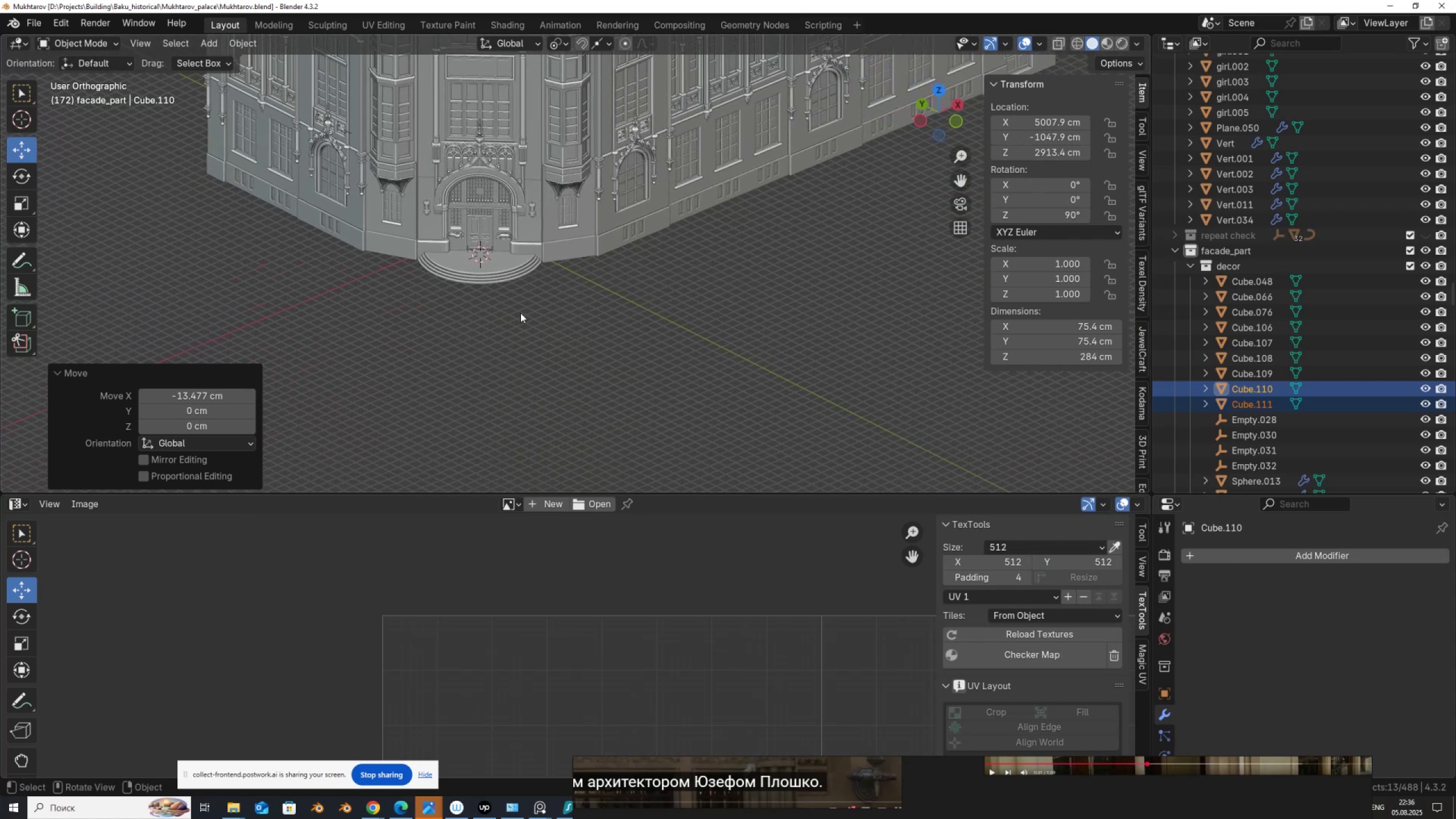 
scroll: coordinate [442, 63], scroll_direction: up, amount: 3.0
 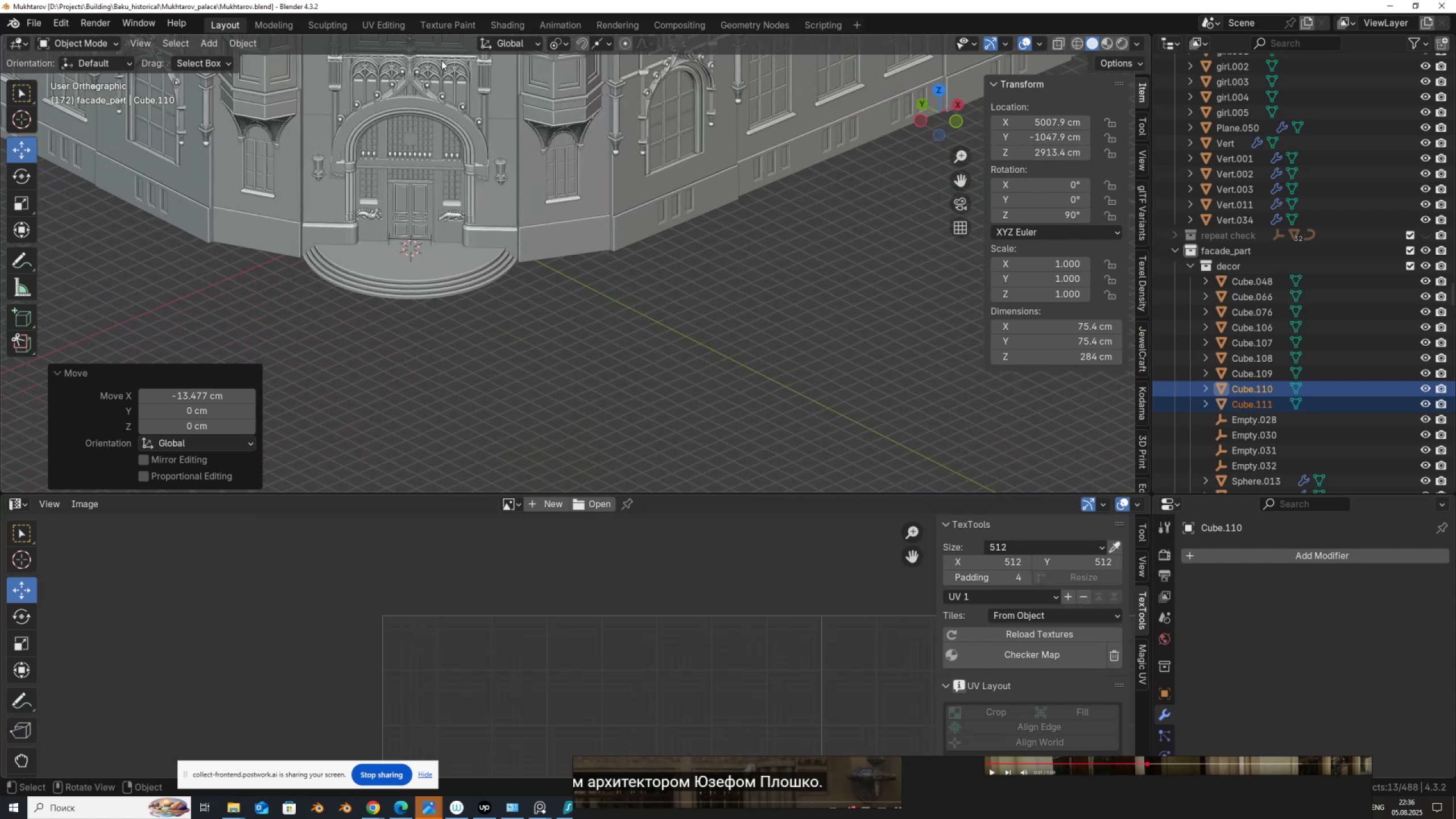 
hold_key(key=ShiftLeft, duration=0.32)
scroll: coordinate [518, 355], scroll_direction: up, amount: 8.0
 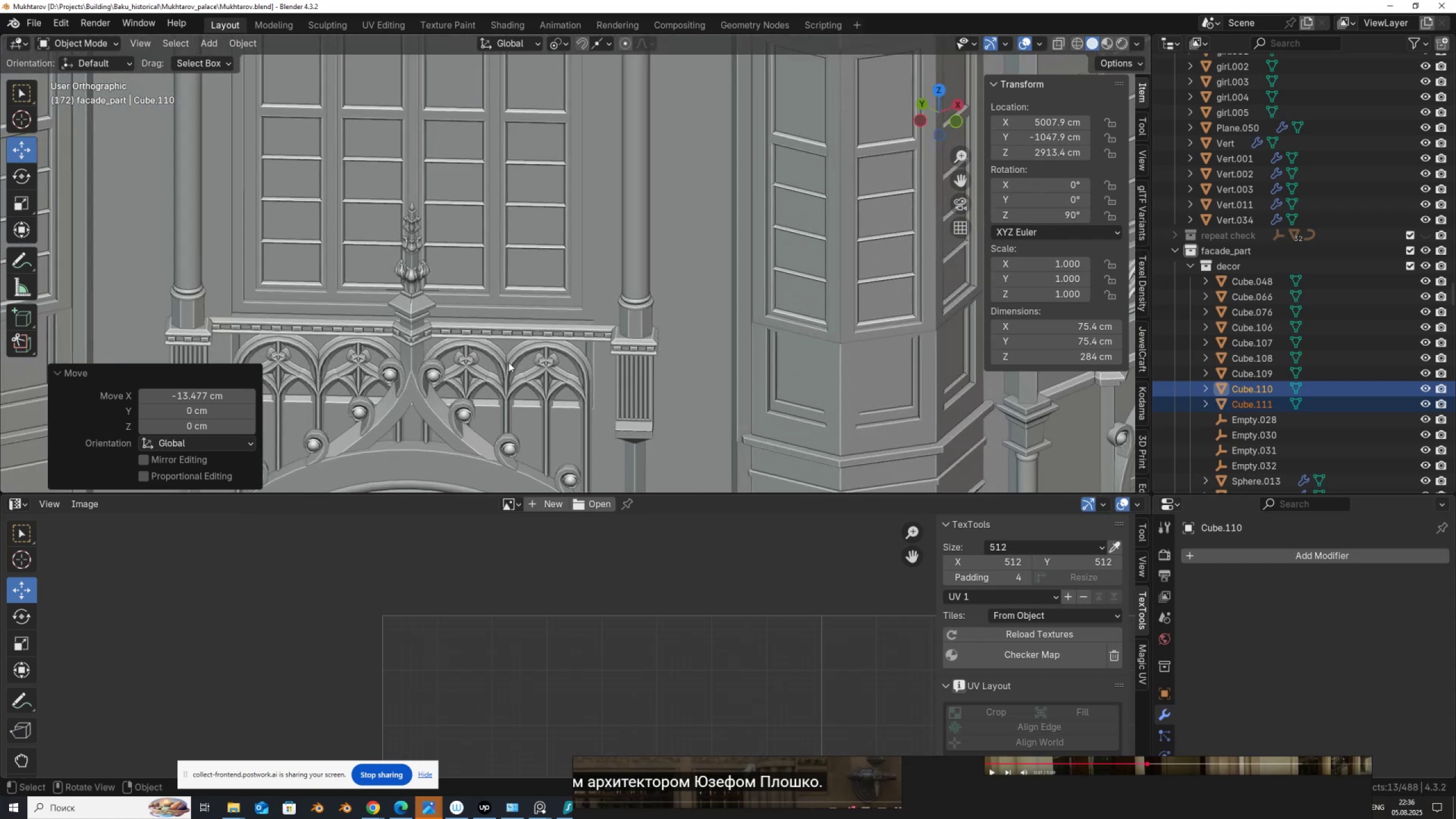 
hold_key(key=ShiftLeft, duration=1.52)
 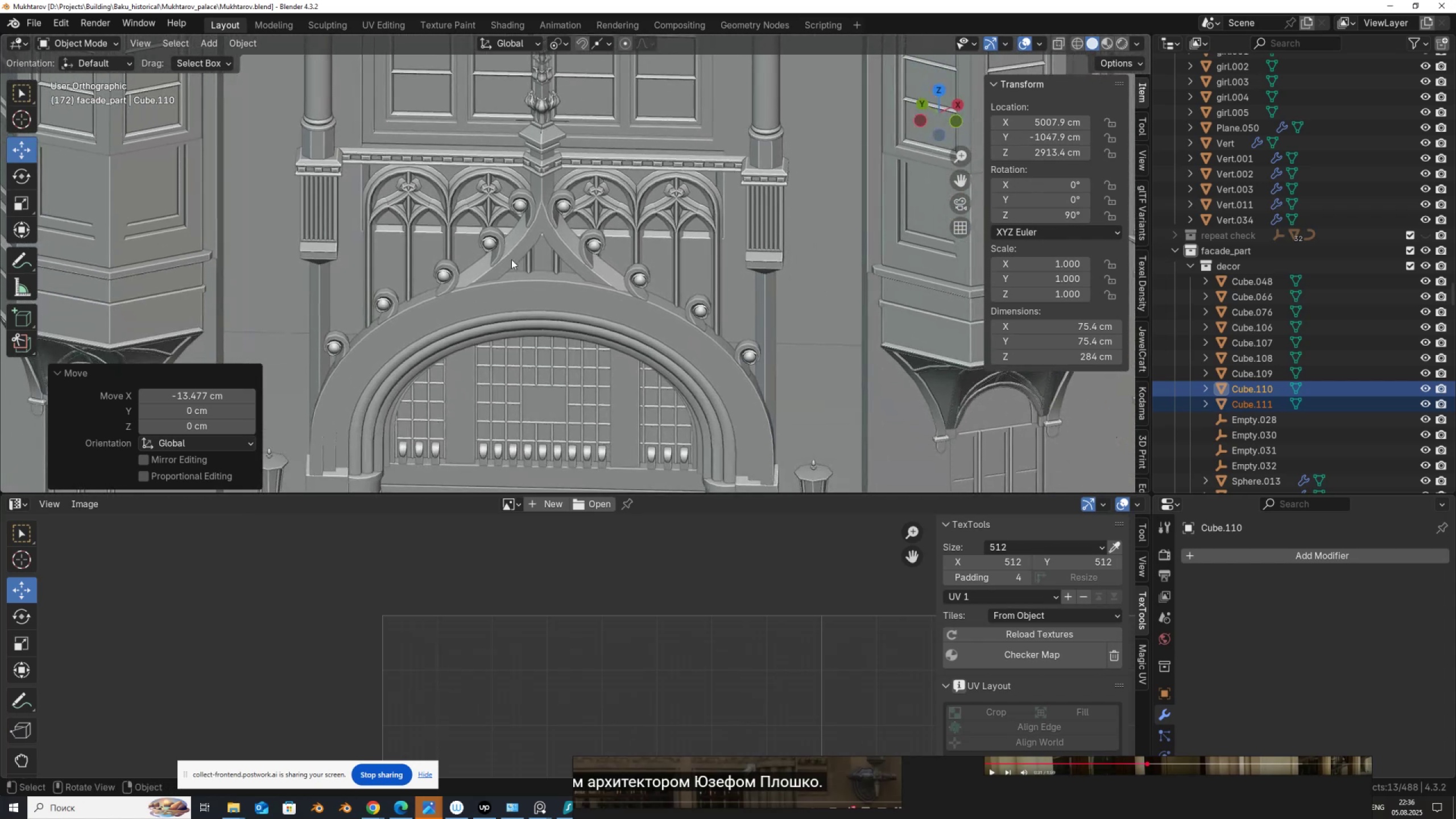 
hold_key(key=ShiftLeft, duration=0.4)
 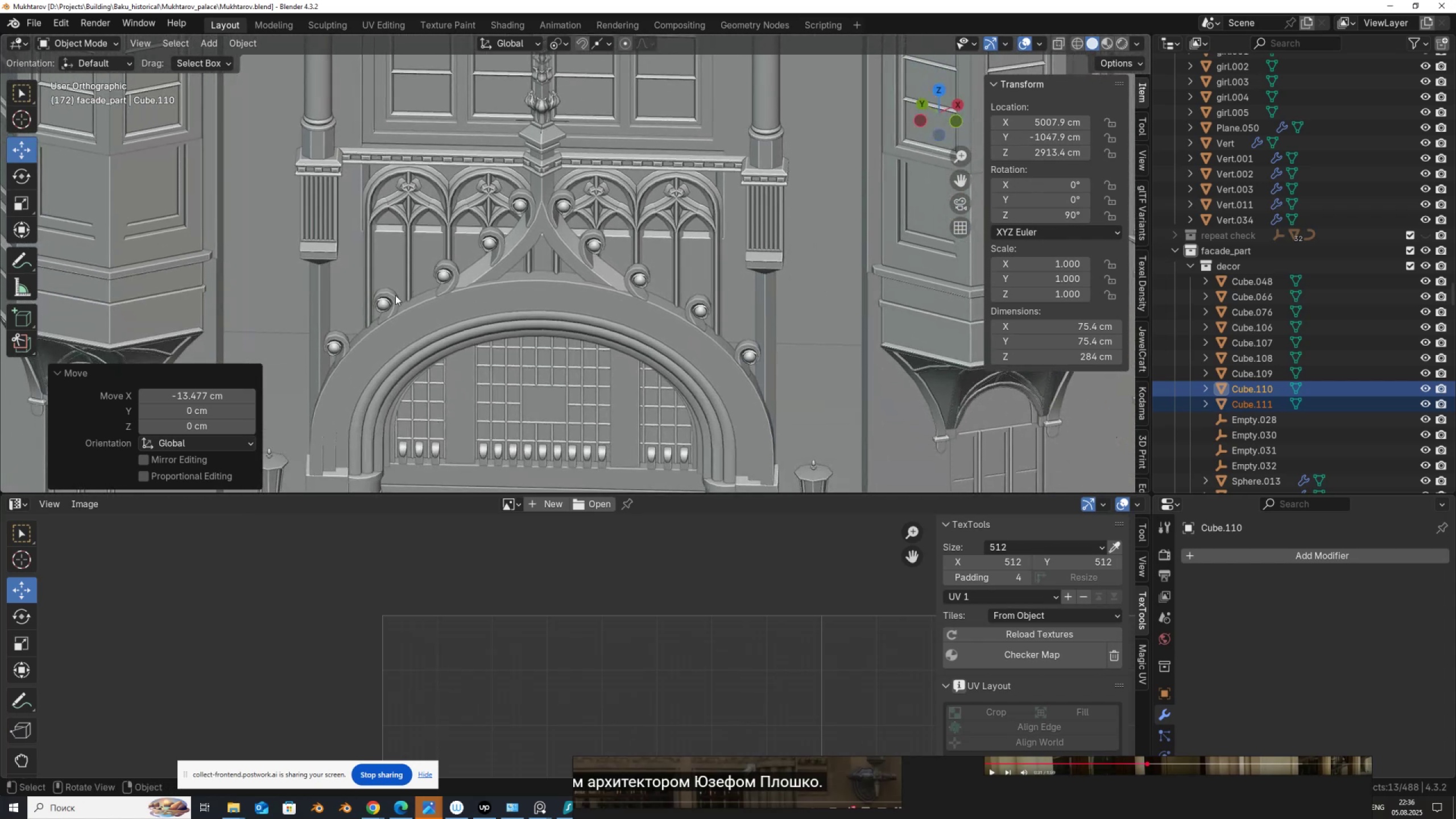 
left_click([393, 297])
 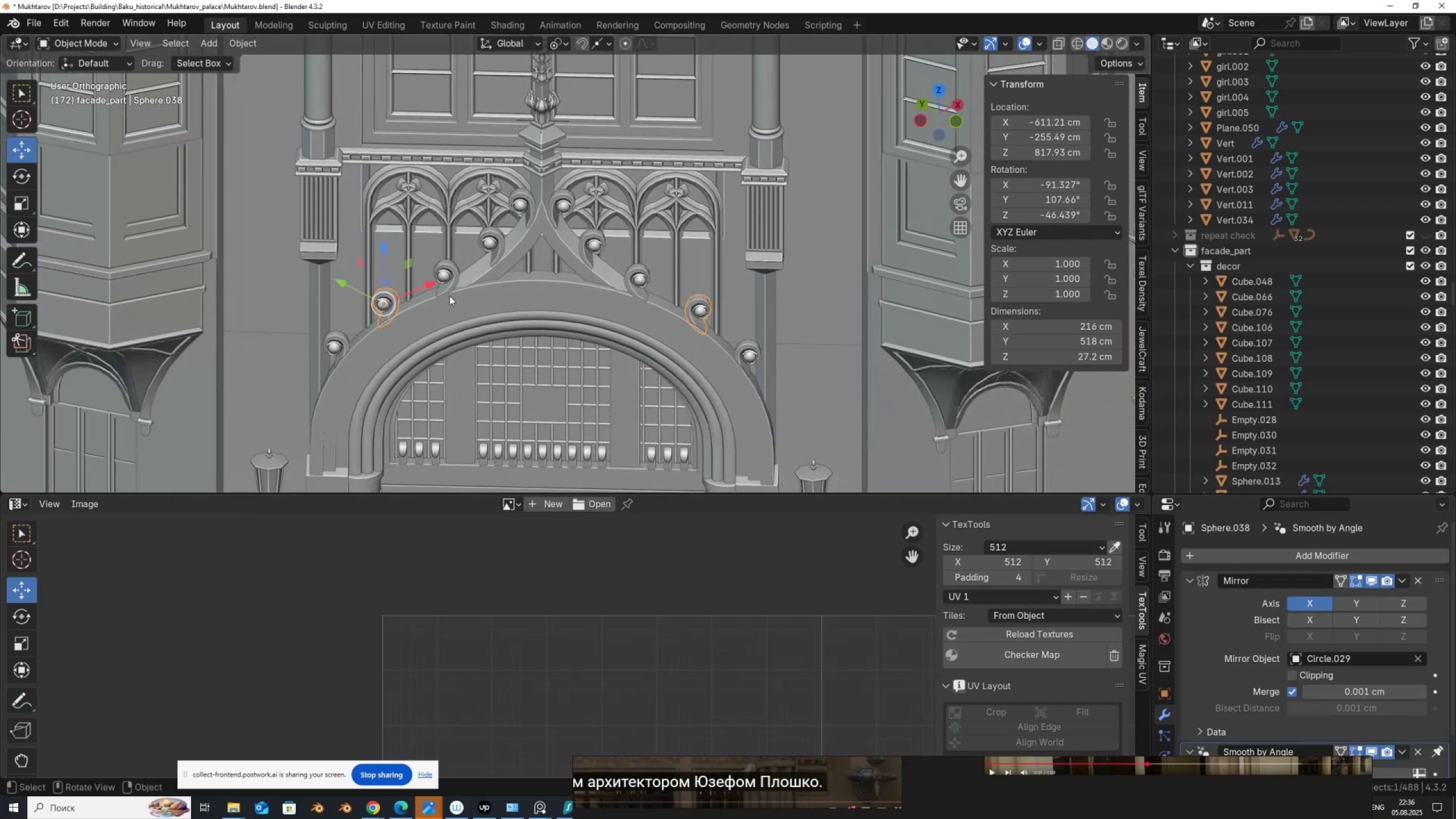 
scroll: coordinate [695, 252], scroll_direction: down, amount: 8.0
 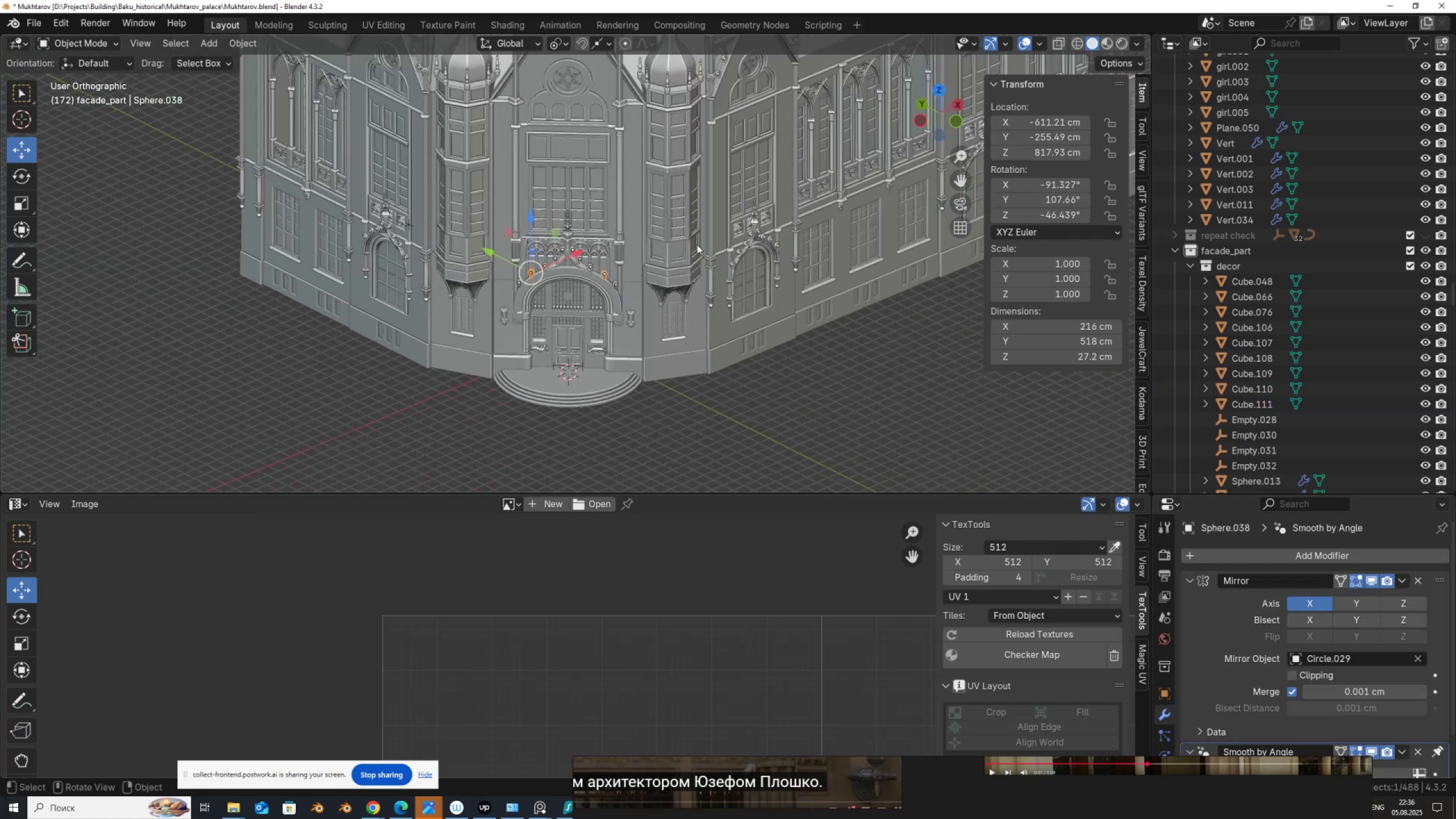 
hold_key(key=ShiftLeft, duration=0.89)
 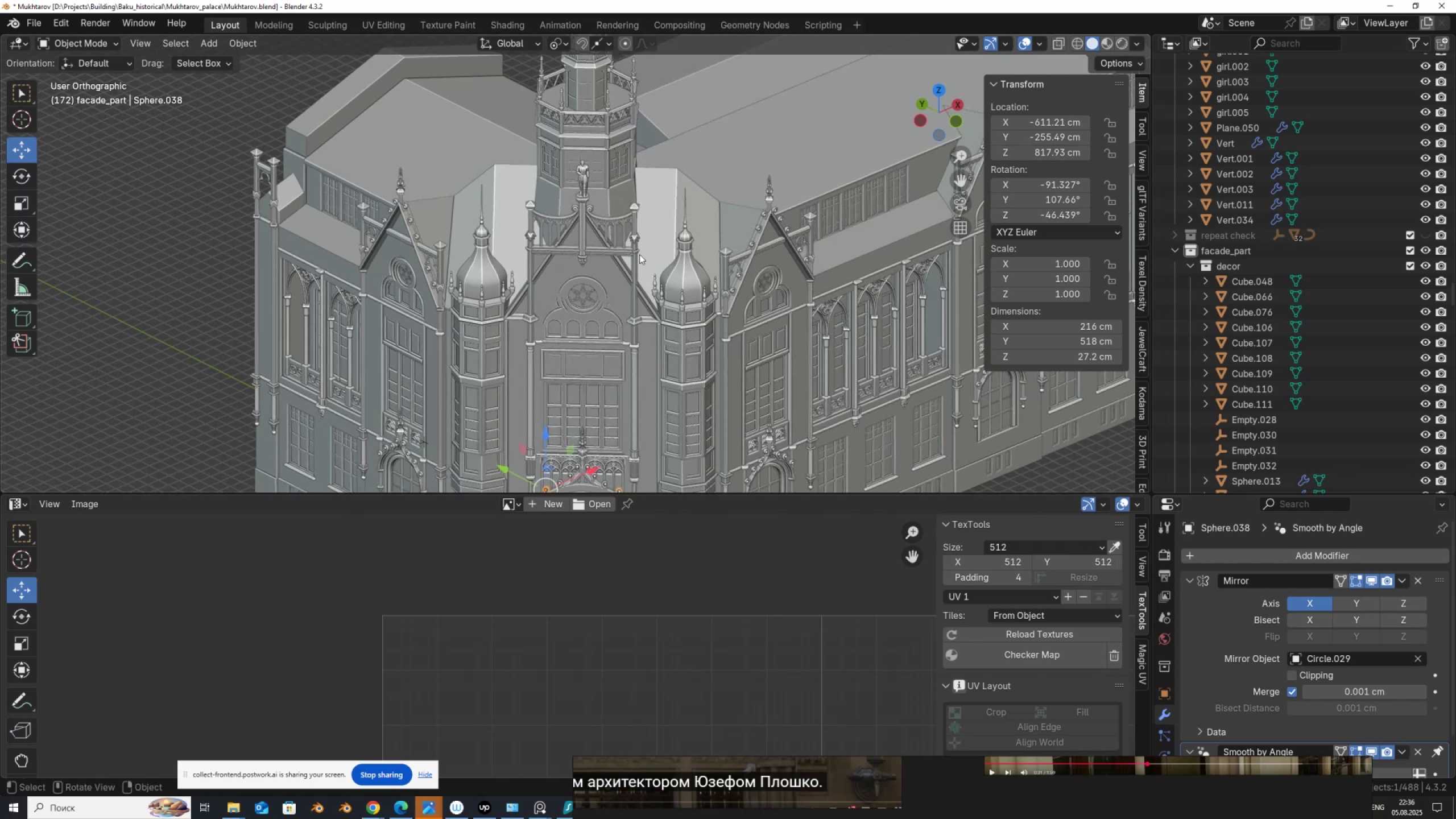 
scroll: coordinate [629, 238], scroll_direction: up, amount: 7.0
 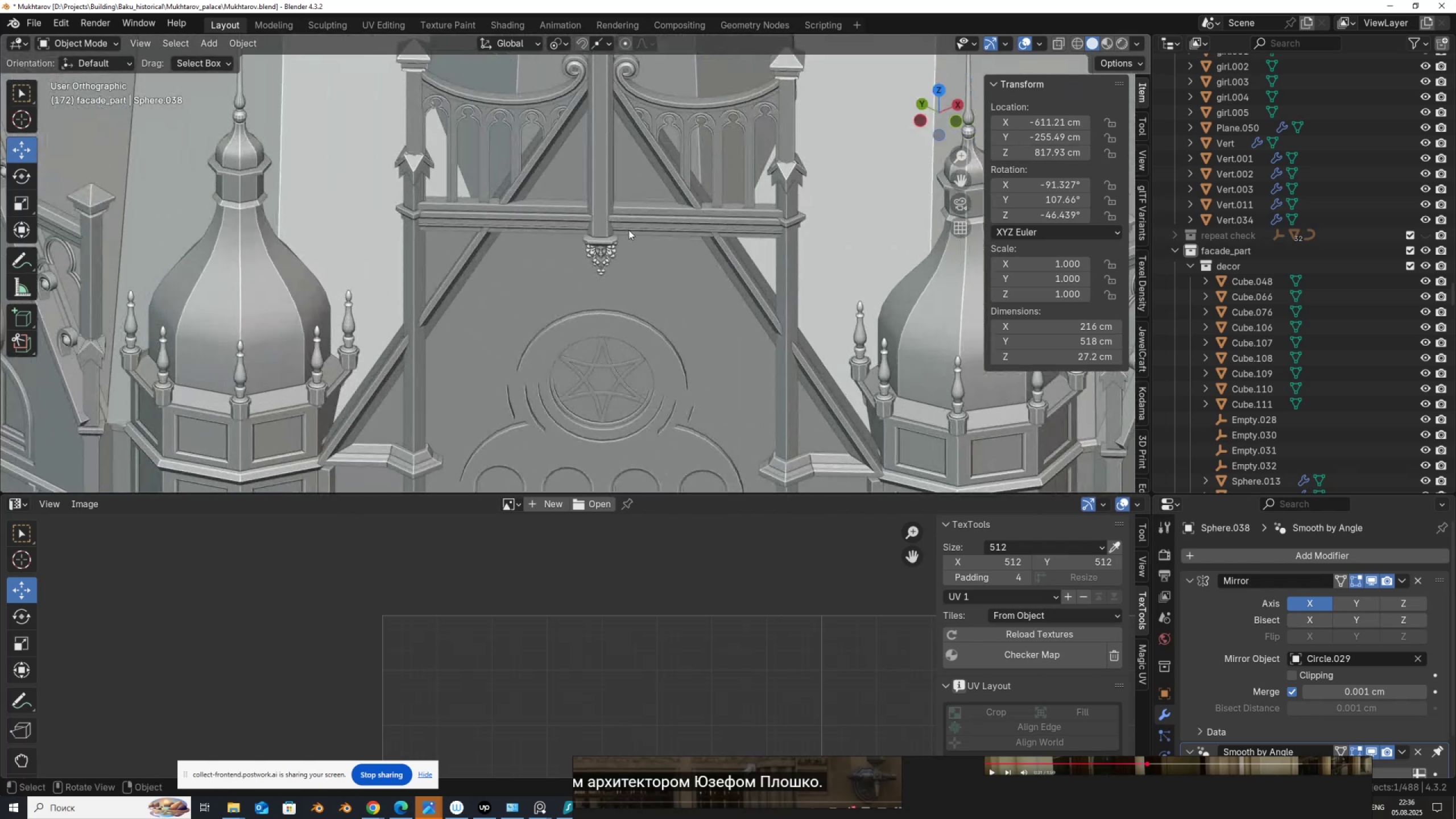 
scroll: coordinate [628, 230], scroll_direction: down, amount: 5.0
 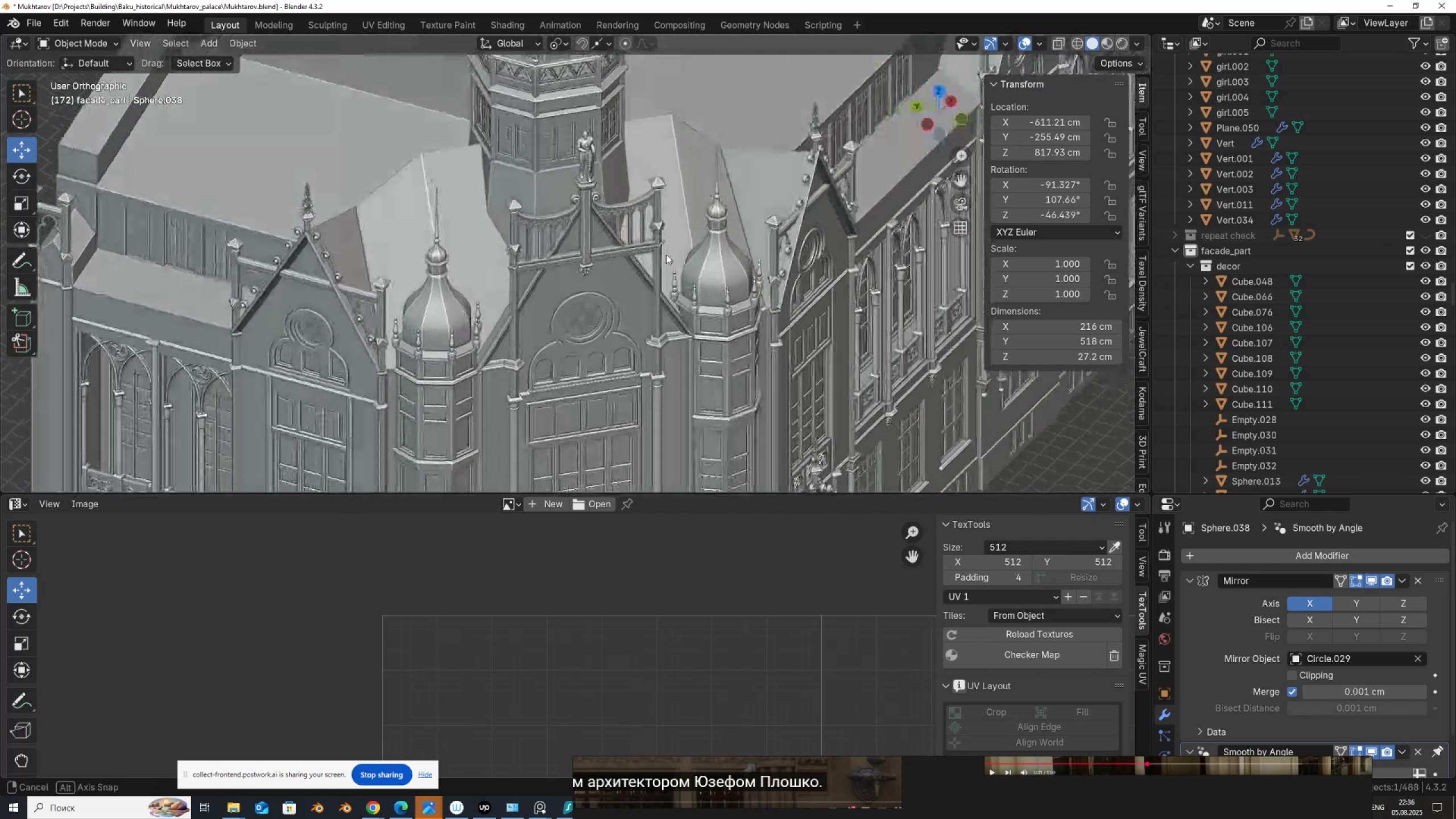 
hold_key(key=ShiftLeft, duration=1.0)
 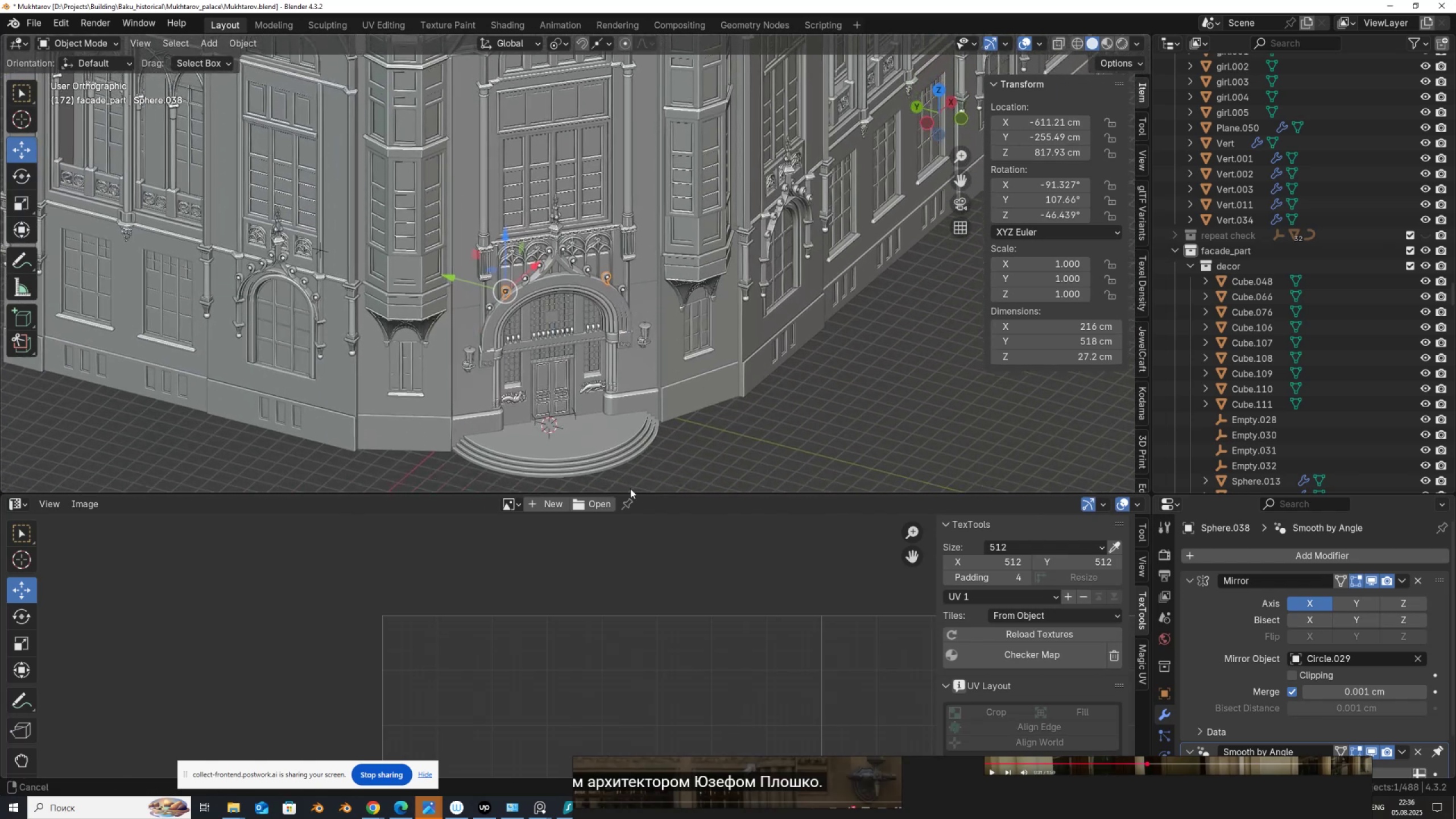 
scroll: coordinate [630, 489], scroll_direction: up, amount: 5.0
 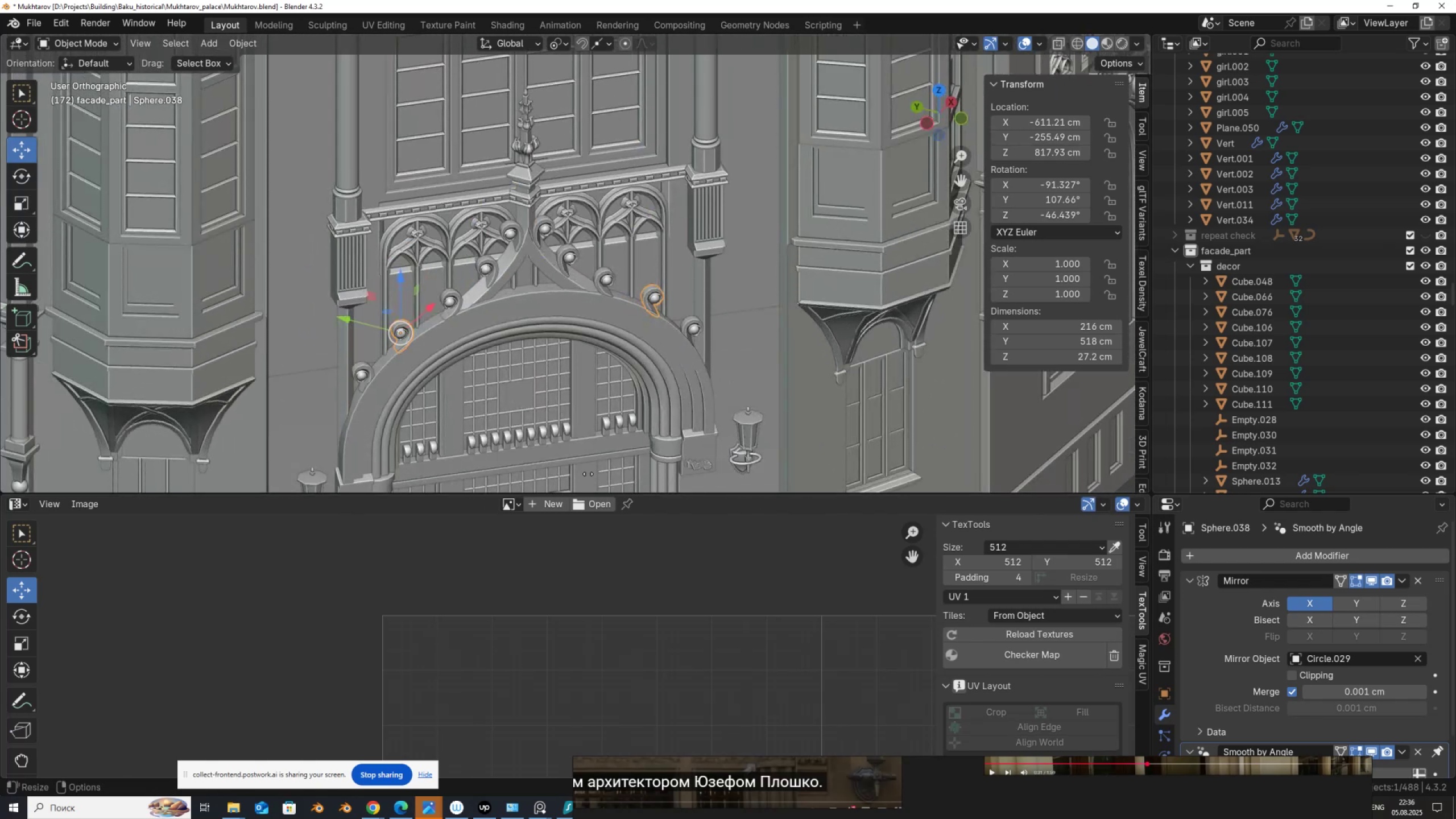 
scroll: coordinate [1010, 615], scroll_direction: down, amount: 10.0
 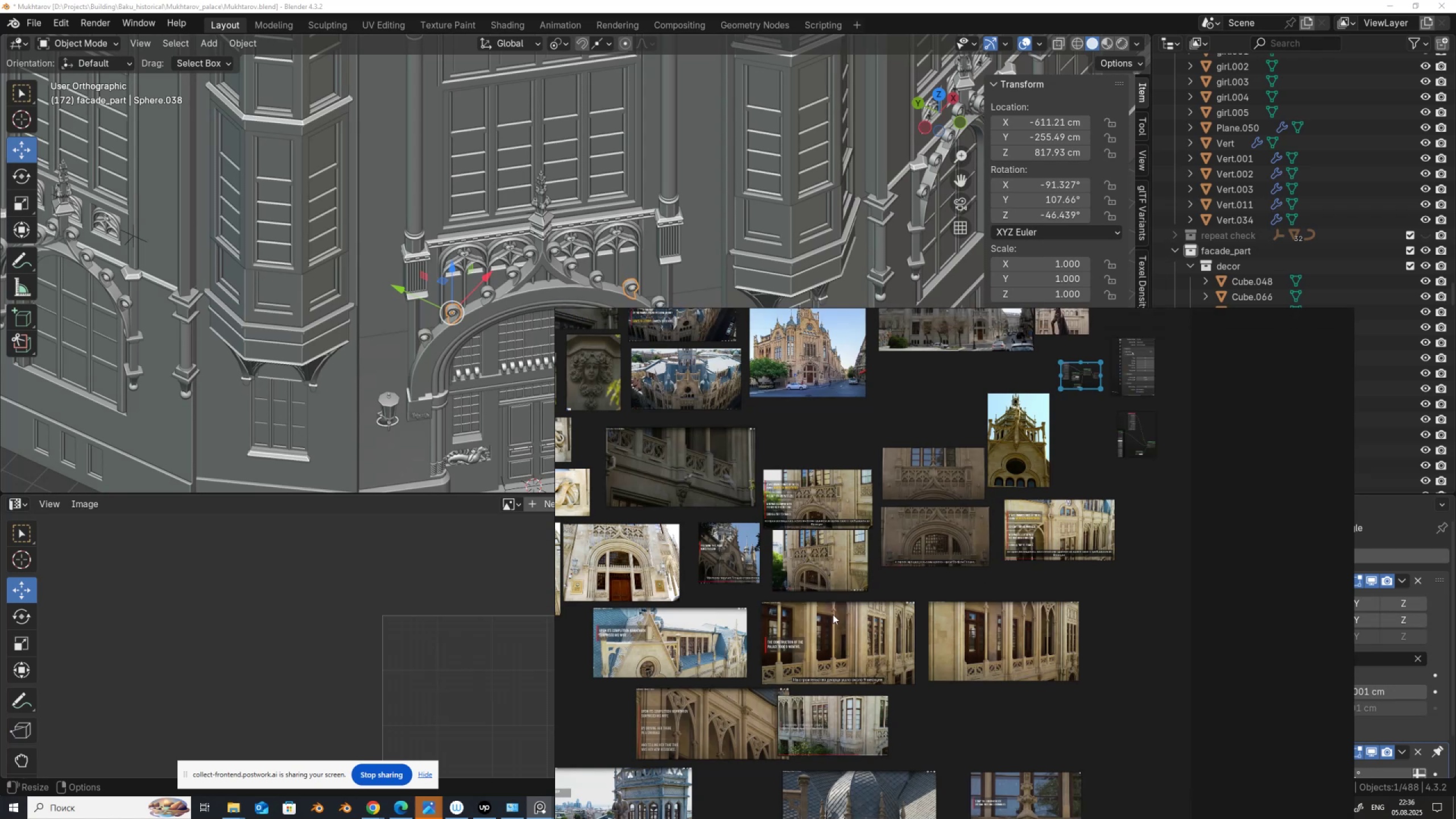 
scroll: coordinate [636, 653], scroll_direction: up, amount: 2.0
 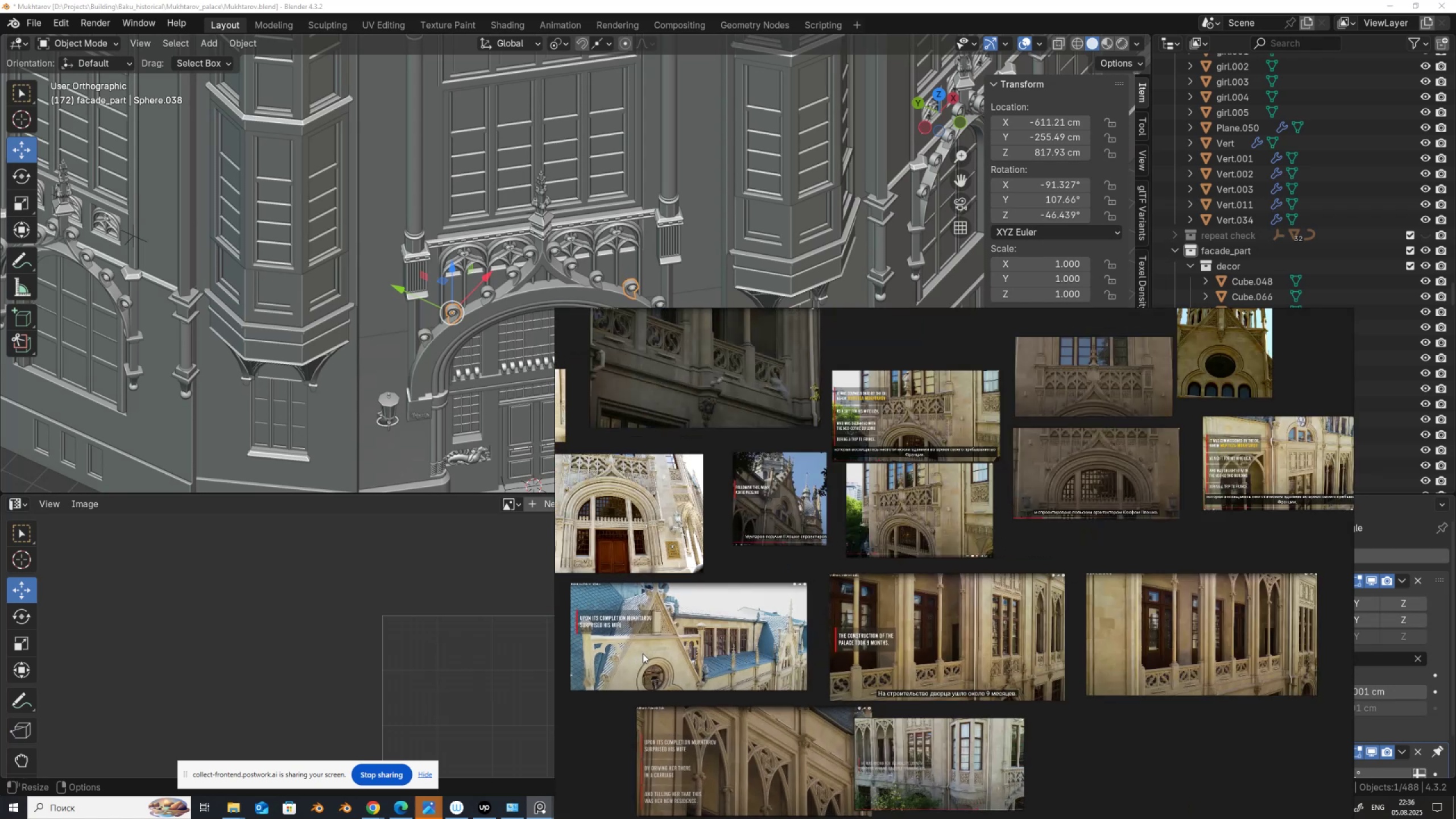 
scroll: coordinate [916, 667], scroll_direction: down, amount: 3.0
 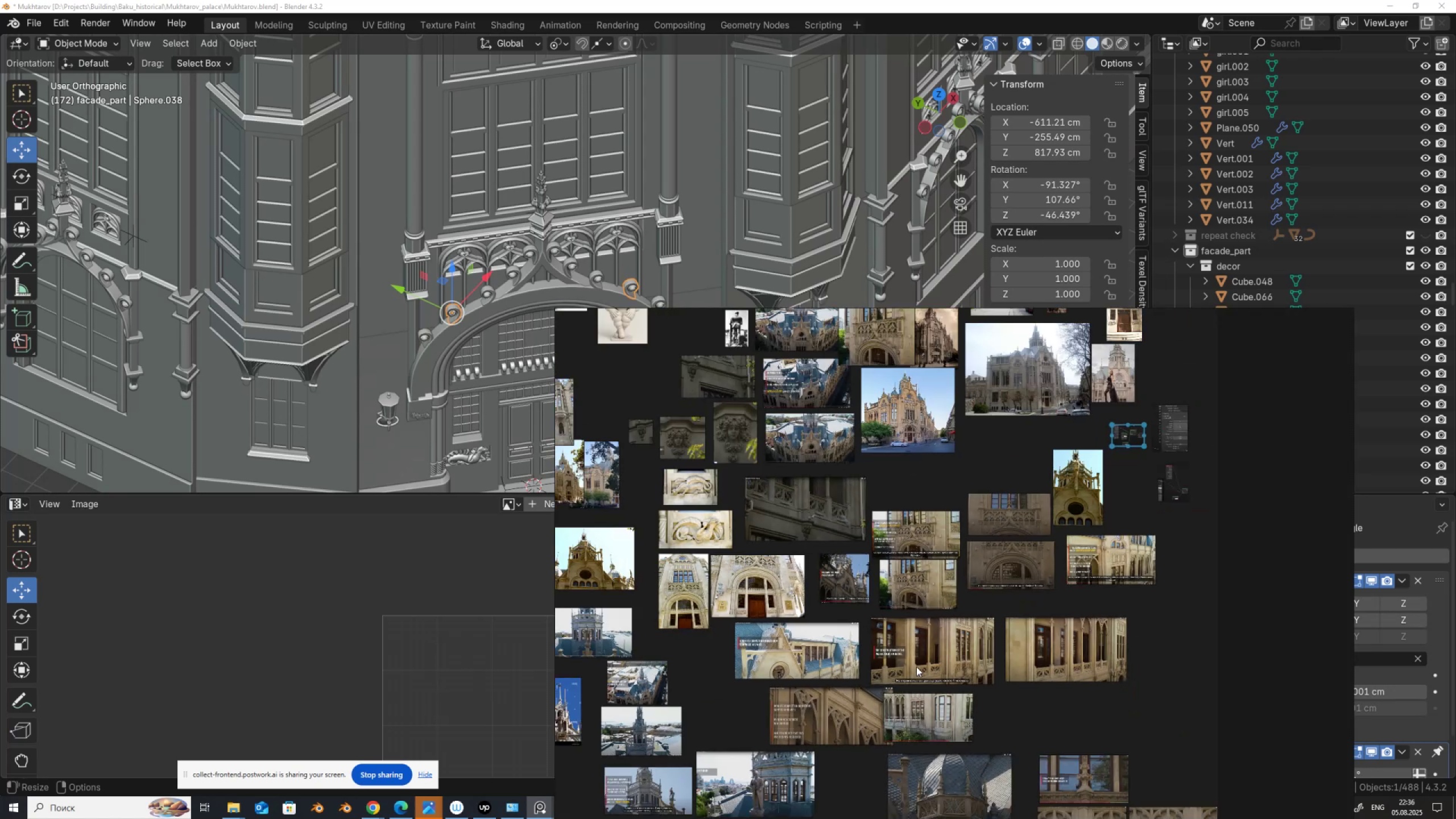 
scroll: coordinate [636, 632], scroll_direction: up, amount: 5.0
 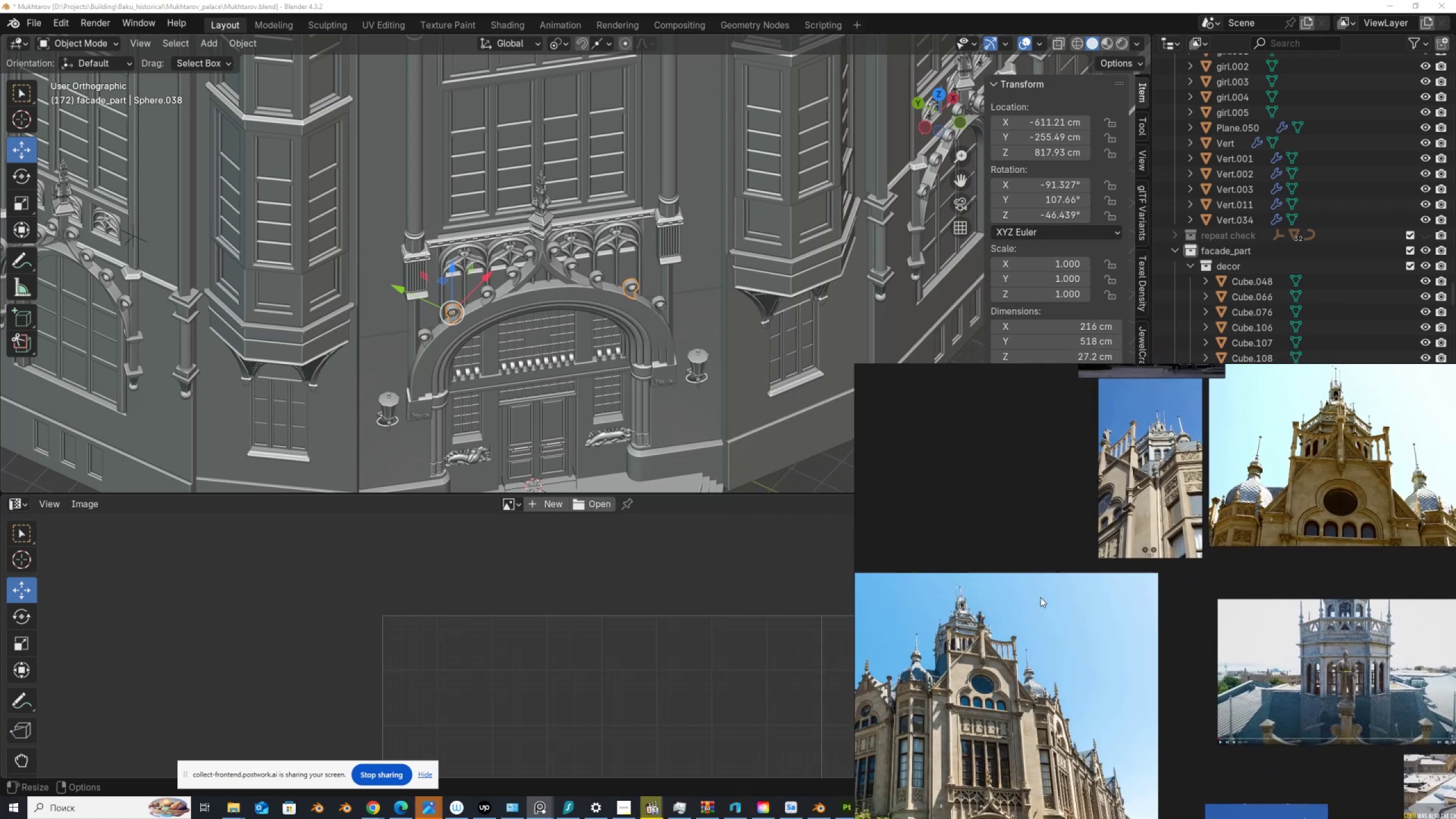 
scroll: coordinate [541, 326], scroll_direction: down, amount: 8.0
 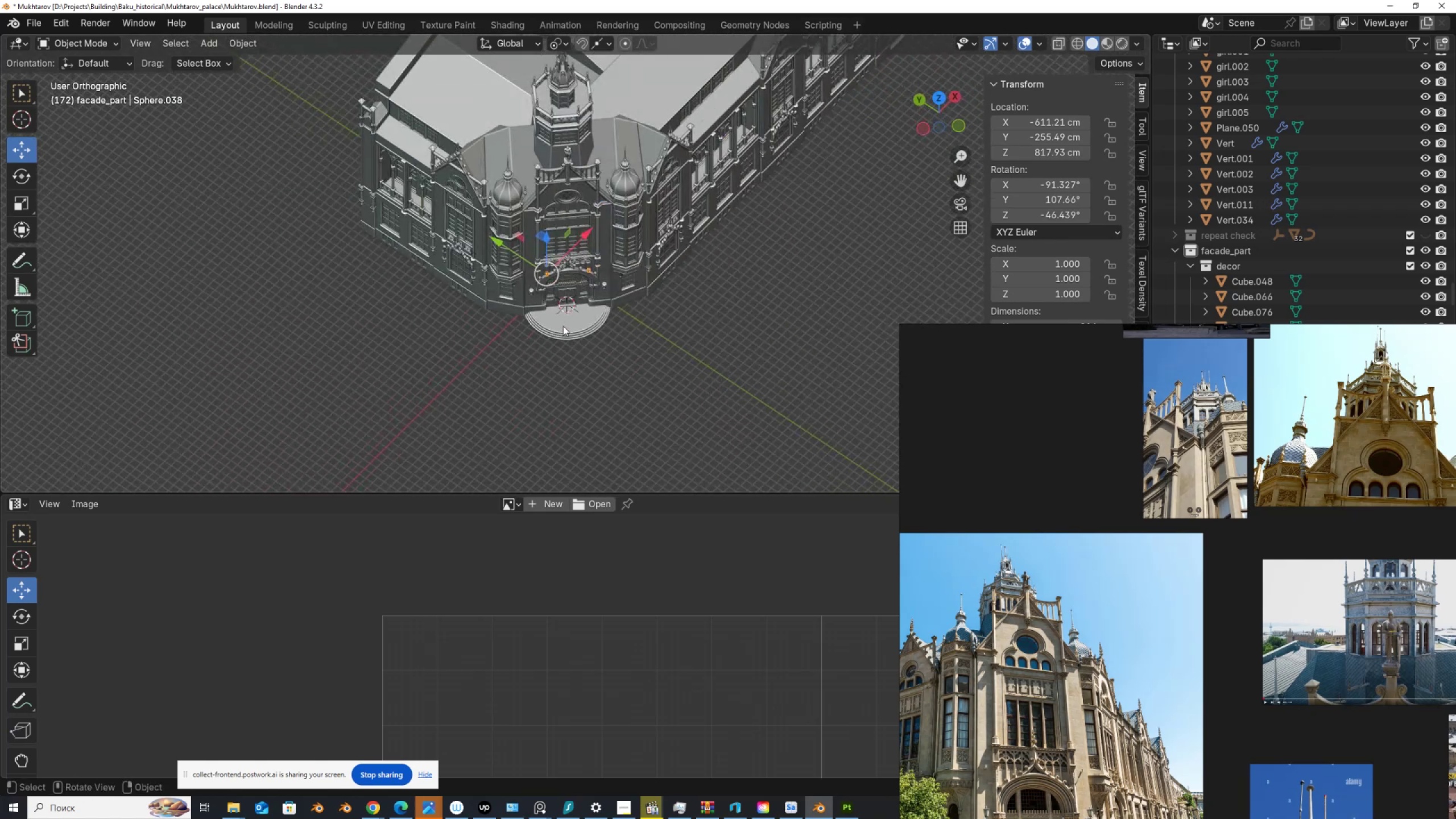 
key(Control+ControlLeft)
 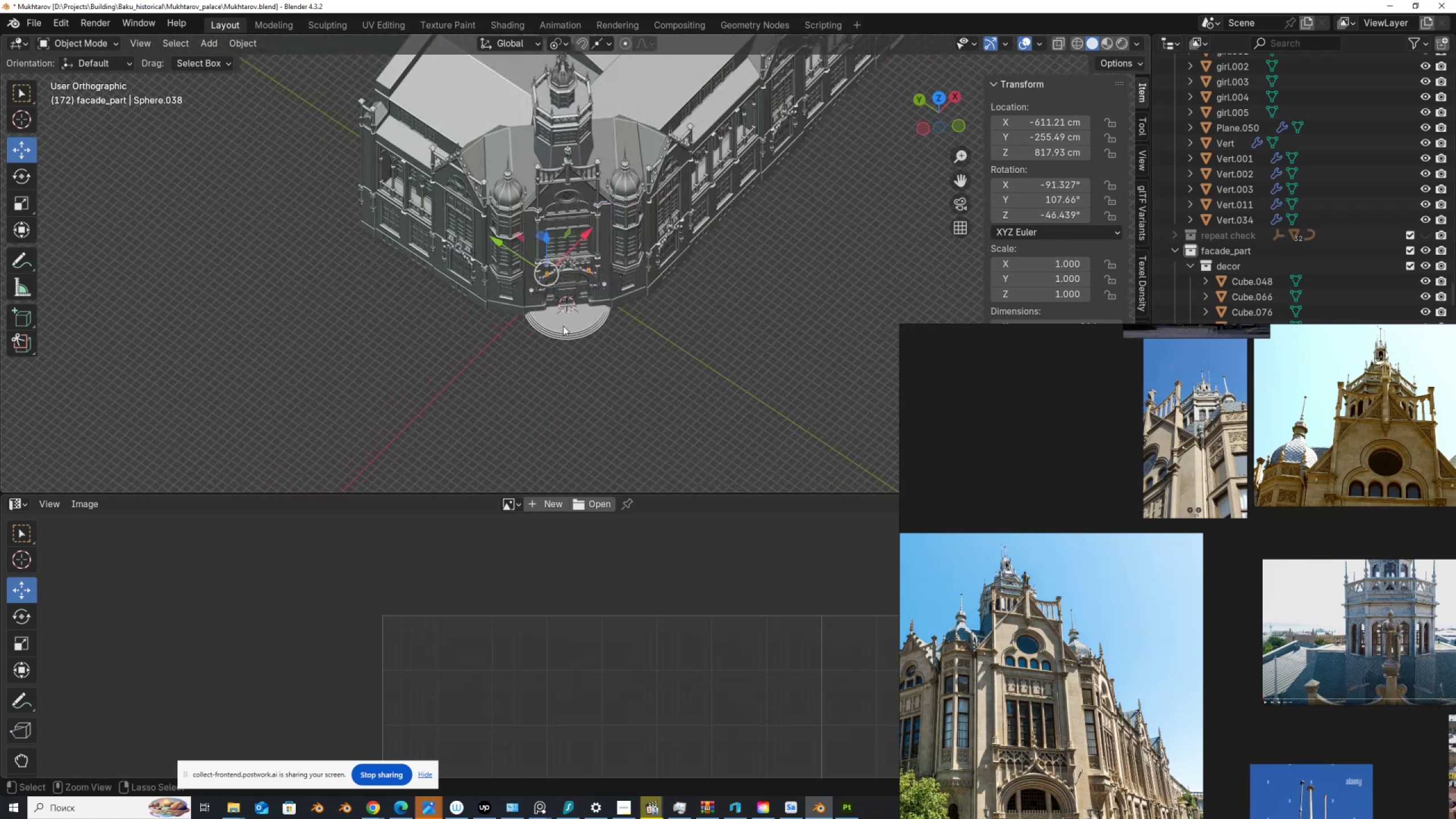 
key(Control+S)
 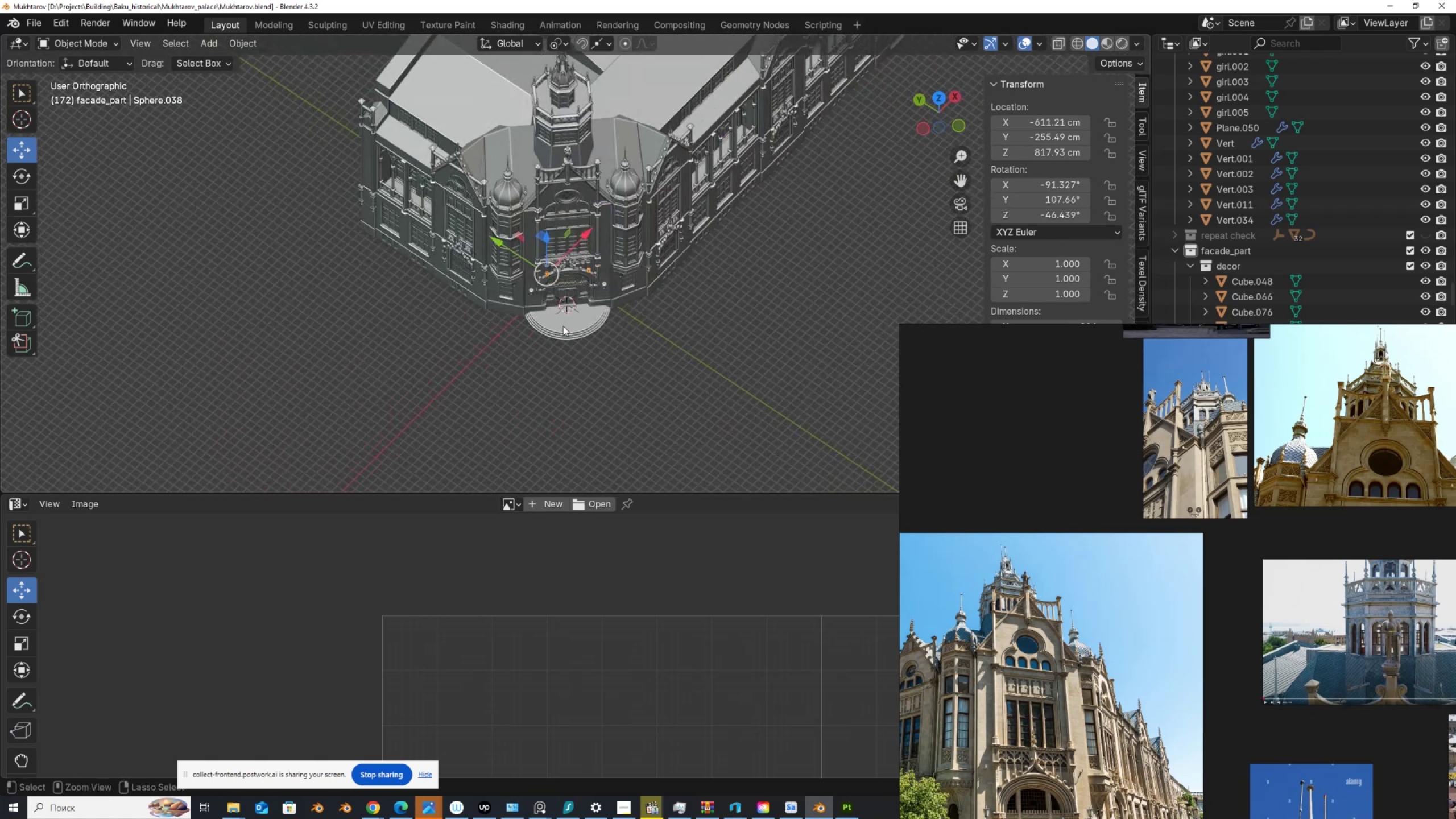 
scroll: coordinate [566, 310], scroll_direction: down, amount: 7.0
 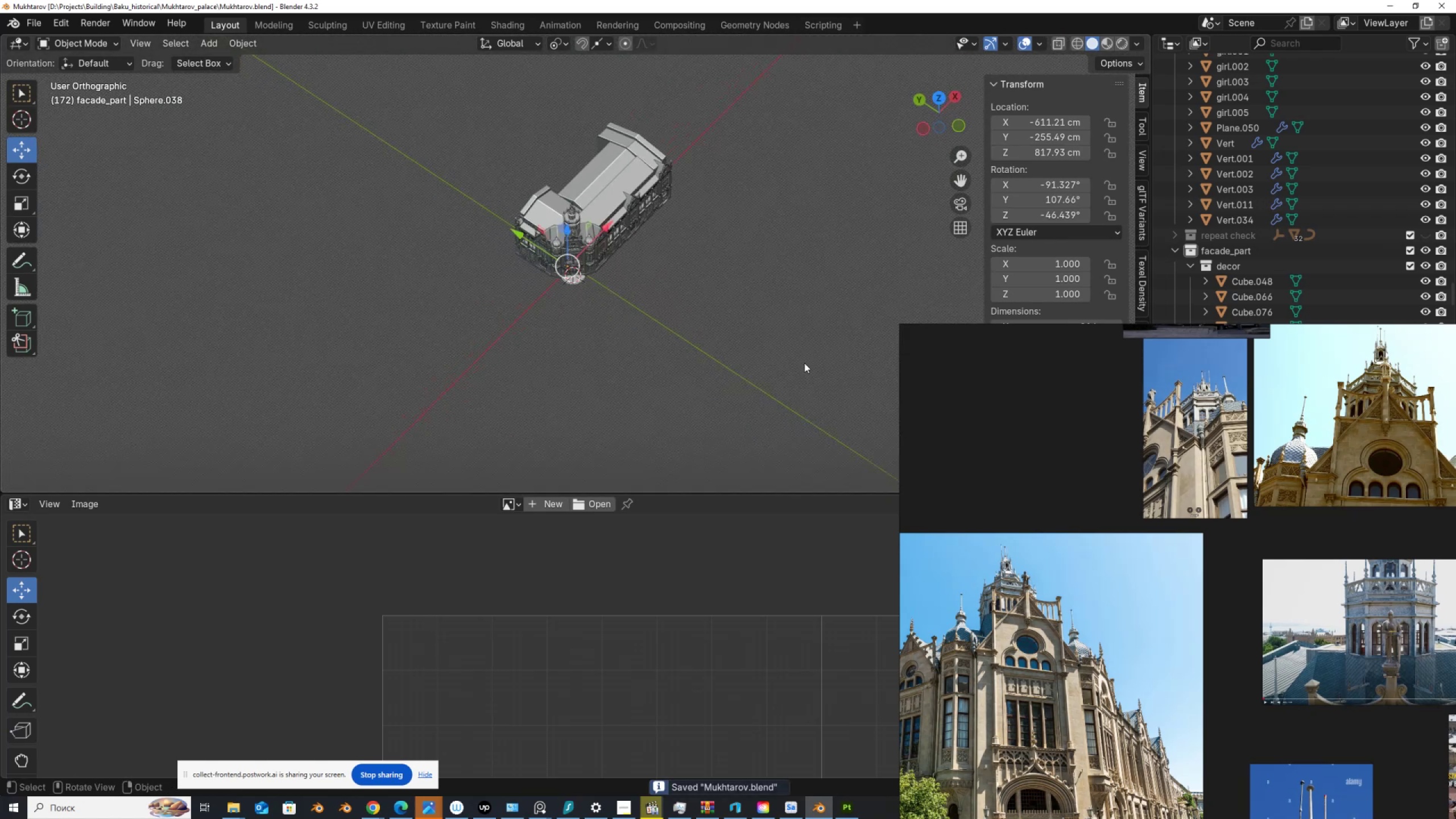 
left_click_drag(start_coordinate=[715, 351], to_coordinate=[497, 99])
 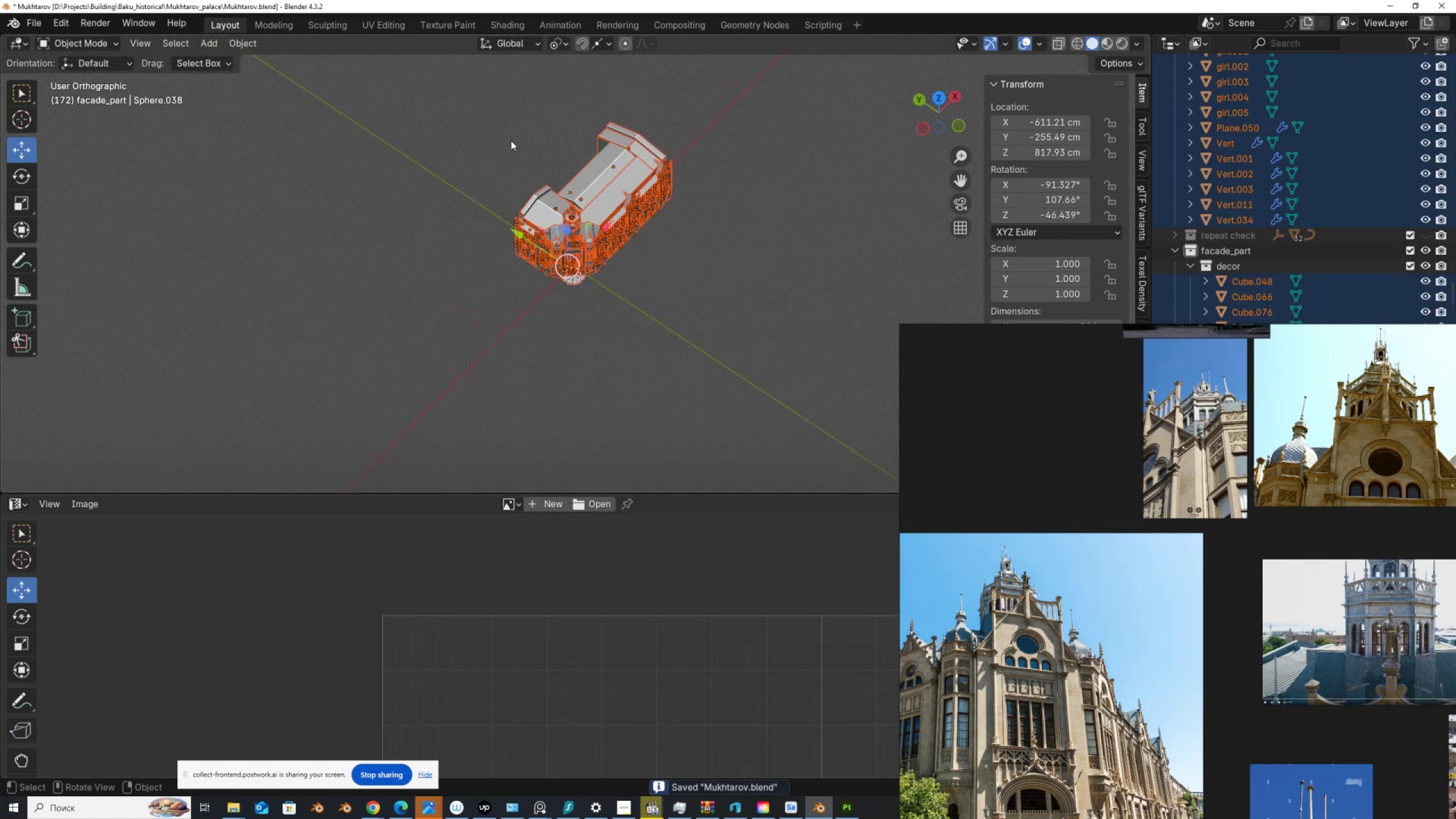 
scroll: coordinate [628, 182], scroll_direction: up, amount: 6.0
 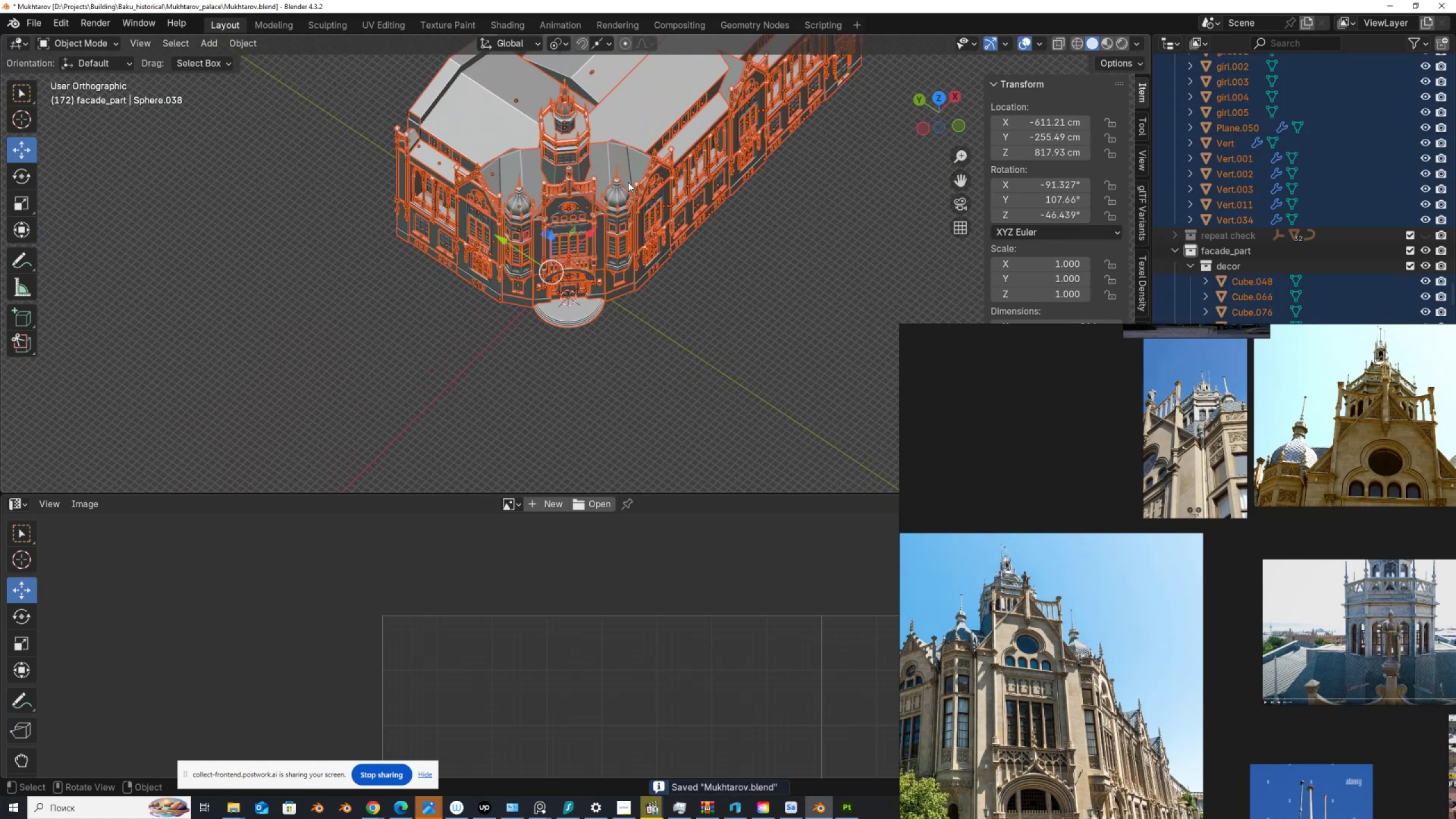 
hold_key(key=ShiftLeft, duration=0.38)
 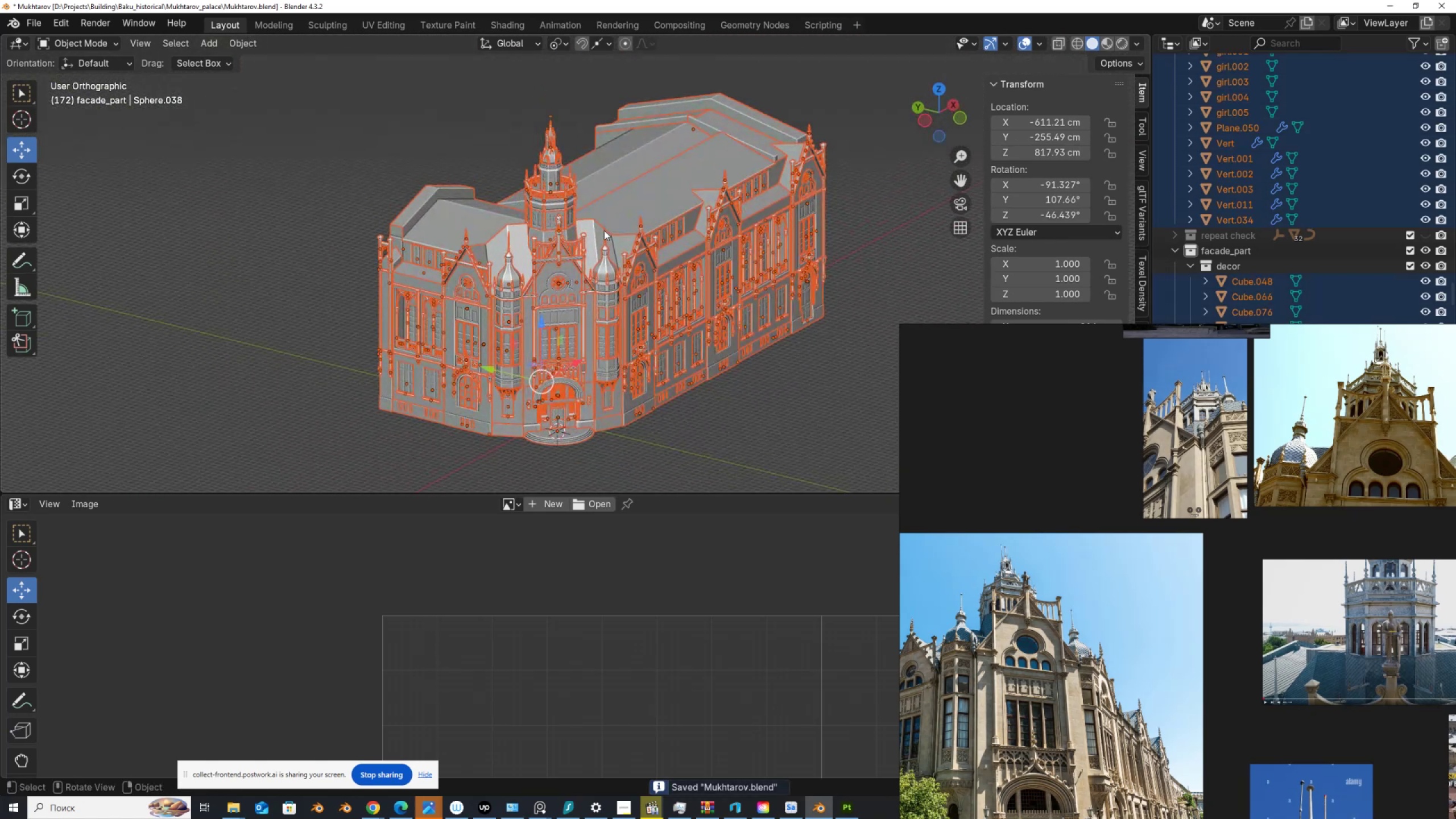 
key(Q)
 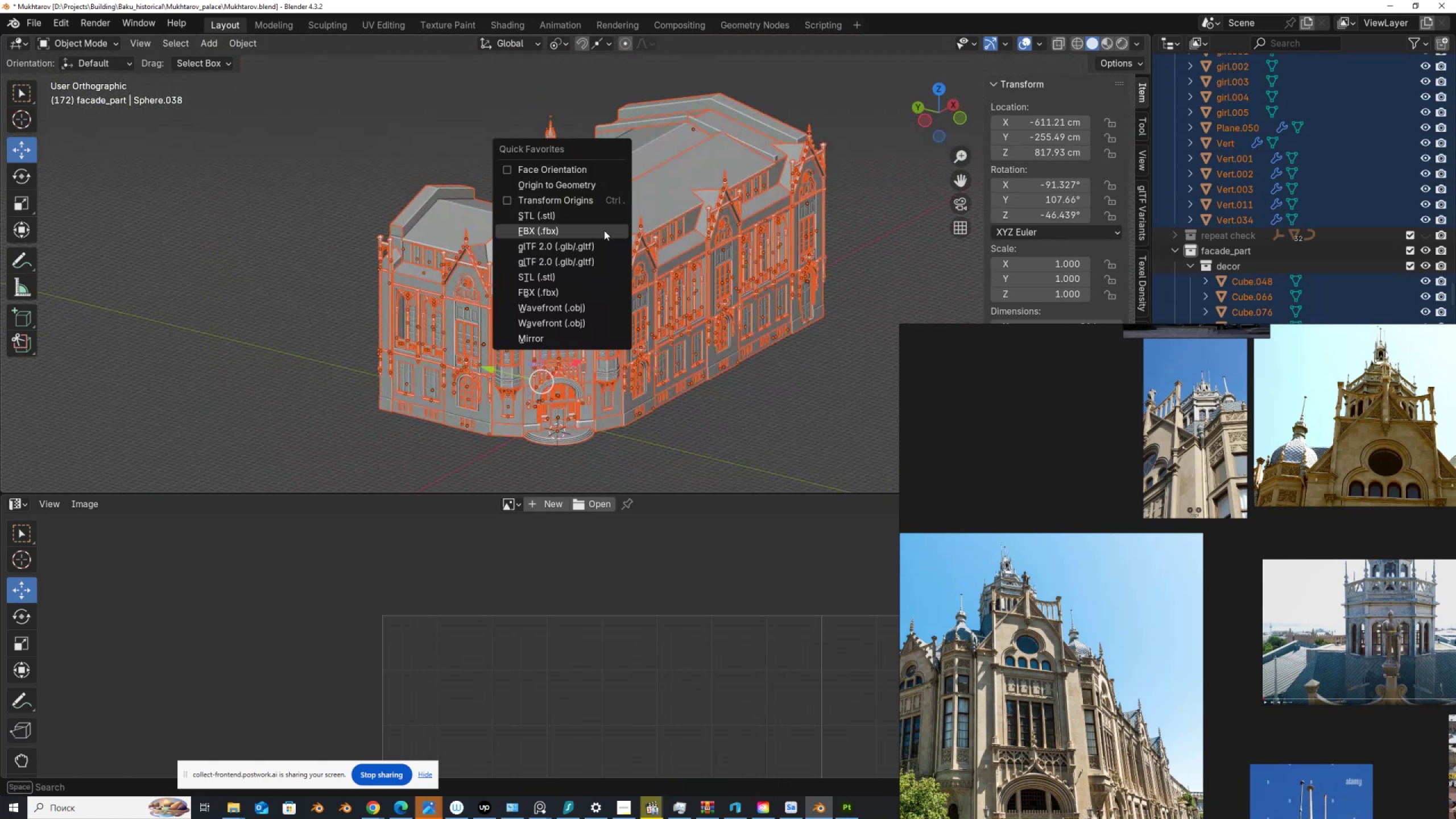 
left_click([604, 230])
 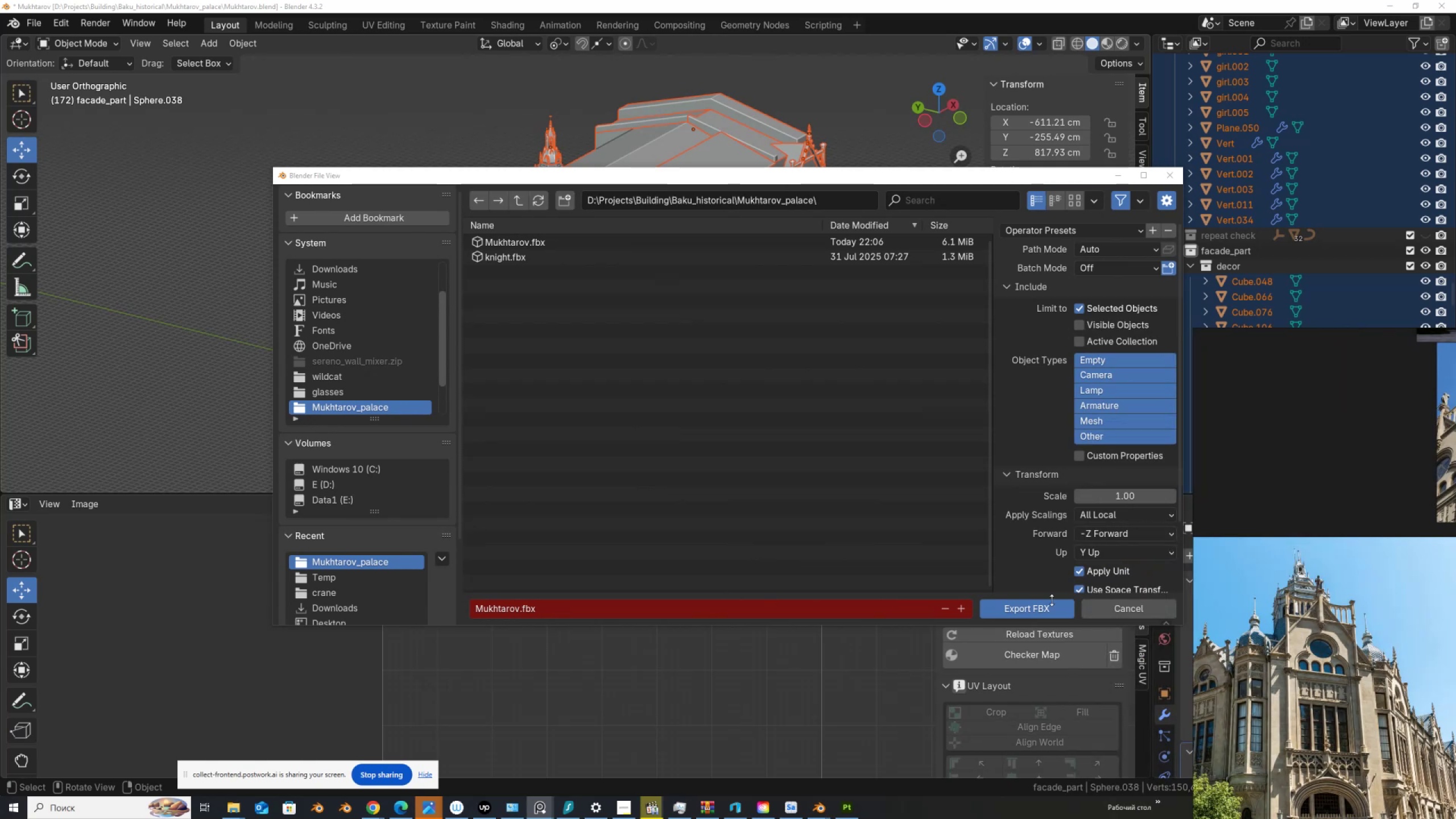 
left_click([1044, 608])
 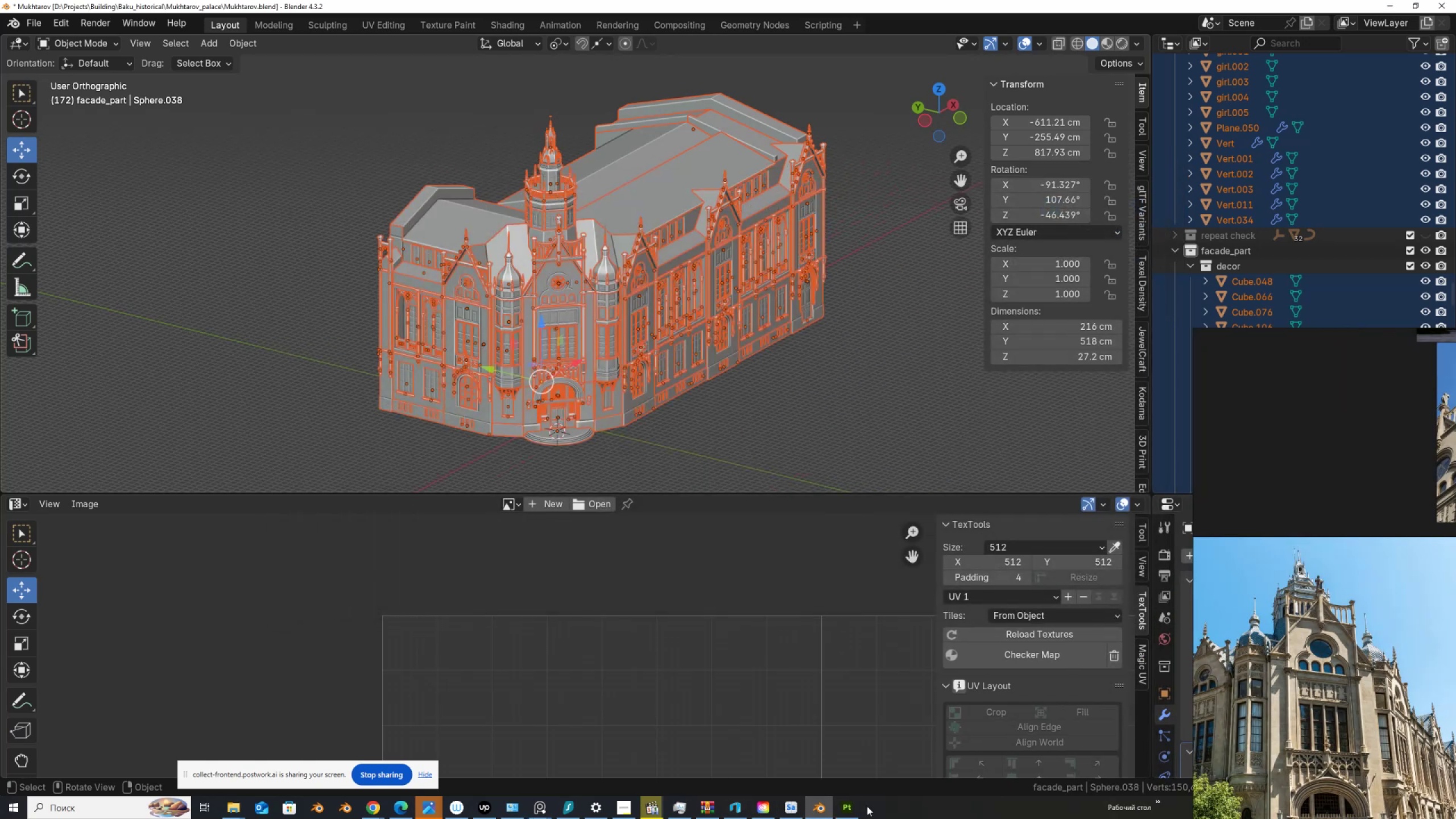 
left_click([851, 808])
 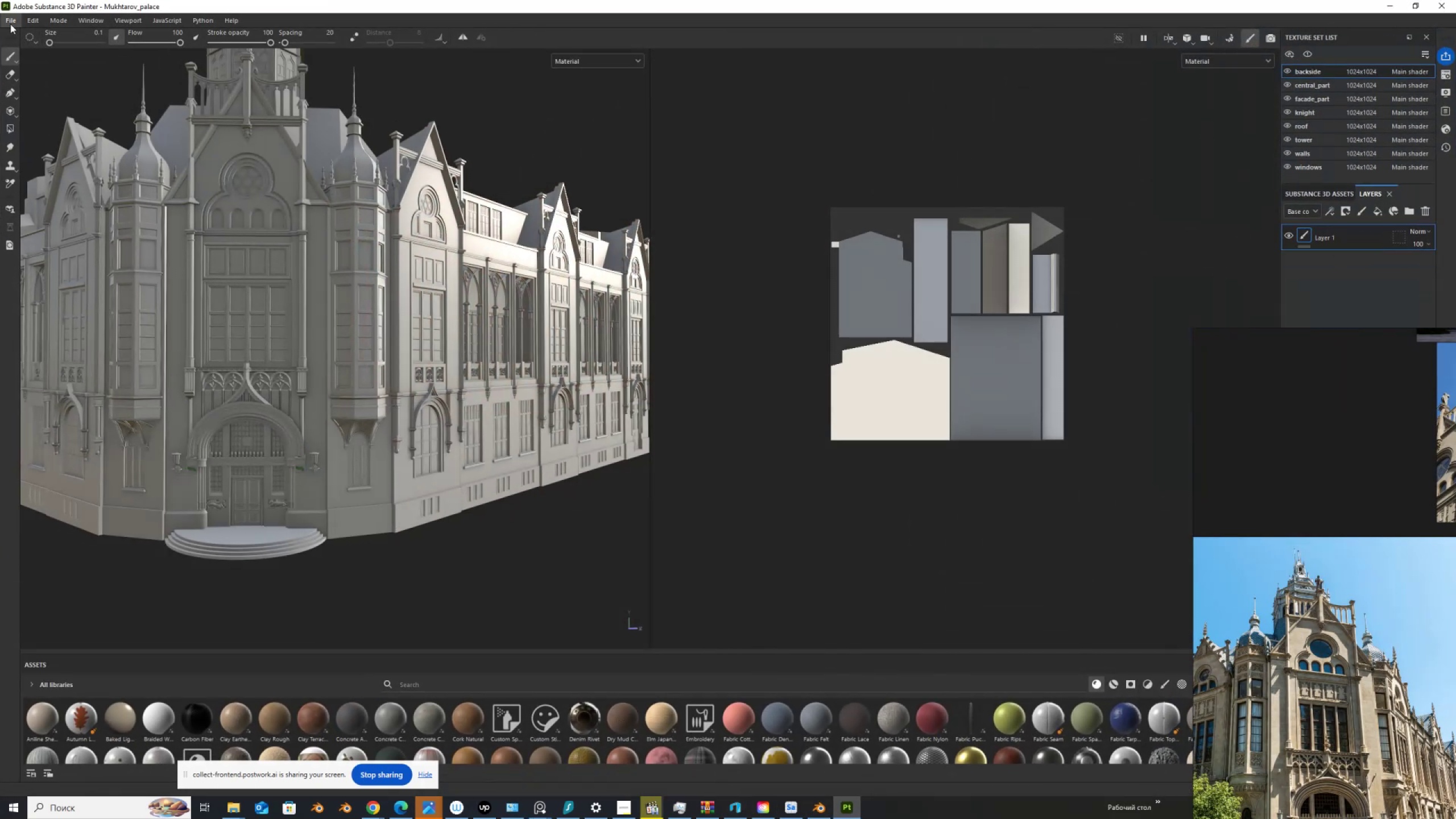 
left_click([10, 21])
 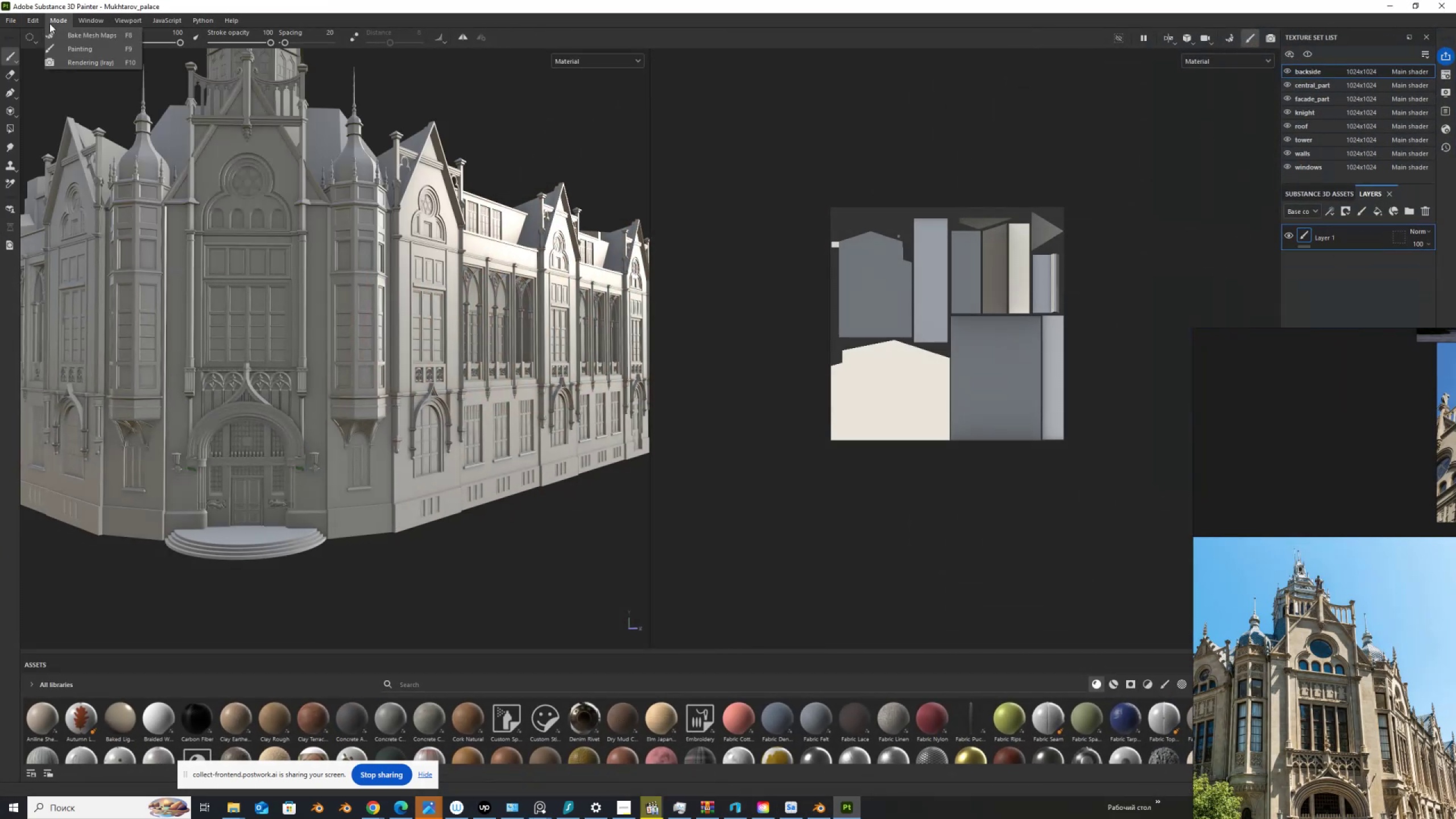 
left_click([53, 76])
 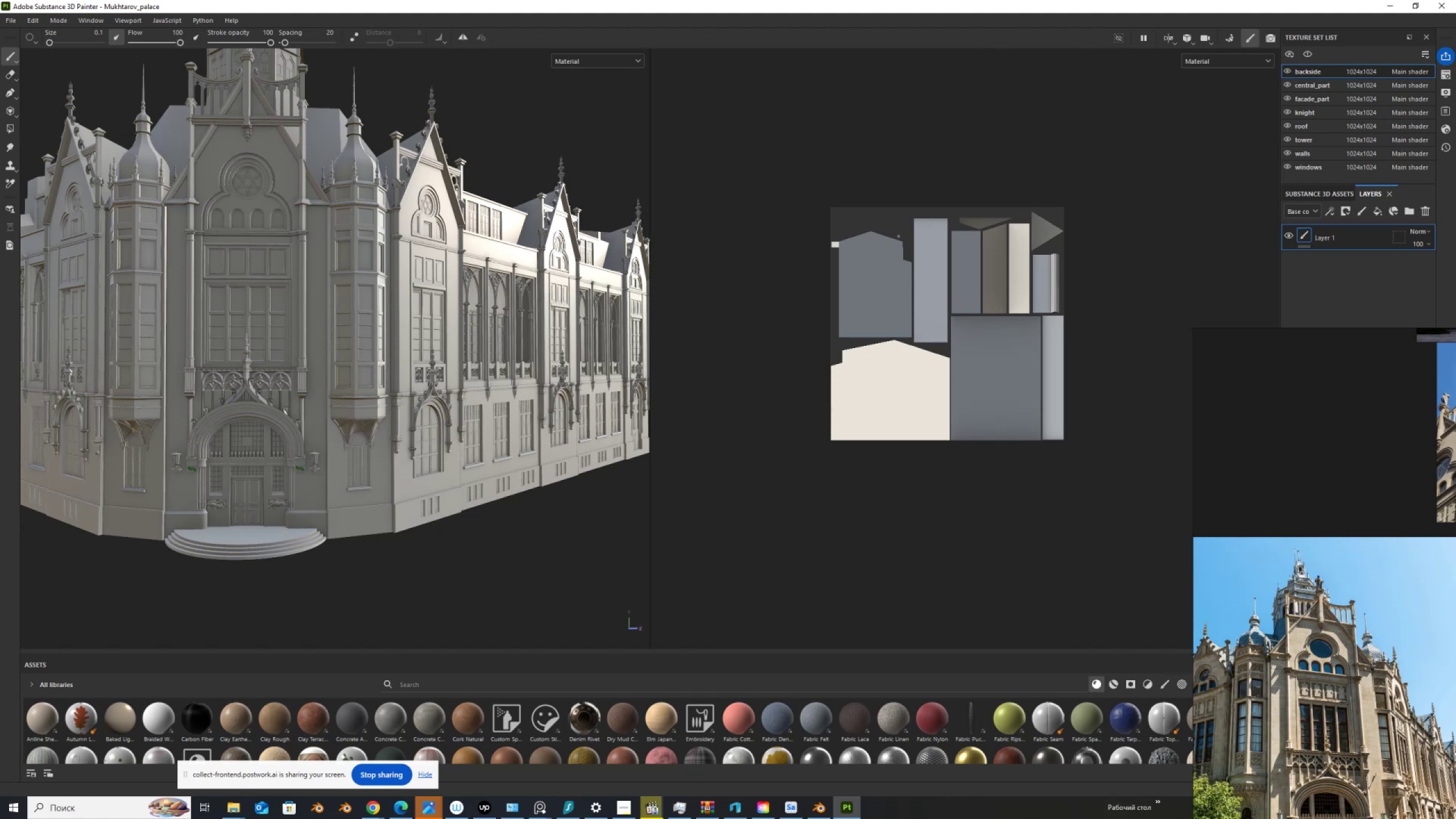 
left_click([1227, 39])
 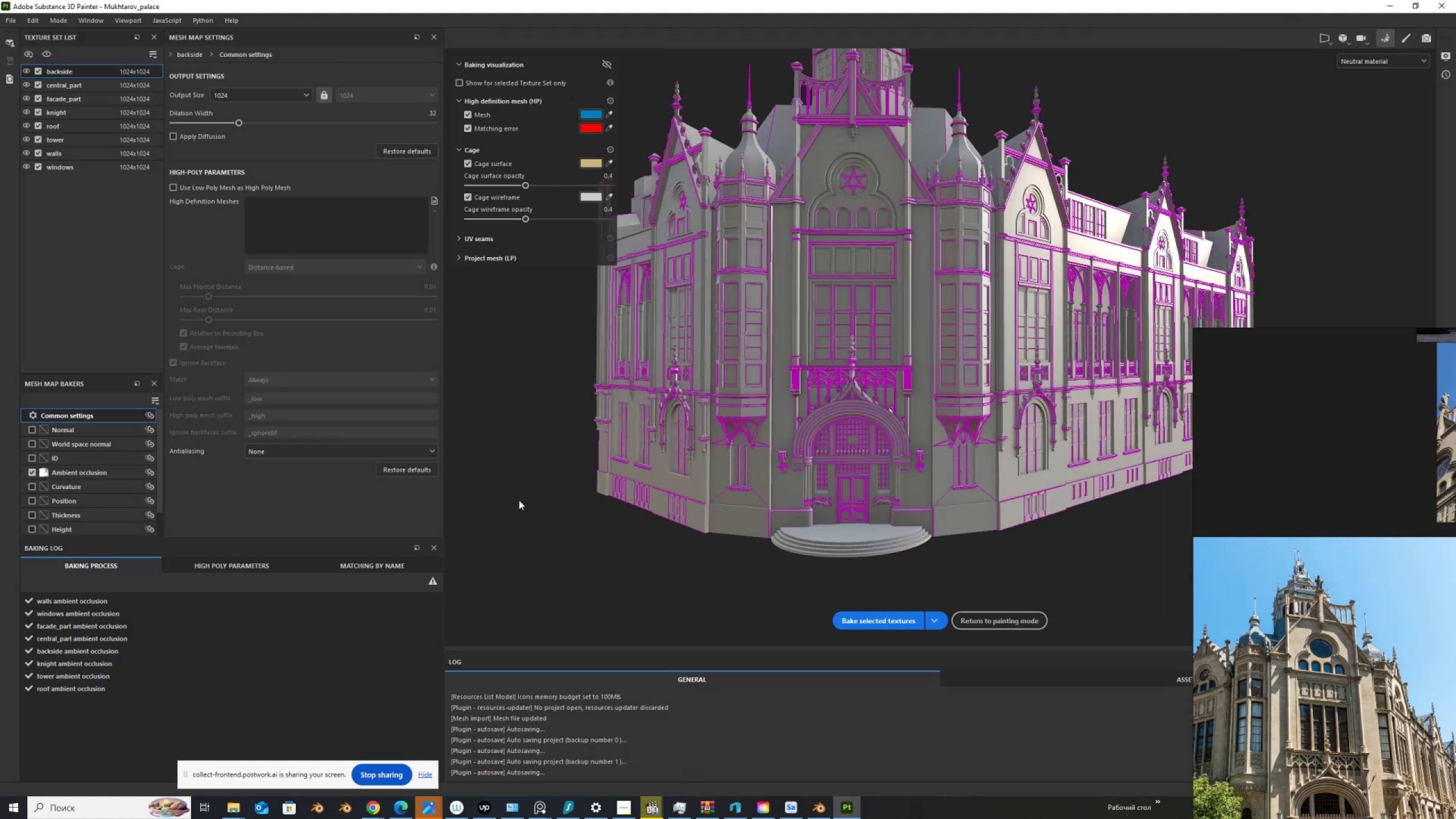 
left_click([868, 622])
 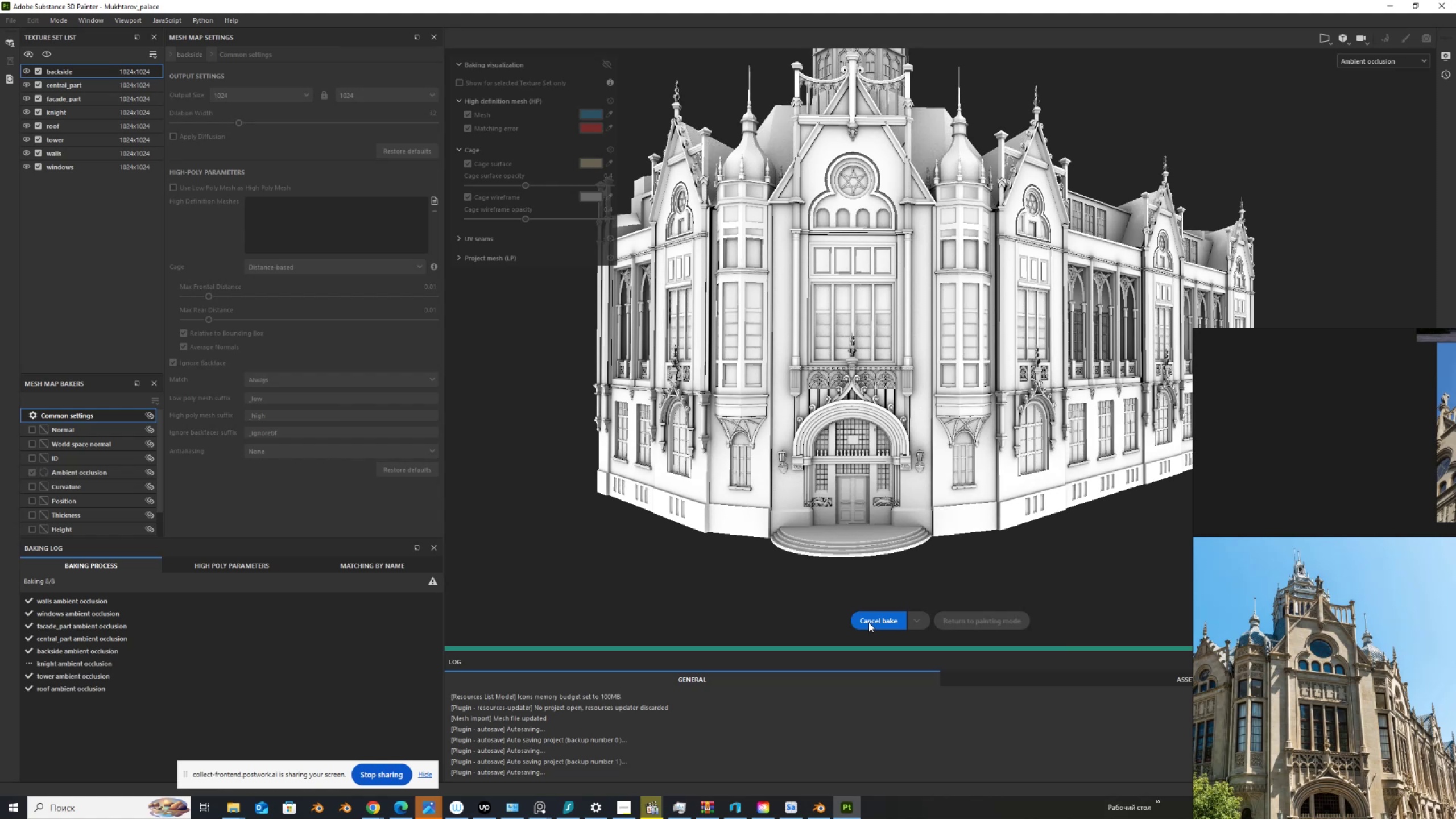 
wait(7.98)
 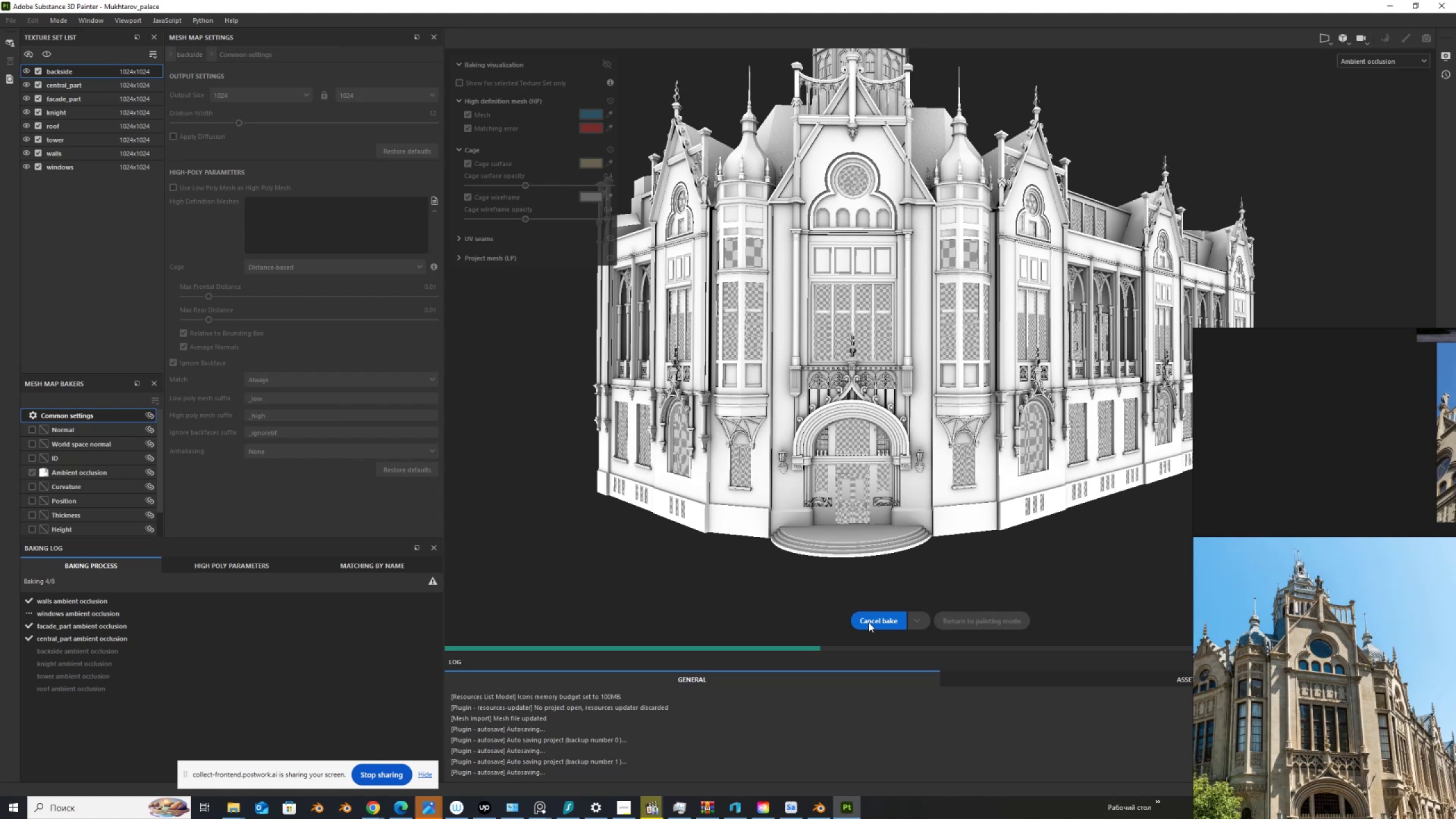 
left_click([989, 620])
 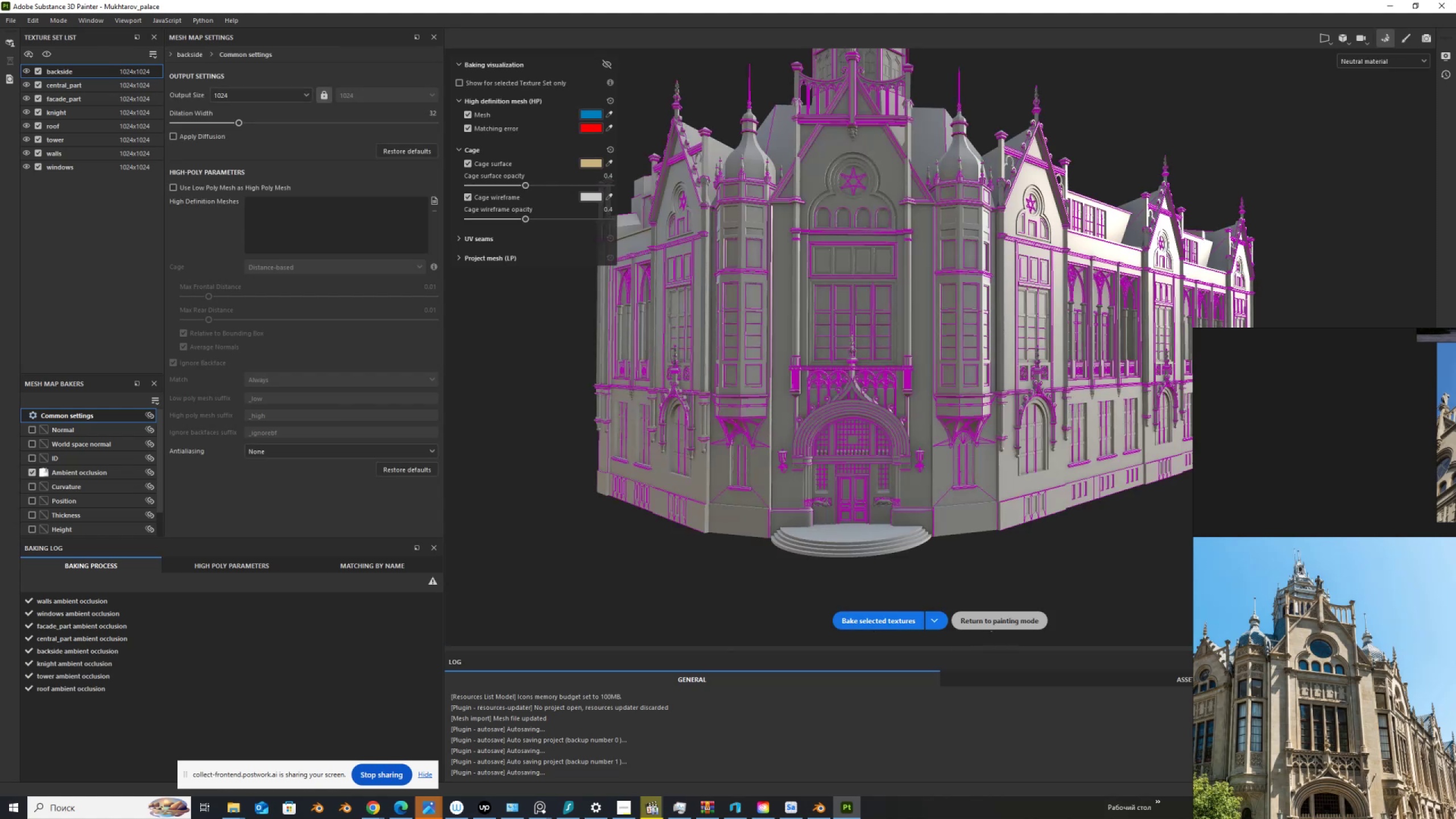 
scroll: coordinate [475, 448], scroll_direction: down, amount: 4.0
 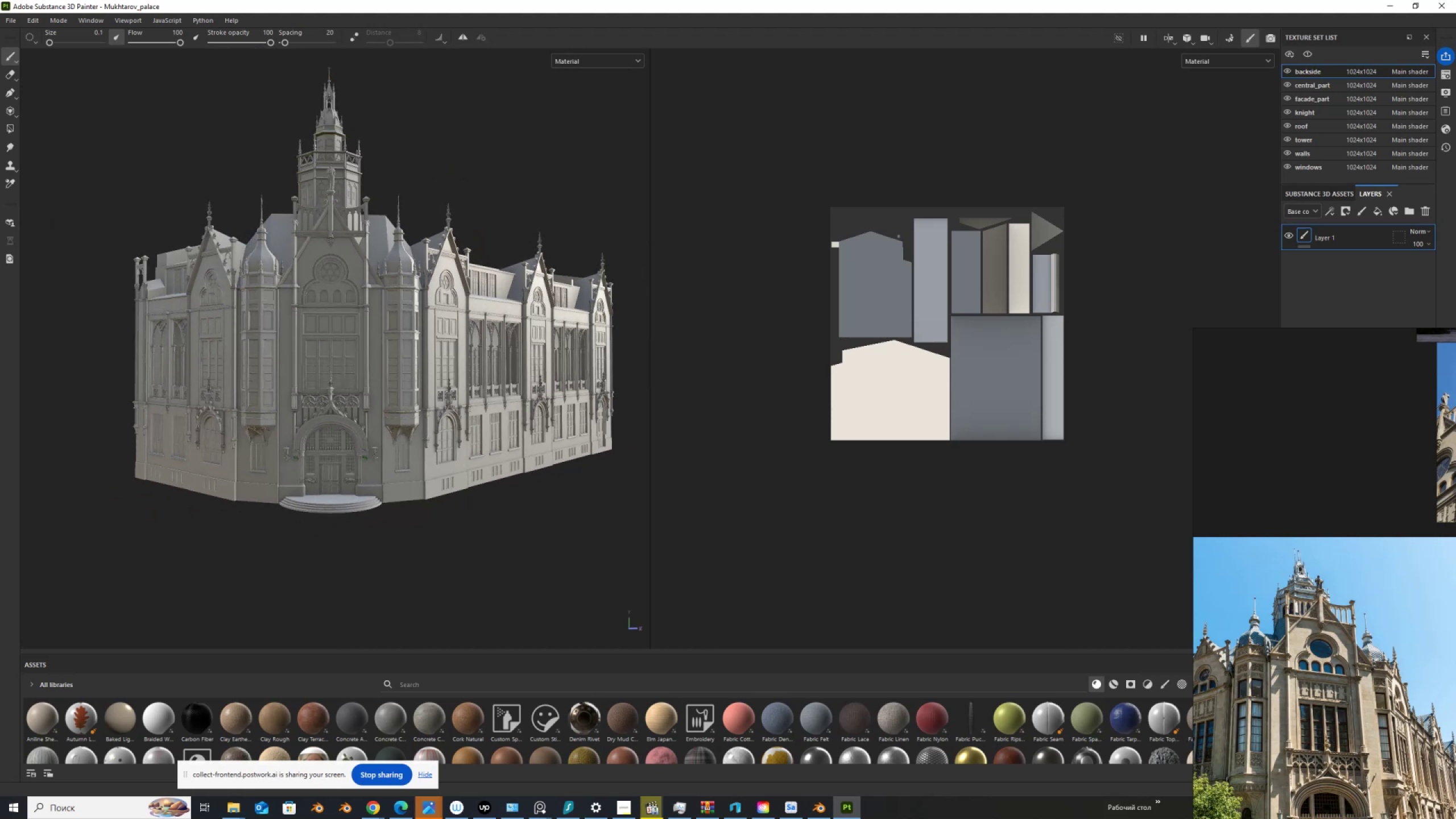 
scroll: coordinate [356, 149], scroll_direction: up, amount: 4.0
 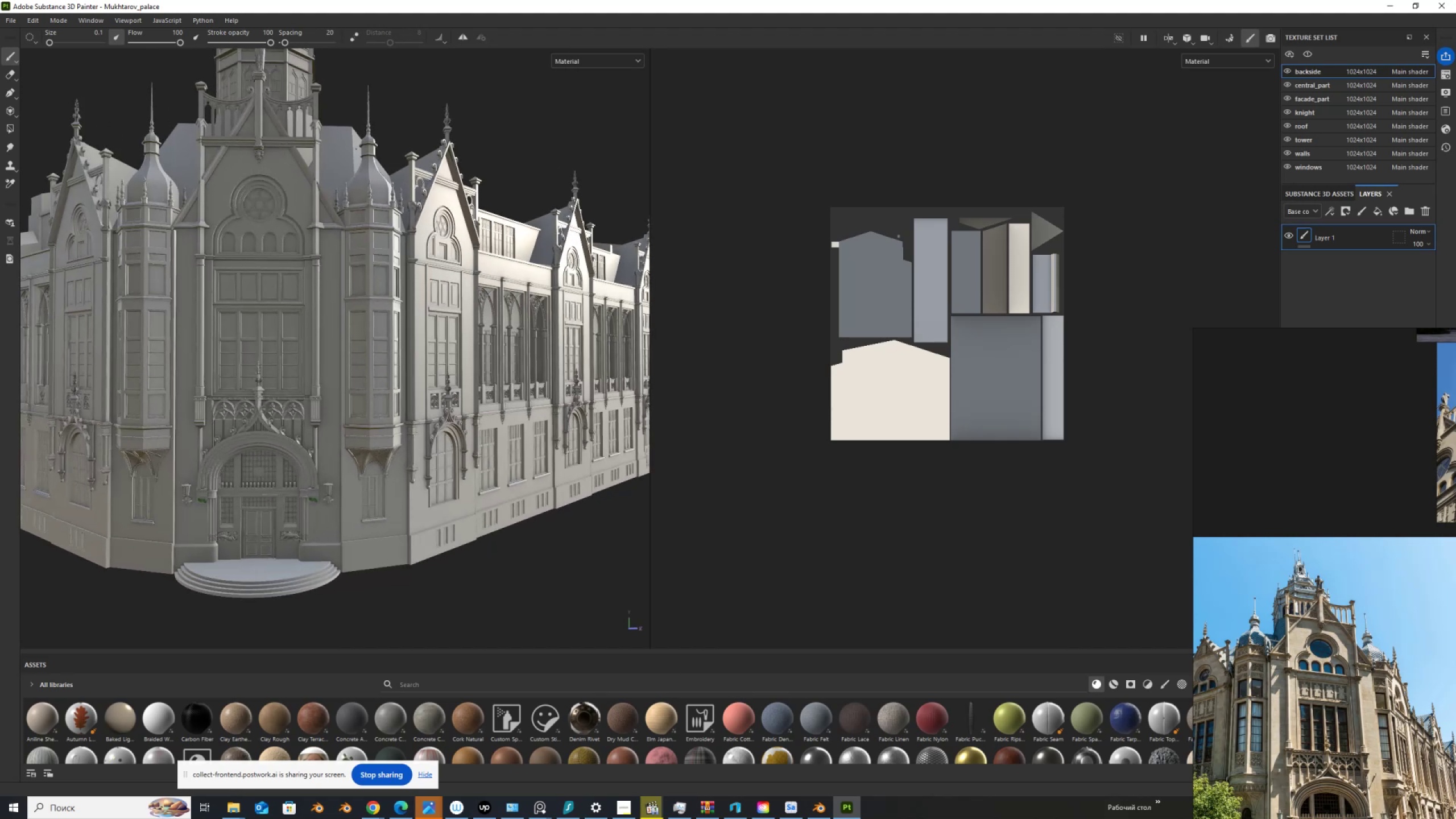 
left_click([356, 149])
 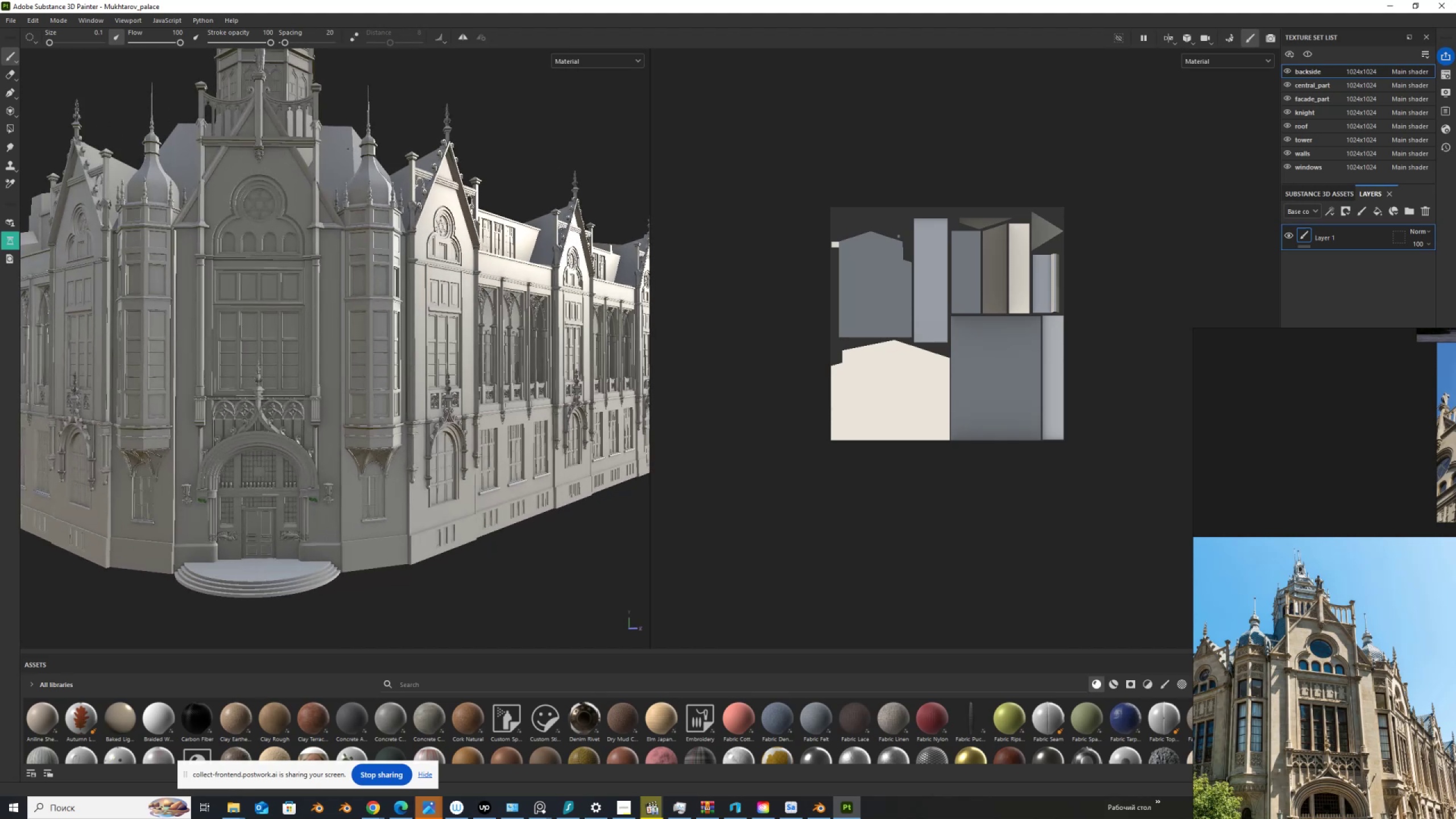 
scroll: coordinate [465, 232], scroll_direction: down, amount: 6.0
 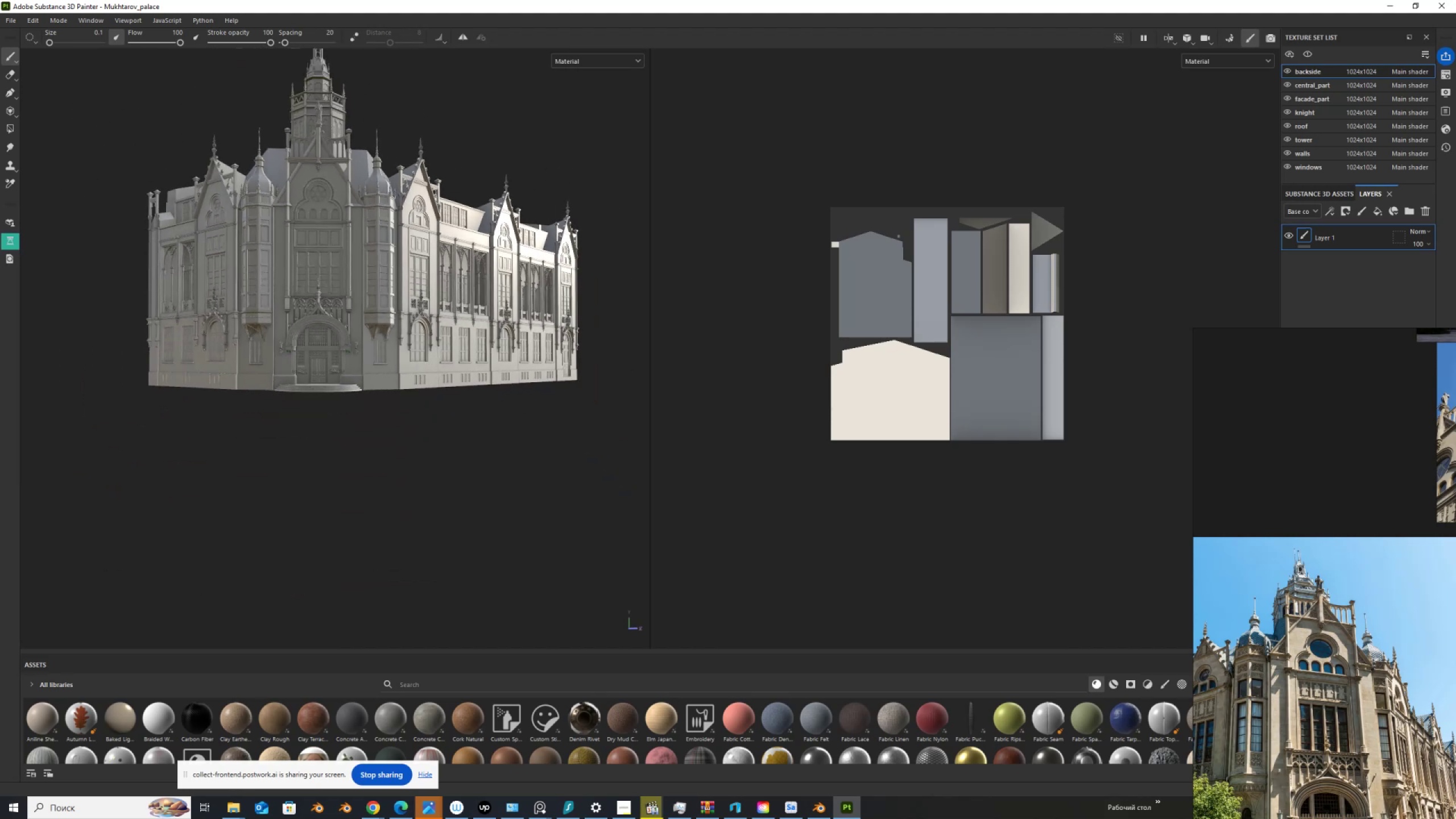 
scroll: coordinate [465, 225], scroll_direction: up, amount: 1.0
 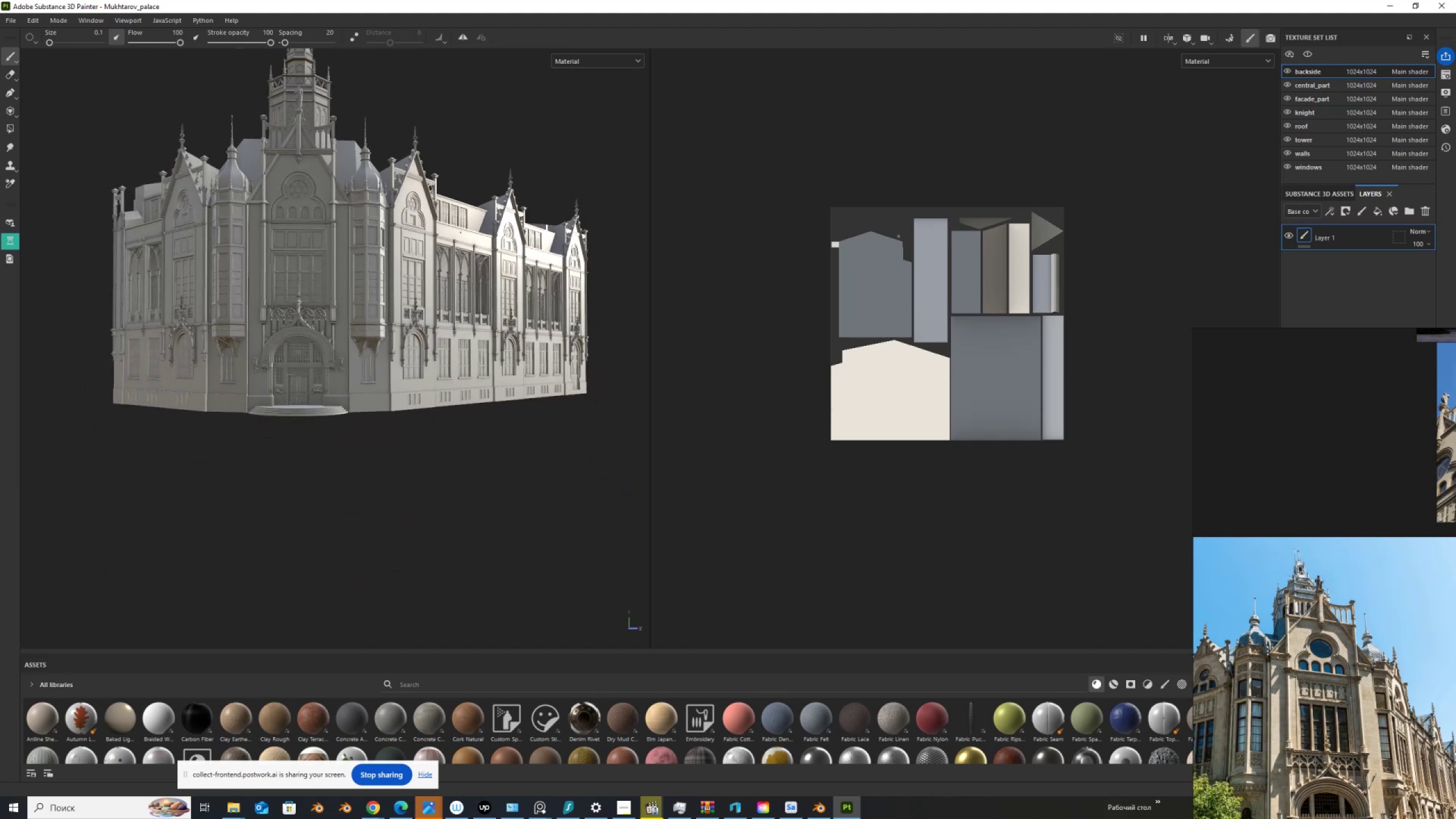 
hold_key(key=AltLeft, duration=1.5)
left_click_drag(start_coordinate=[433, 282], to_coordinate=[305, 336])
 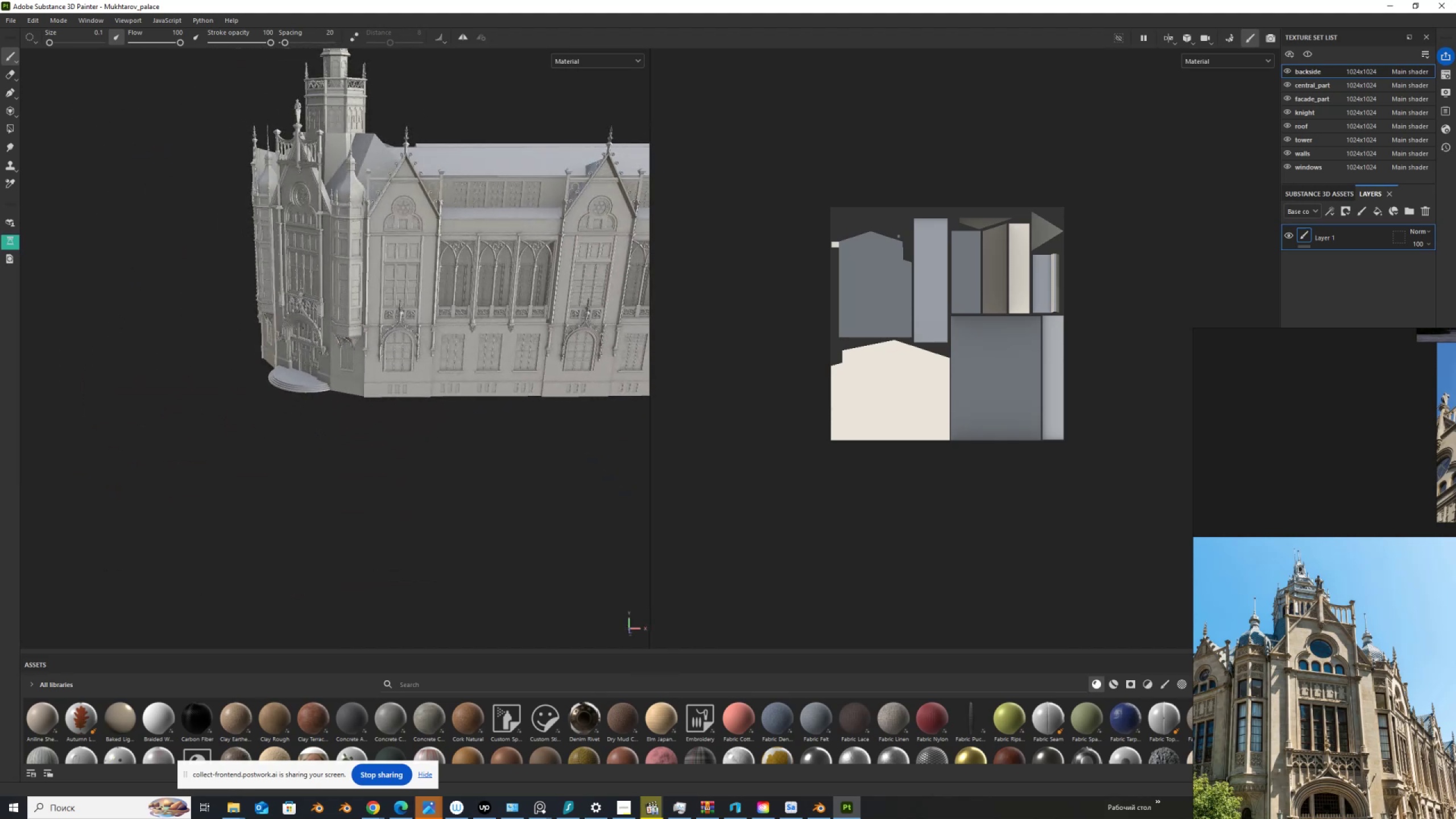 
hold_key(key=AltLeft, duration=1.51)
scroll: coordinate [548, 440], scroll_direction: up, amount: 1.0
 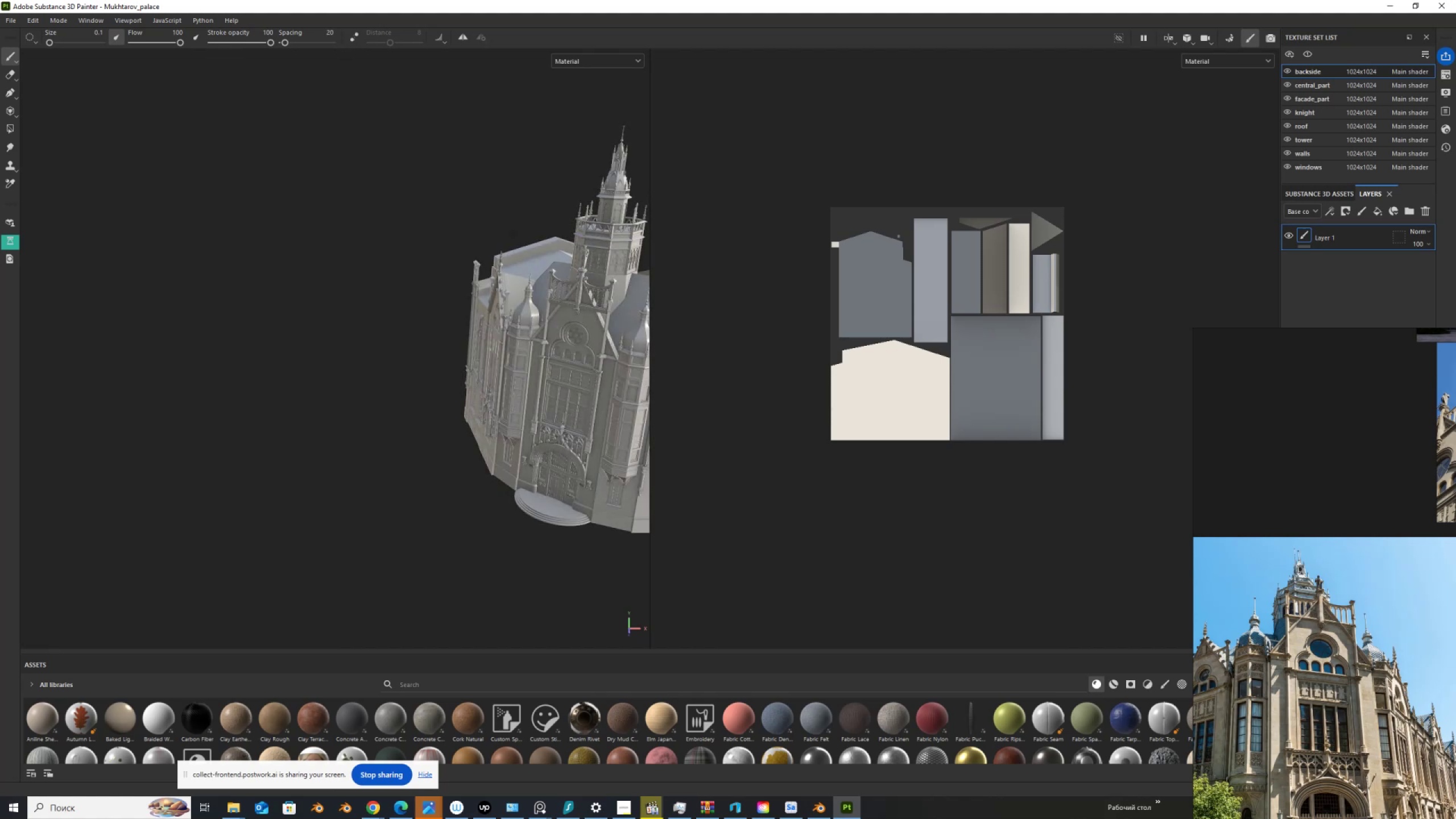 
left_click_drag(start_coordinate=[365, 391], to_coordinate=[498, 395])
 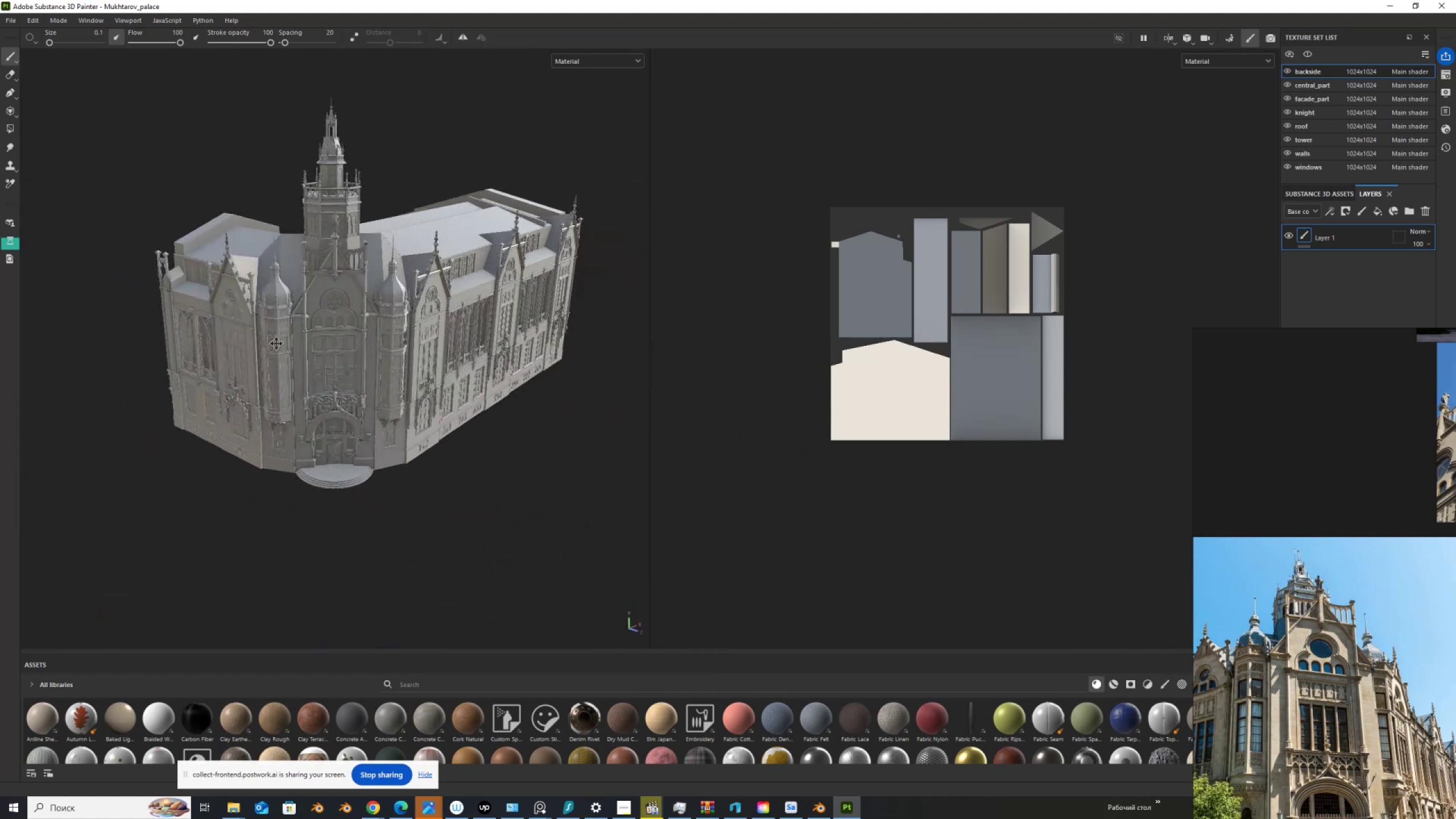 
hold_key(key=AltLeft, duration=1.52)
 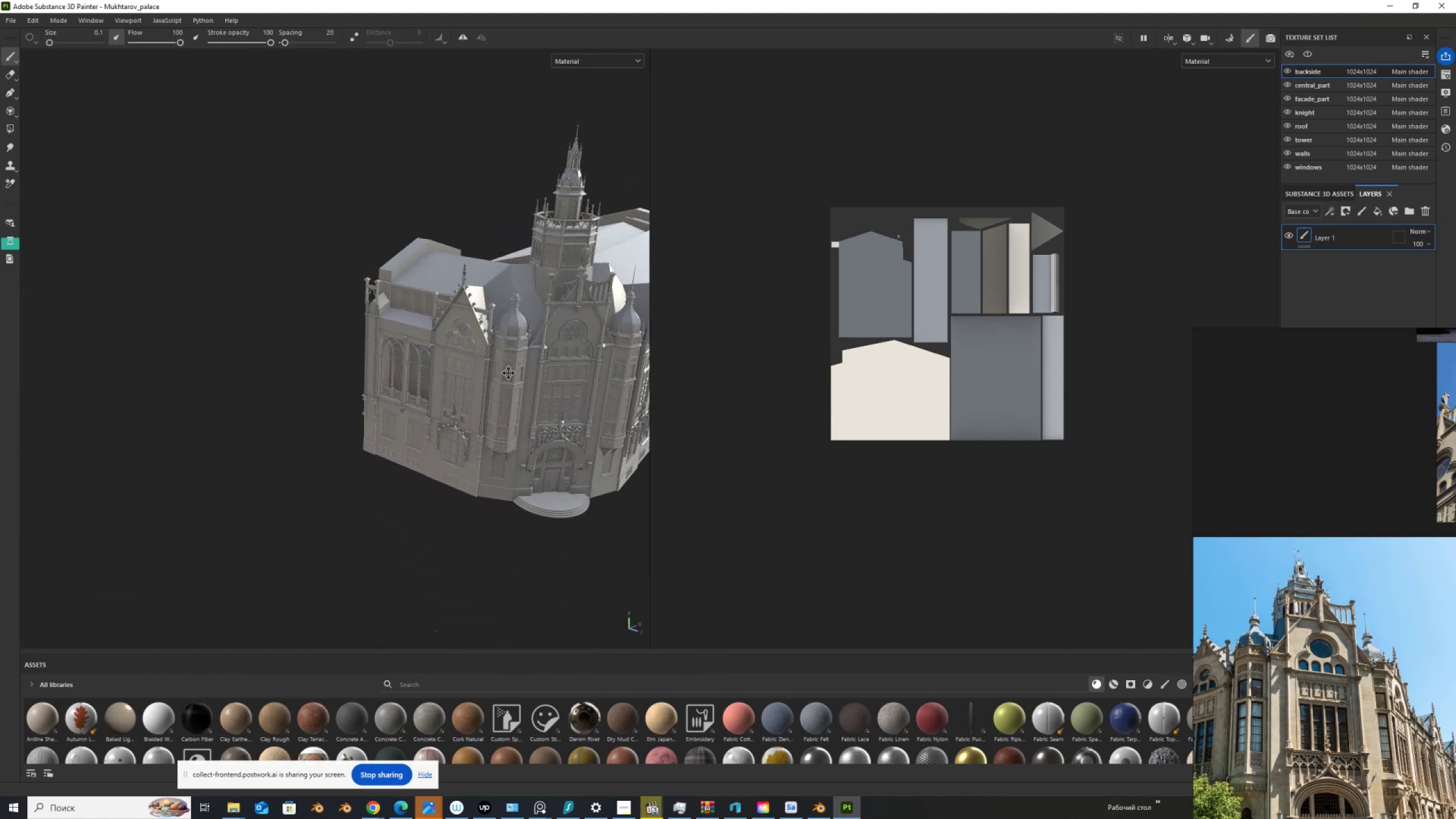 
hold_key(key=AltLeft, duration=1.52)
left_click_drag(start_coordinate=[334, 356], to_coordinate=[138, 328])
 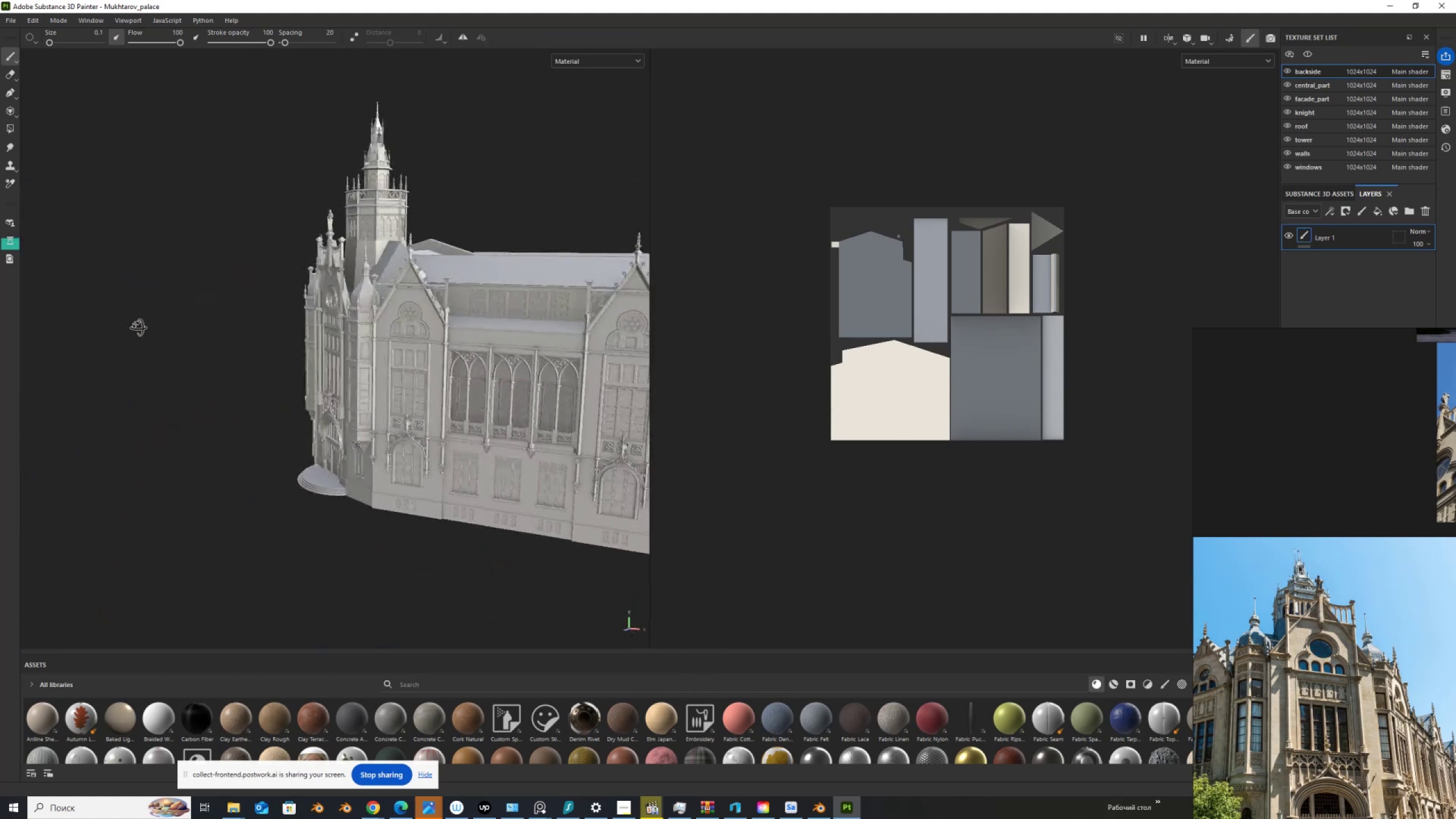 
hold_key(key=AltLeft, duration=1.52)
left_click_drag(start_coordinate=[275, 344], to_coordinate=[369, 412])
 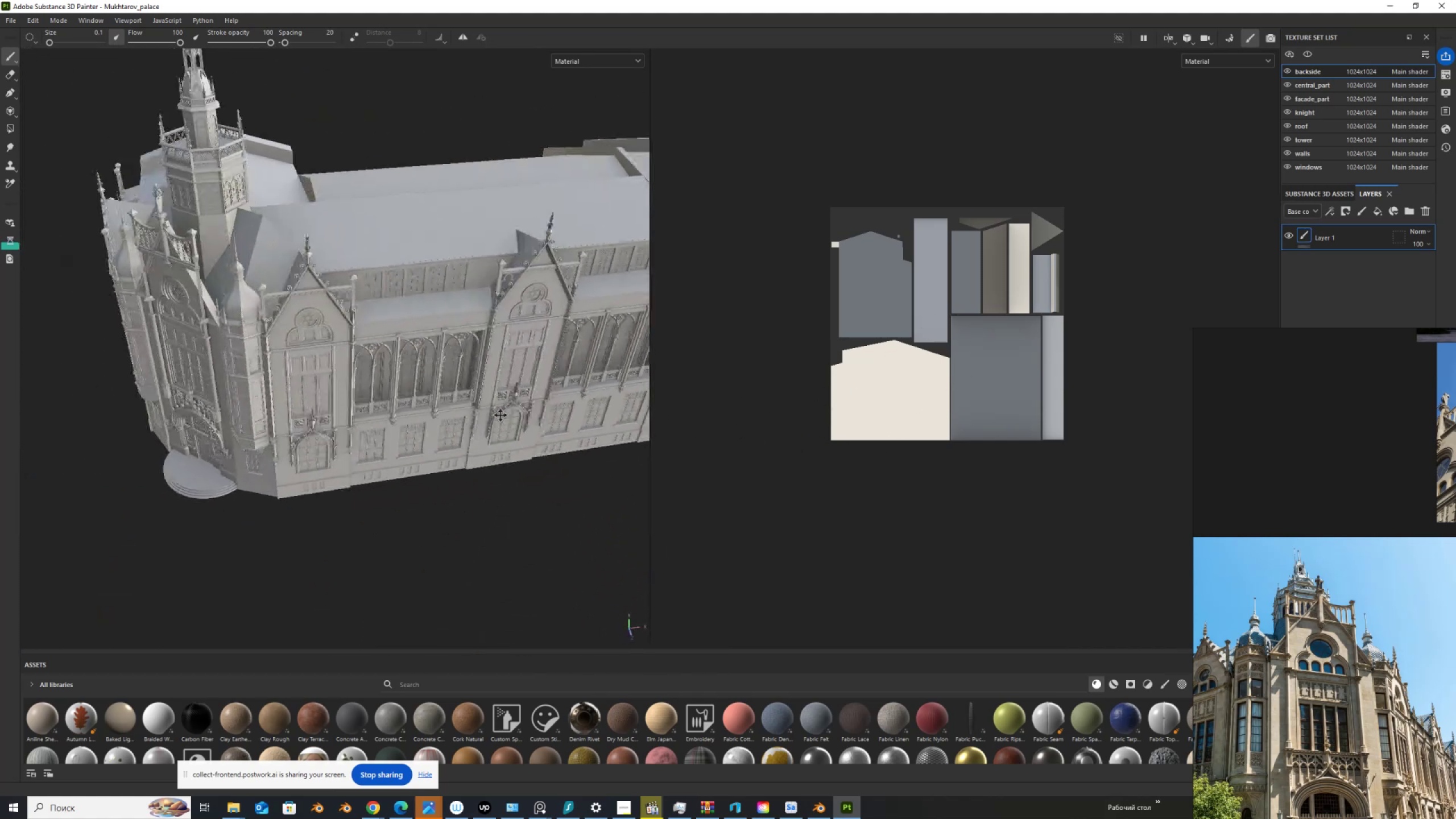 
hold_key(key=AltLeft, duration=1.51)
 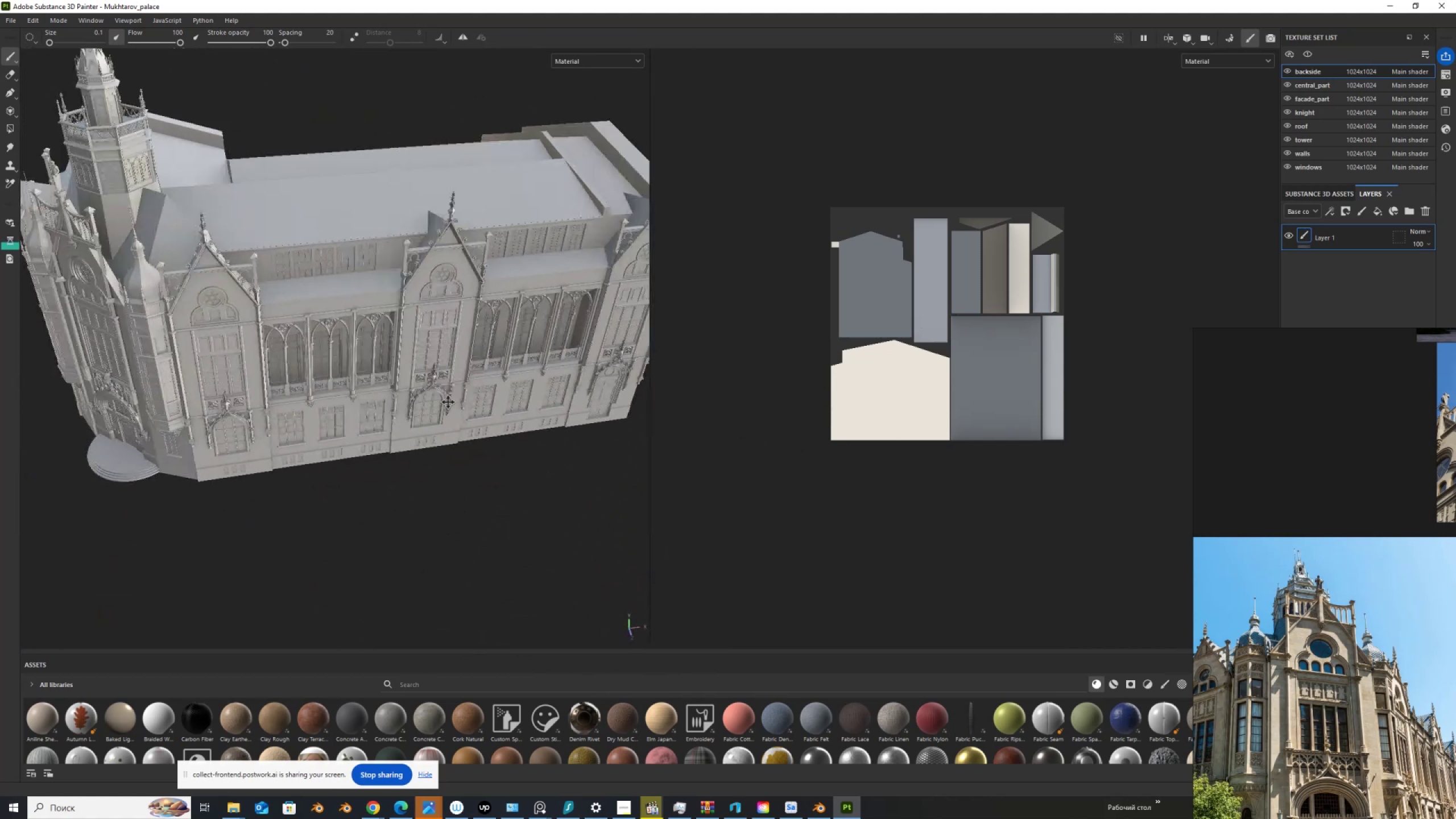 
hold_key(key=AltLeft, duration=1.51)
left_click_drag(start_coordinate=[445, 401], to_coordinate=[610, 353])
 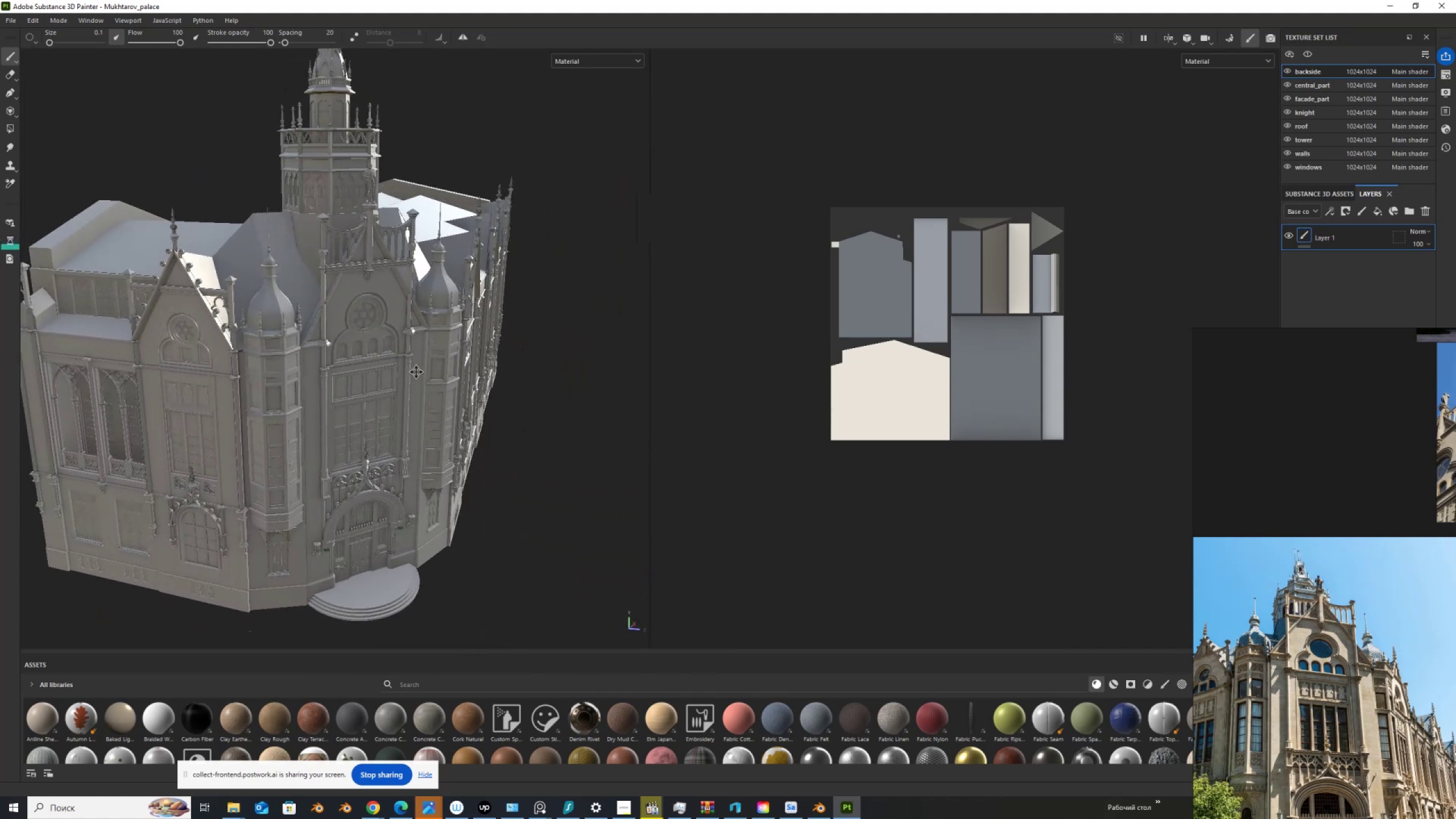 
hold_key(key=AltLeft, duration=1.52)
 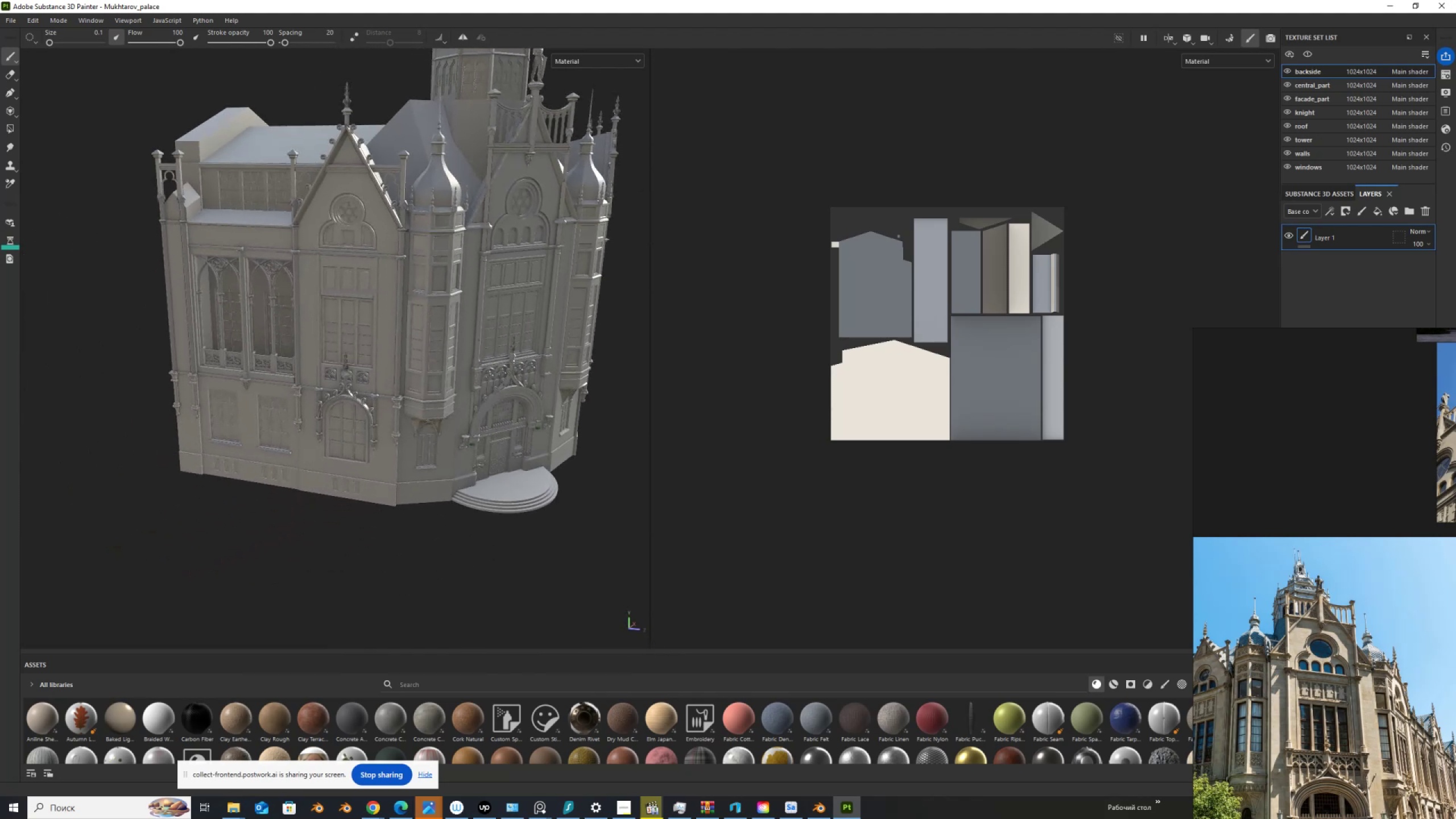 
hold_key(key=AltLeft, duration=1.51)
left_click_drag(start_coordinate=[479, 338], to_coordinate=[417, 363])
 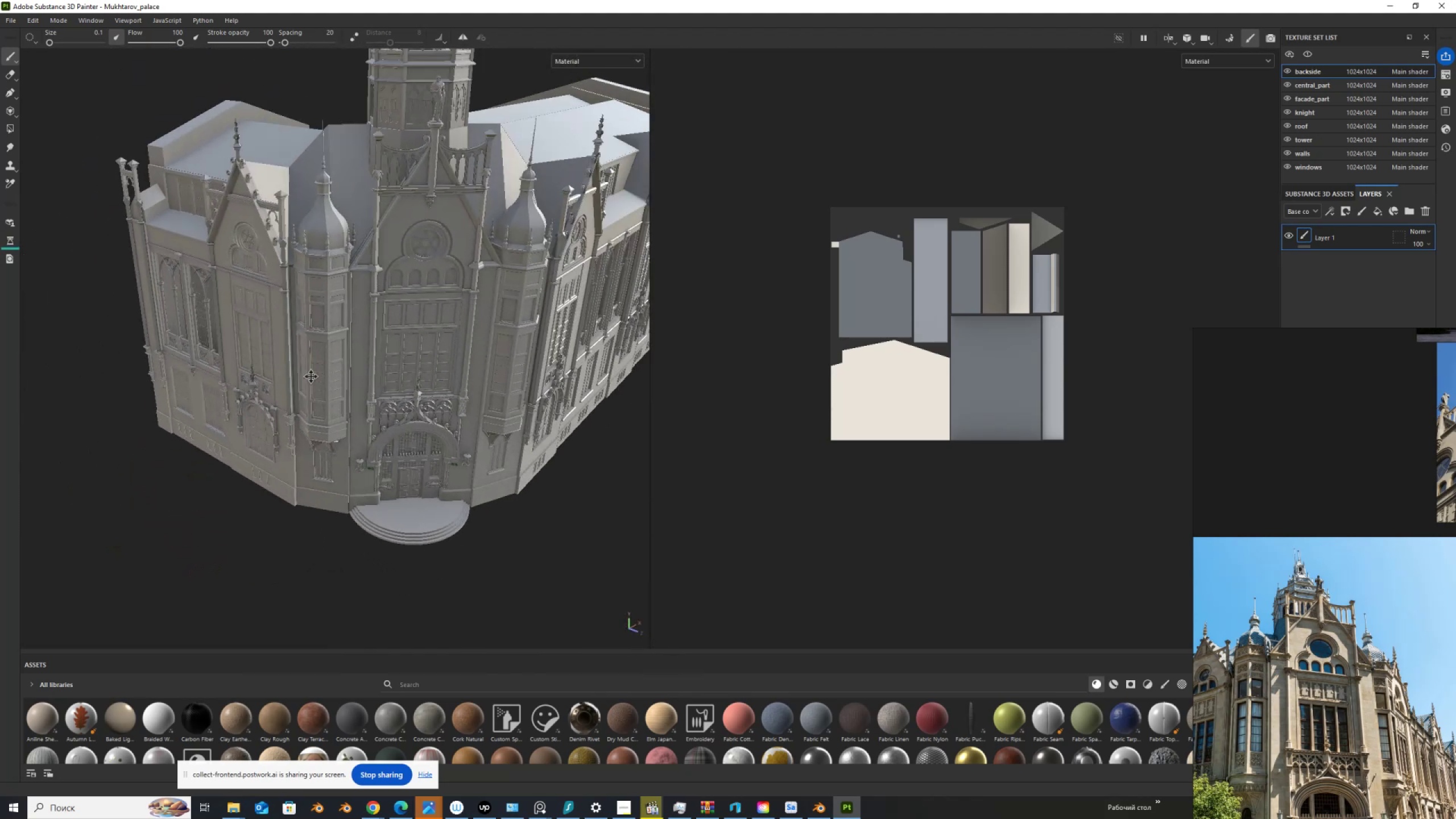 
hold_key(key=AltLeft, duration=1.52)
 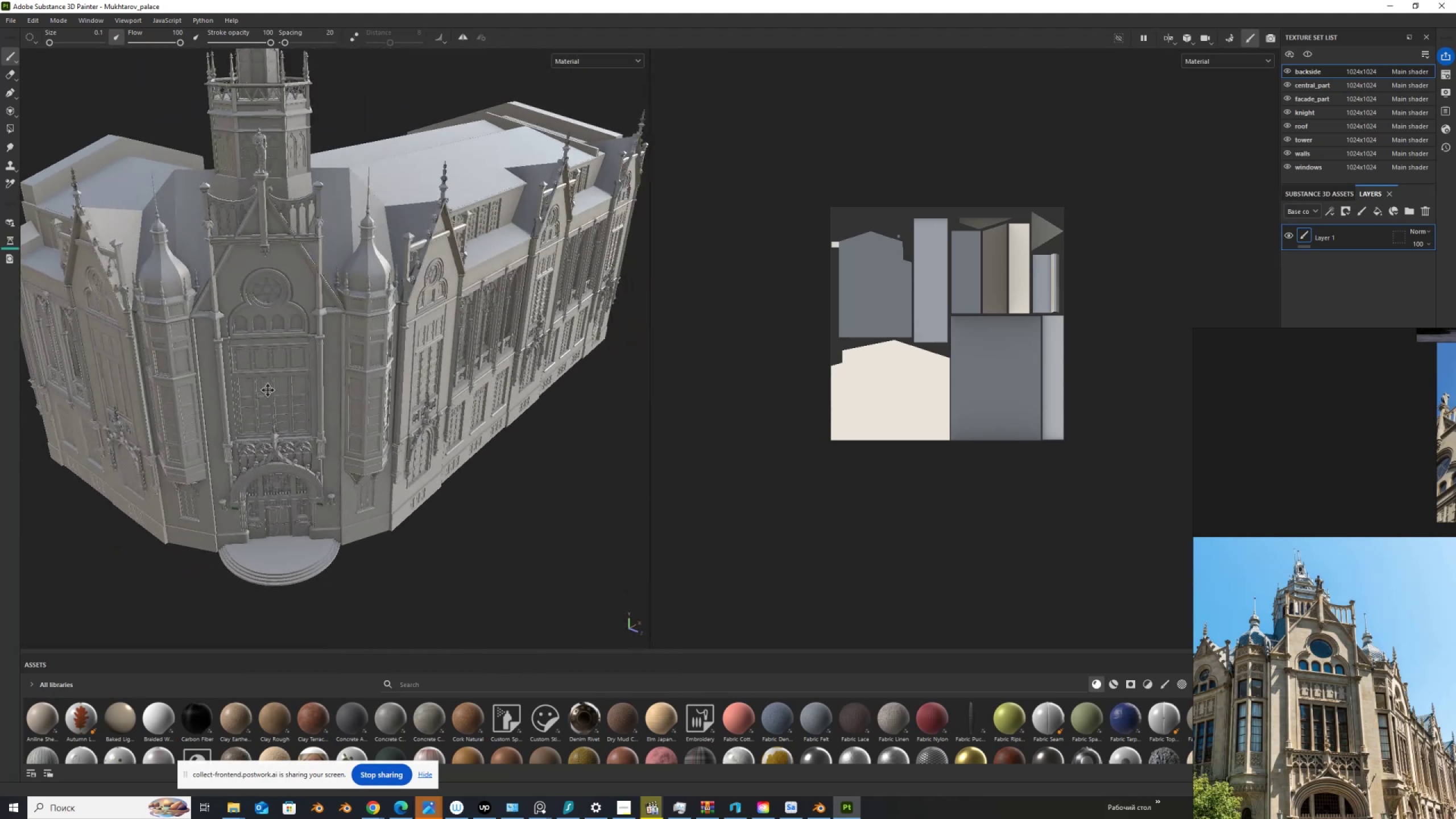 
hold_key(key=AltLeft, duration=0.69)
 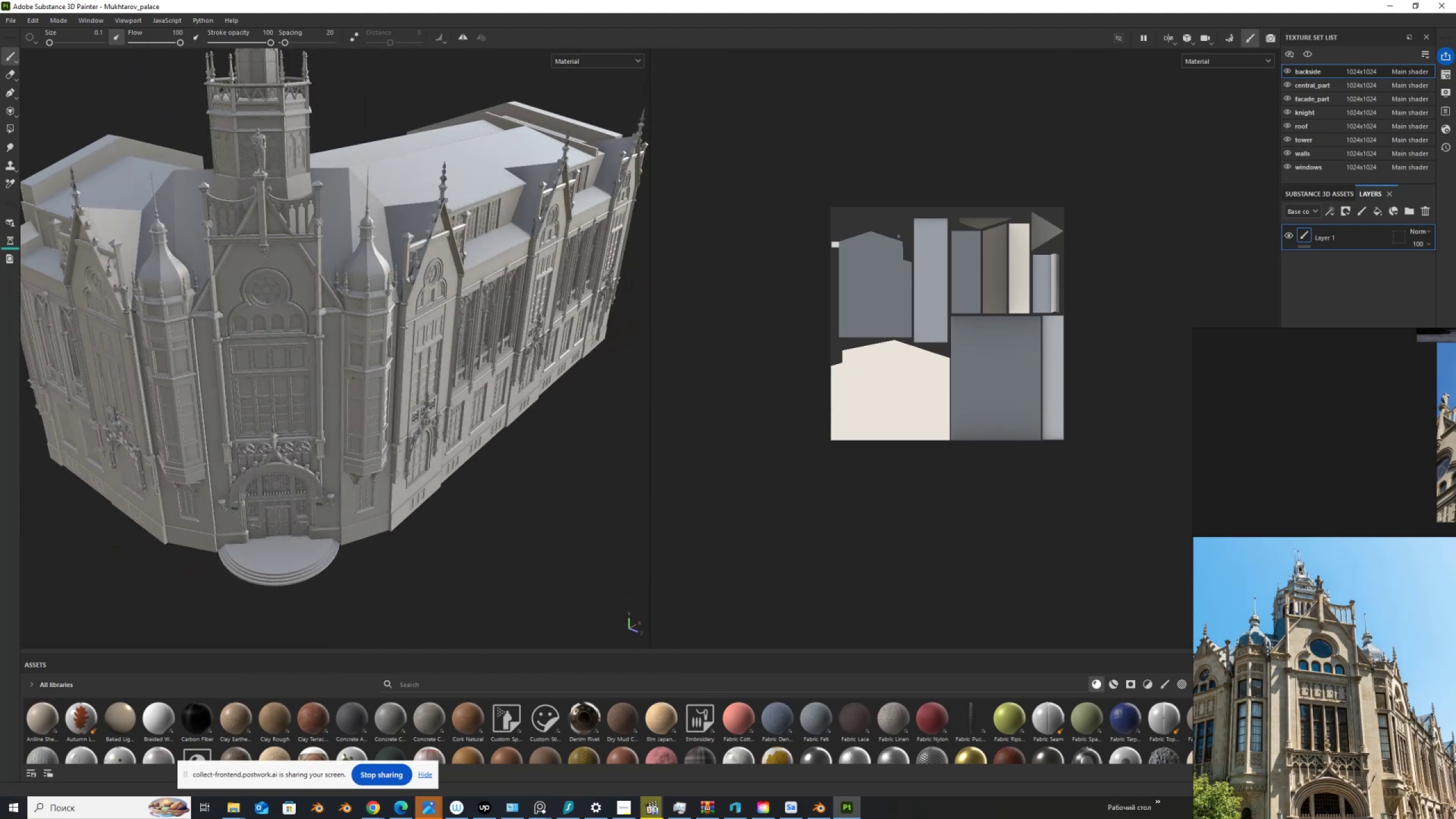 
scroll: coordinate [432, 345], scroll_direction: down, amount: 3.0
 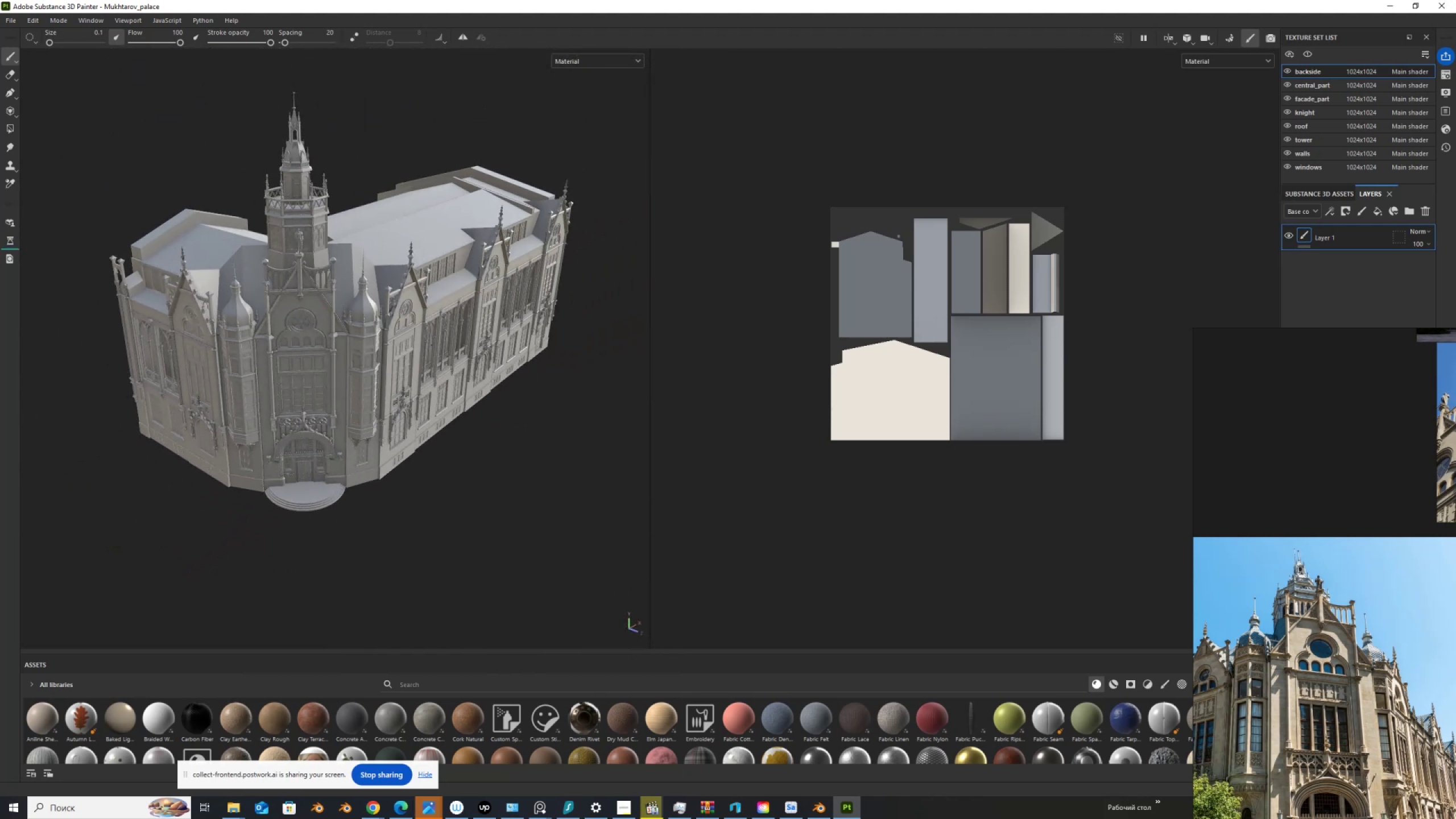 
hold_key(key=AltLeft, duration=1.54)
left_click_drag(start_coordinate=[458, 370], to_coordinate=[375, 294])
 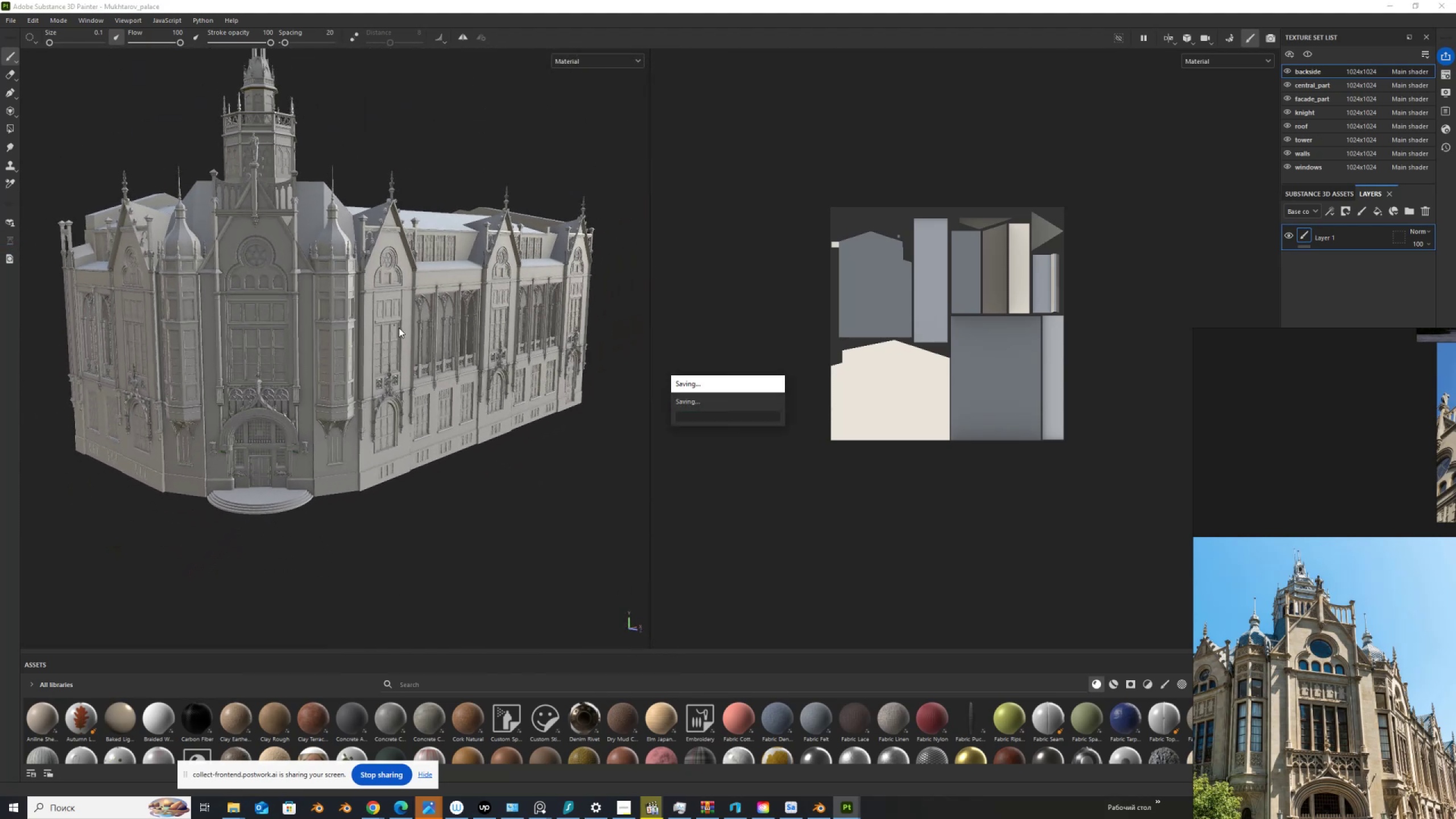 
hold_key(key=AltLeft, duration=0.46)
 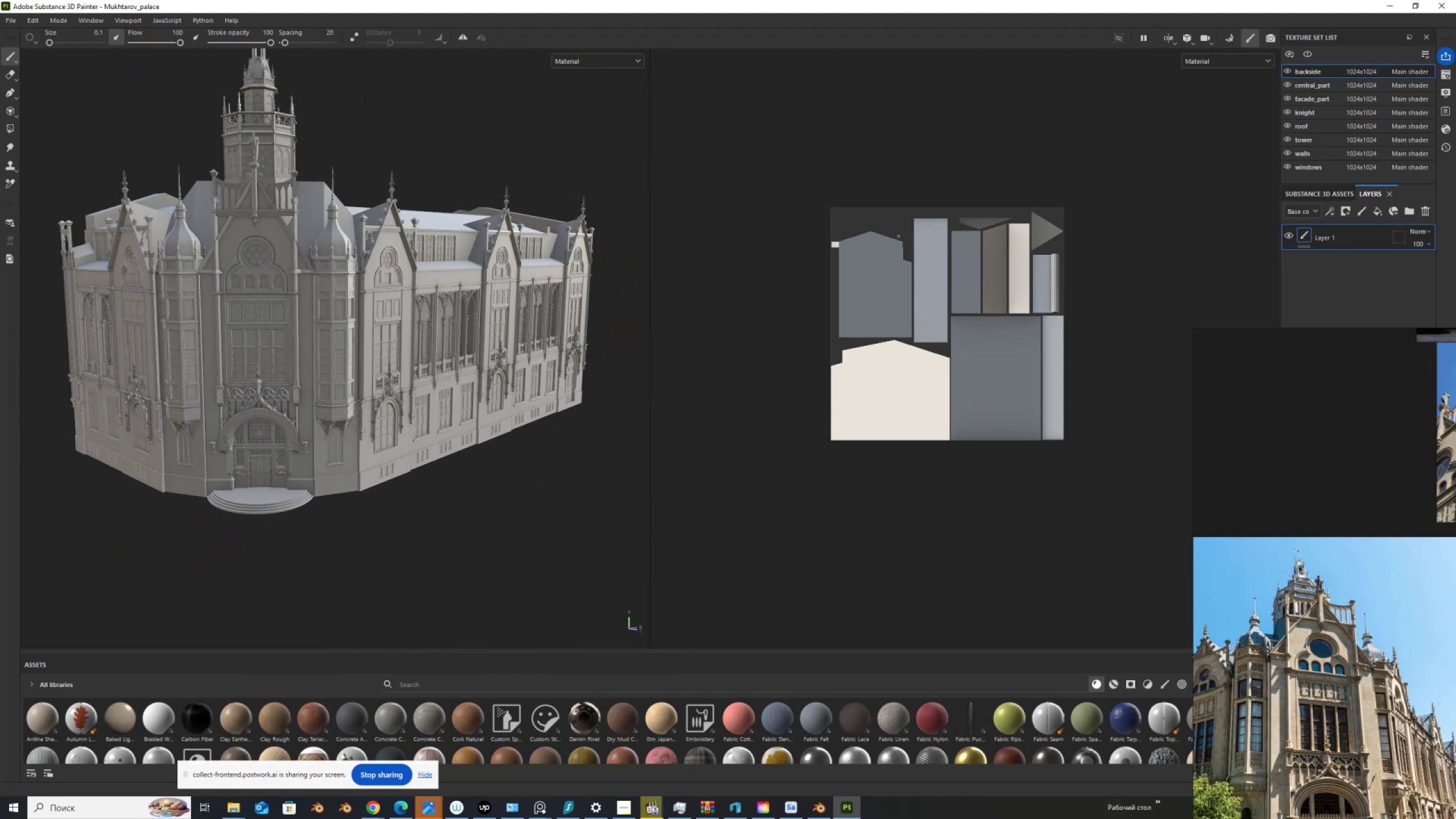 
scroll: coordinate [399, 328], scroll_direction: down, amount: 2.0
 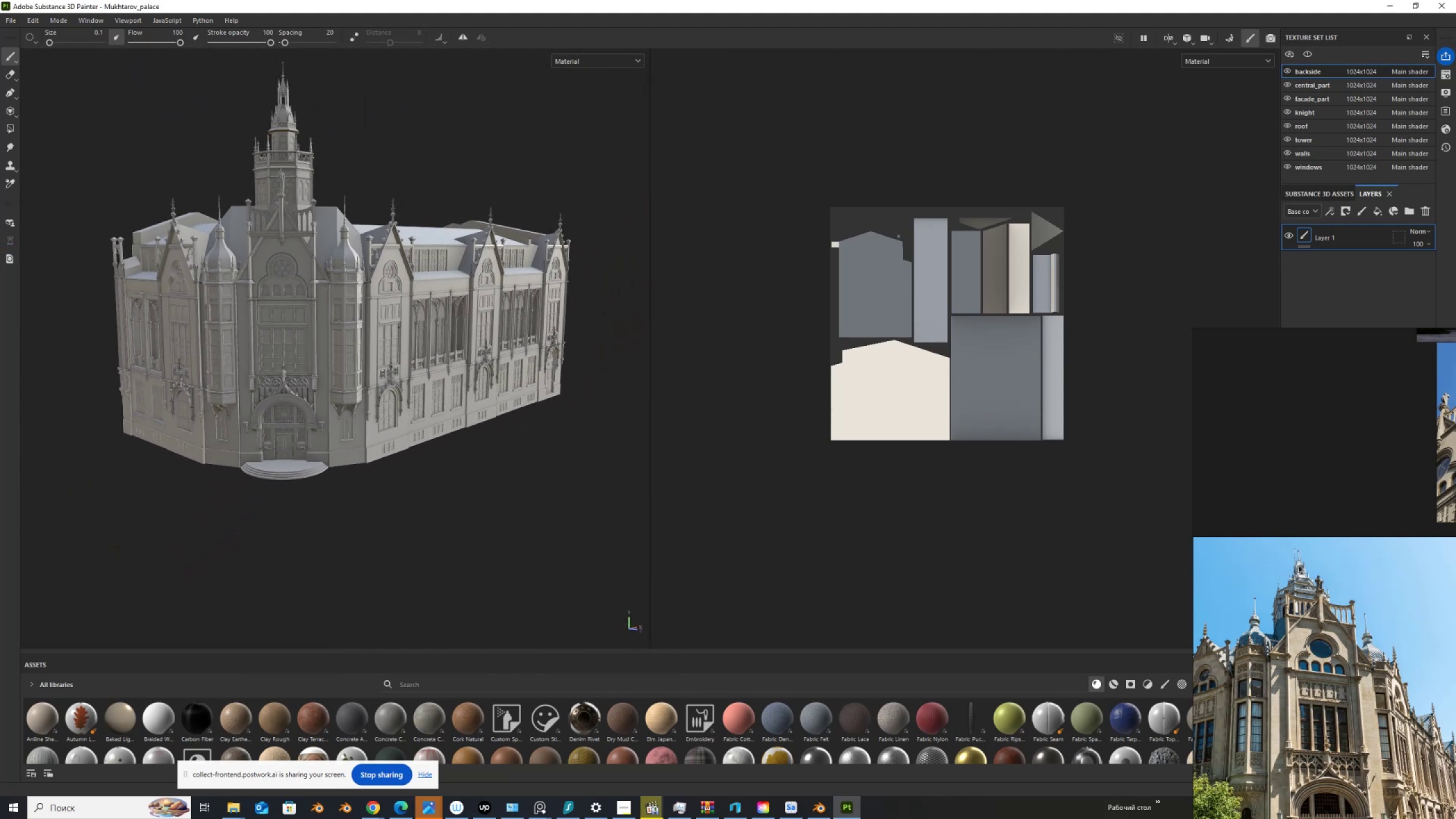 
hold_key(key=AltLeft, duration=1.5)
left_click_drag(start_coordinate=[404, 332], to_coordinate=[380, 379])
 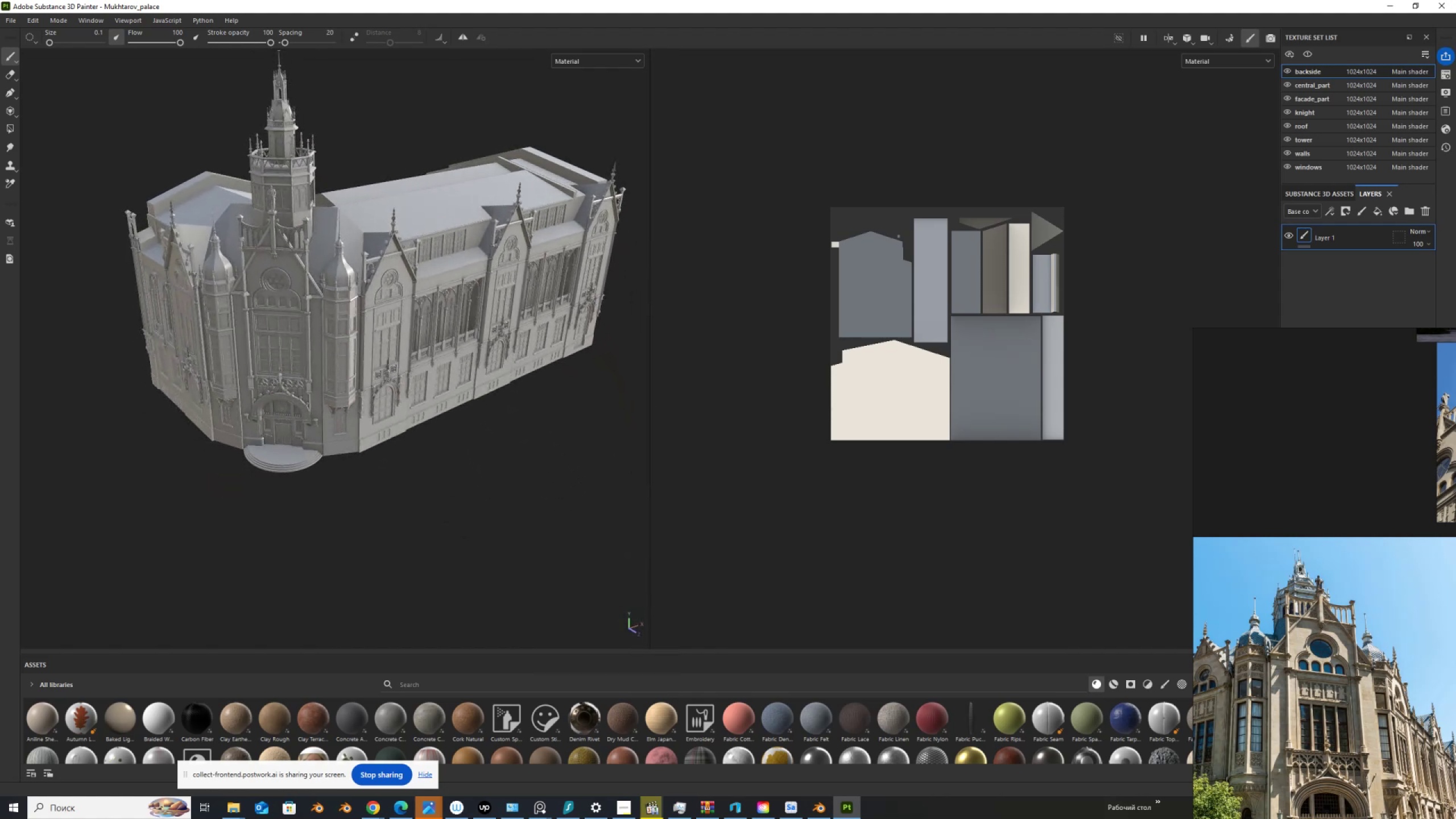 
hold_key(key=AltLeft, duration=1.52)
 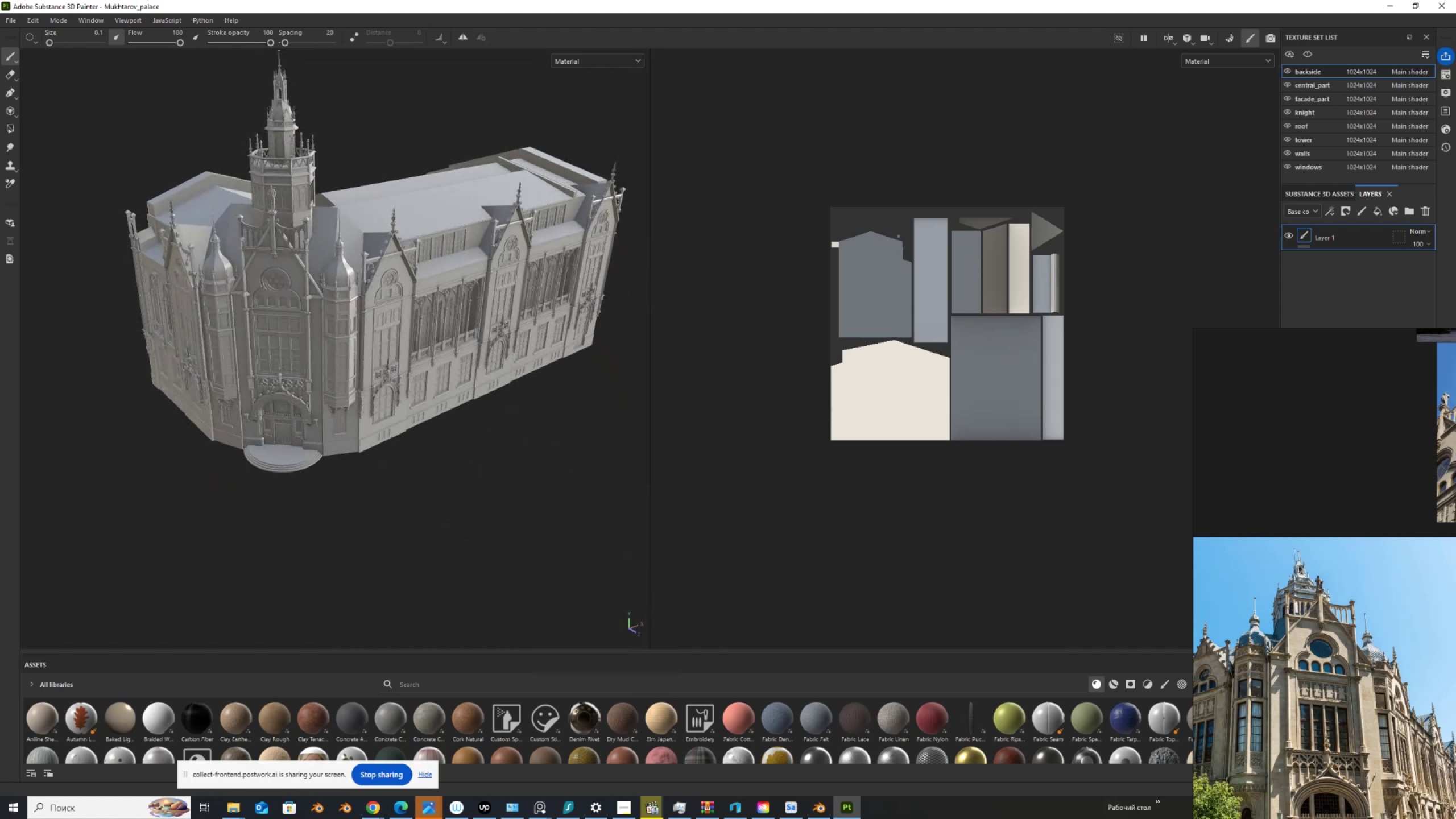 
hold_key(key=AltLeft, duration=0.32)
 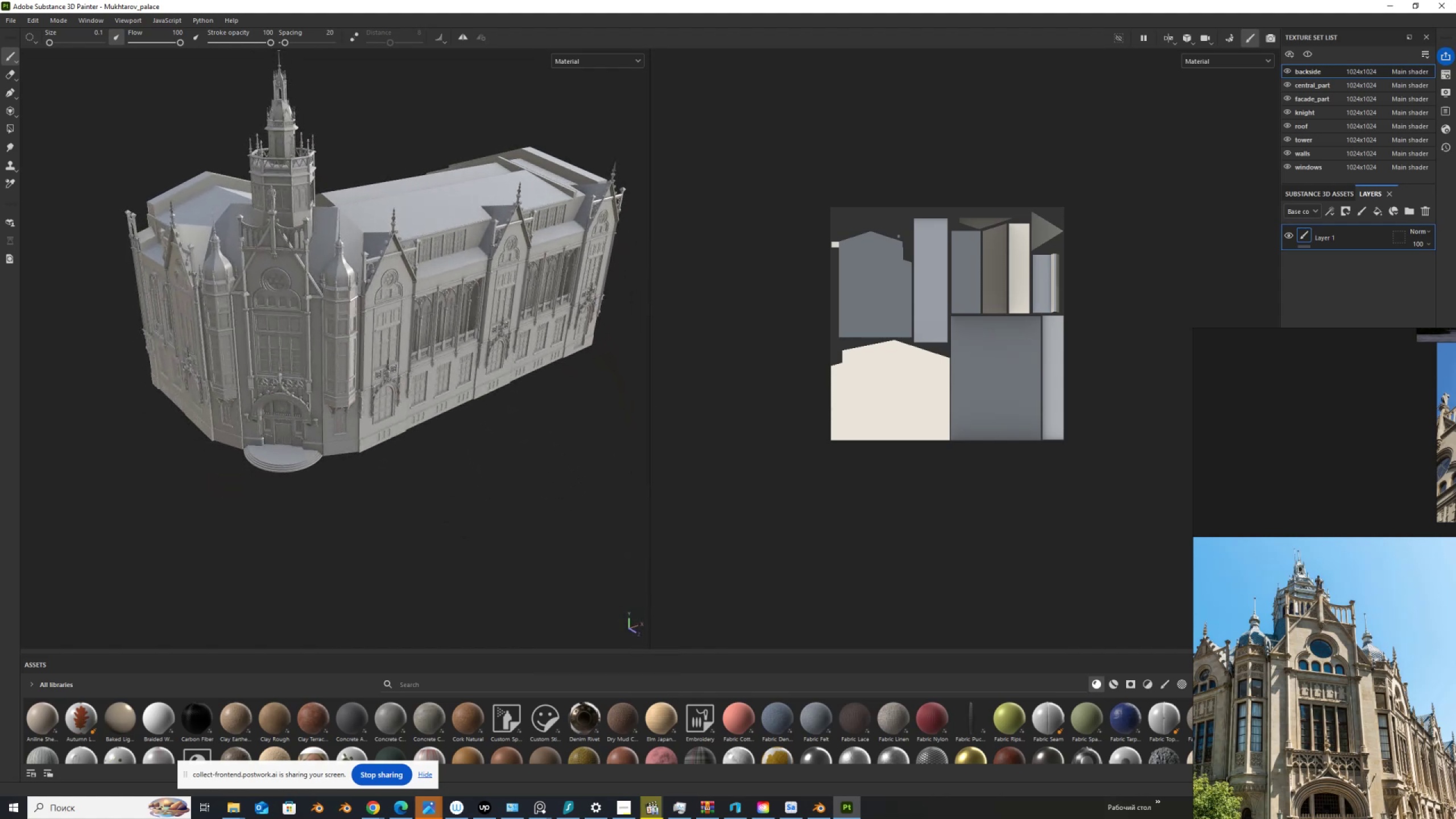 
scroll: coordinate [344, 315], scroll_direction: up, amount: 3.0
 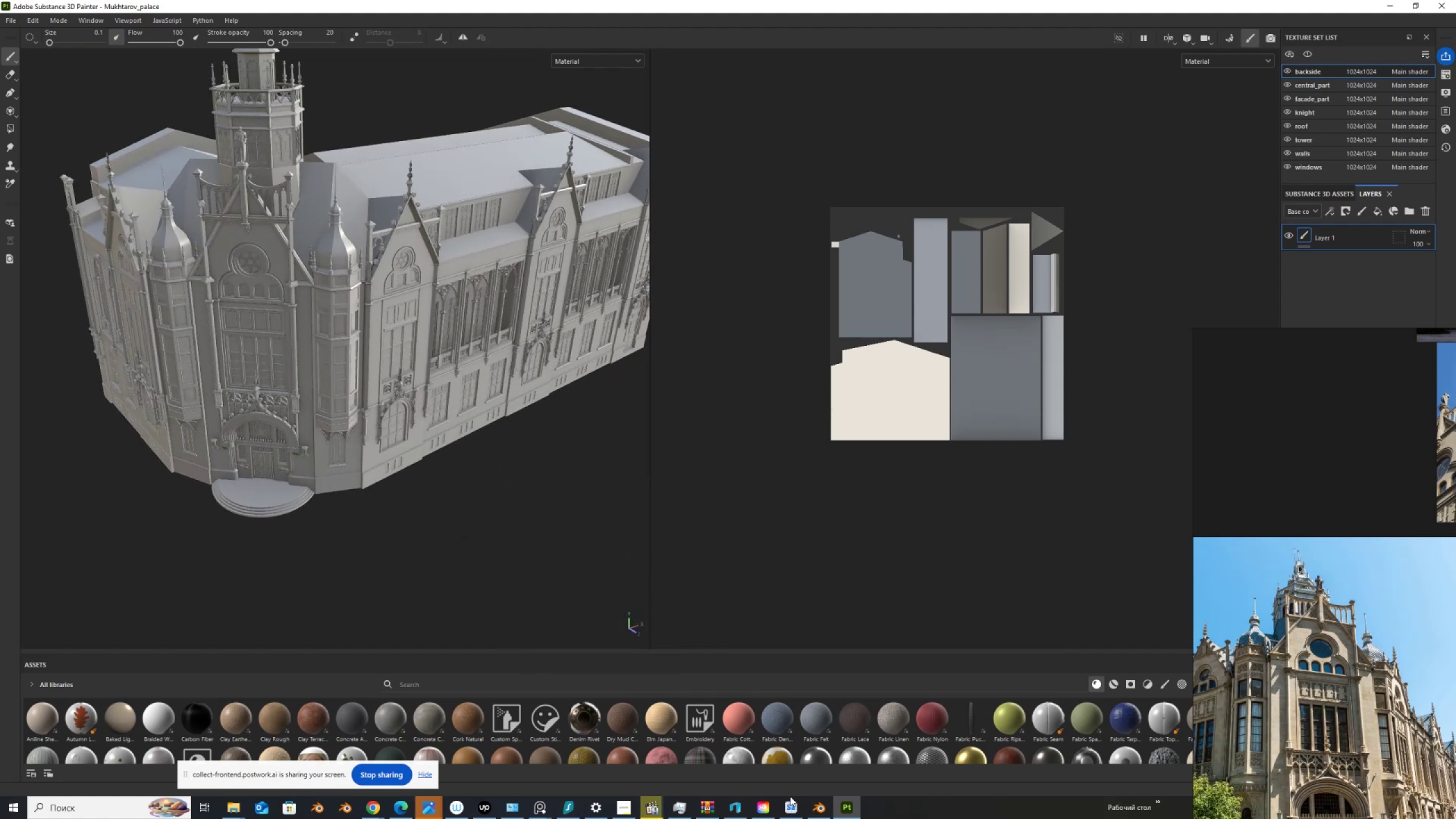 
left_click([823, 806])
 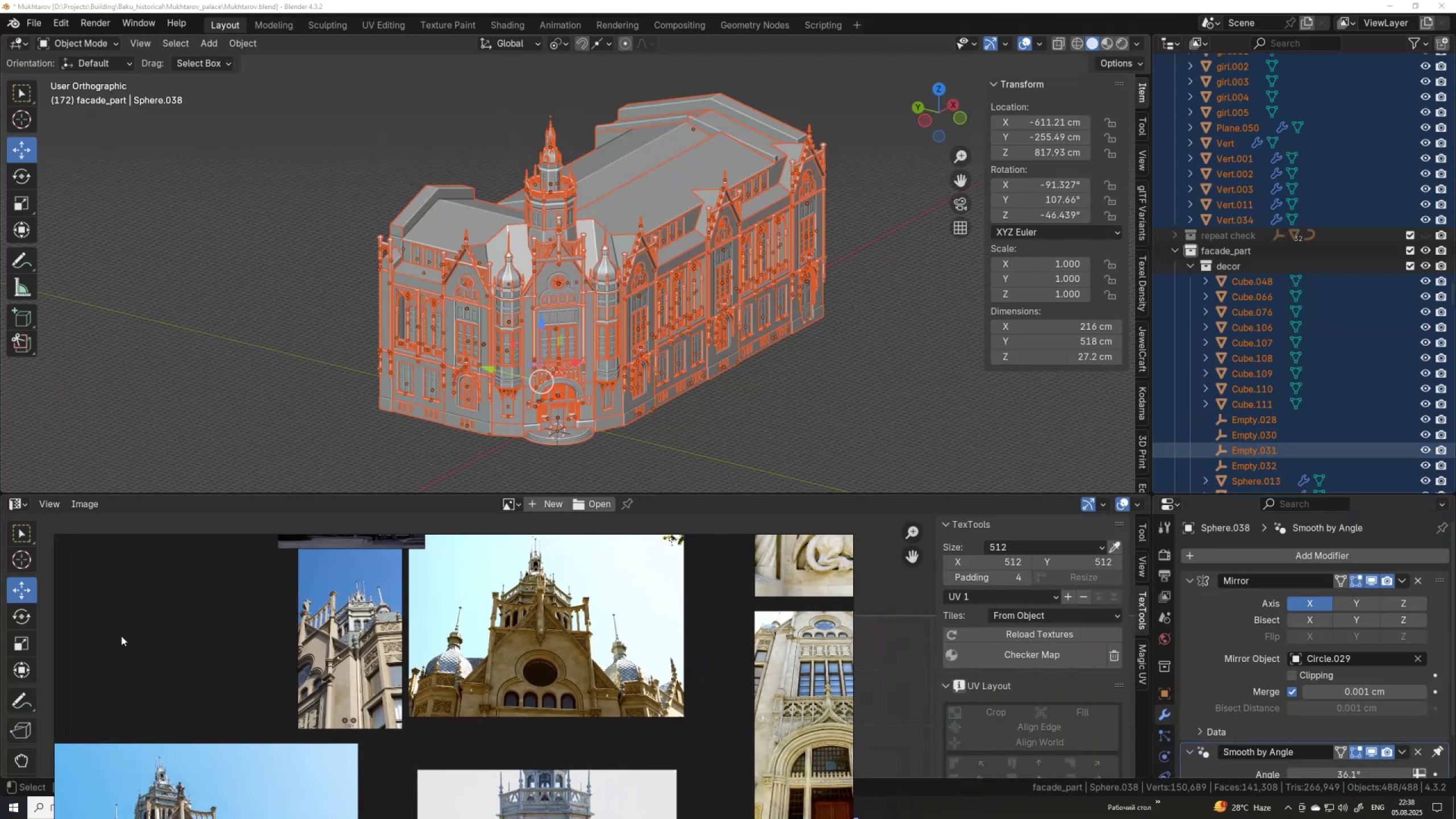 
scroll: coordinate [292, 449], scroll_direction: down, amount: 2.0
 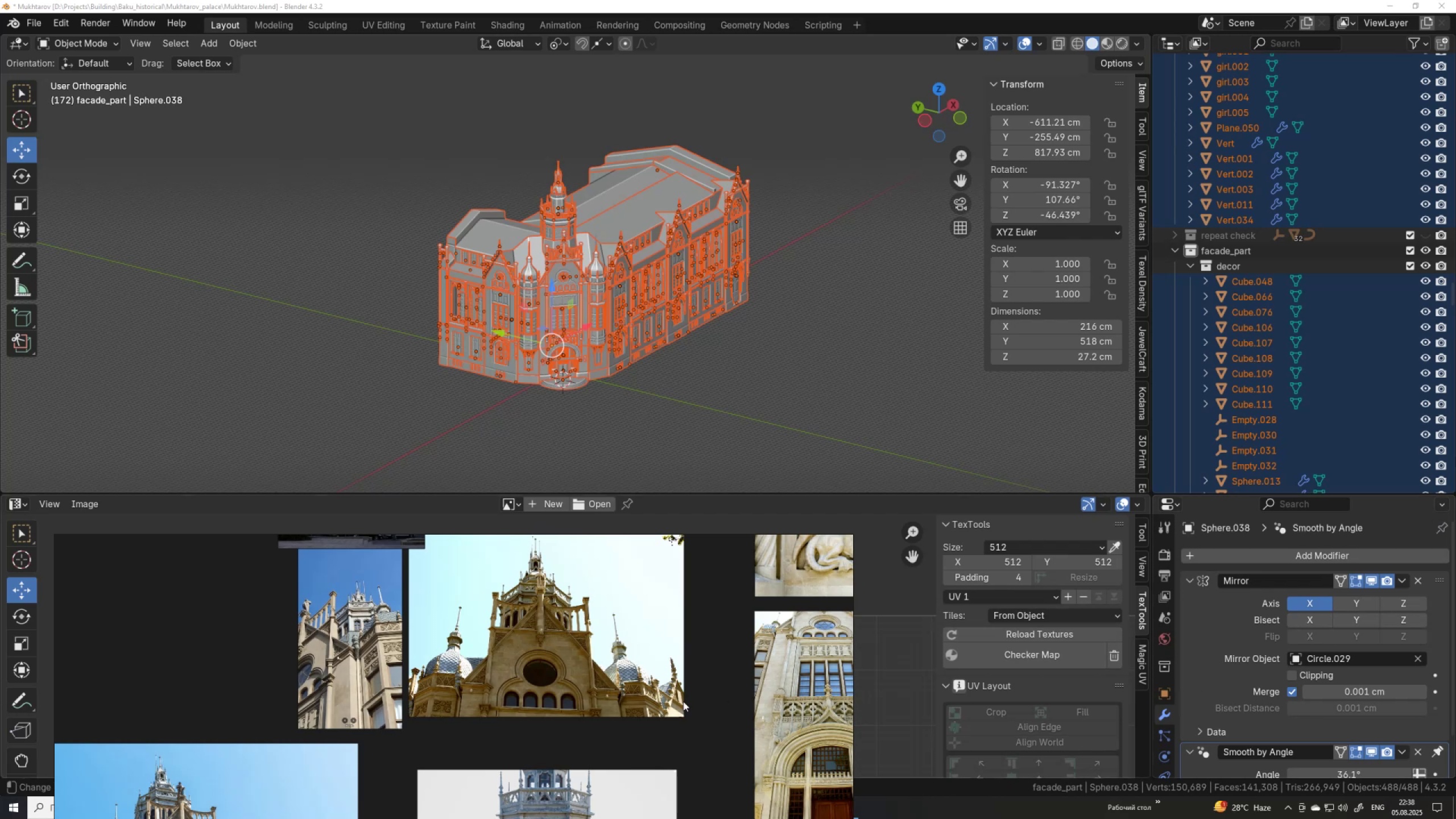 
wait(5.9)
 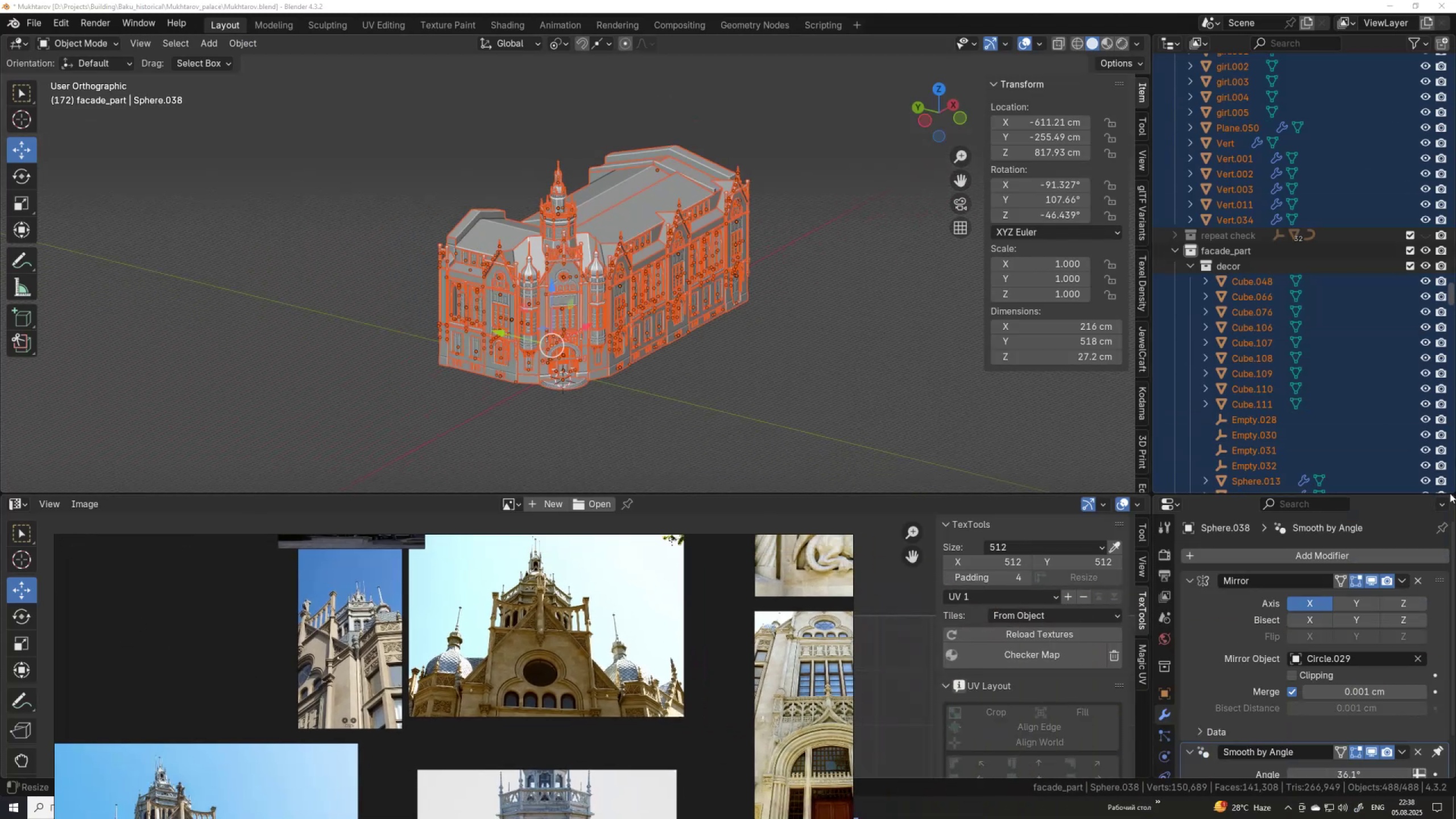 
left_click([854, 810])
 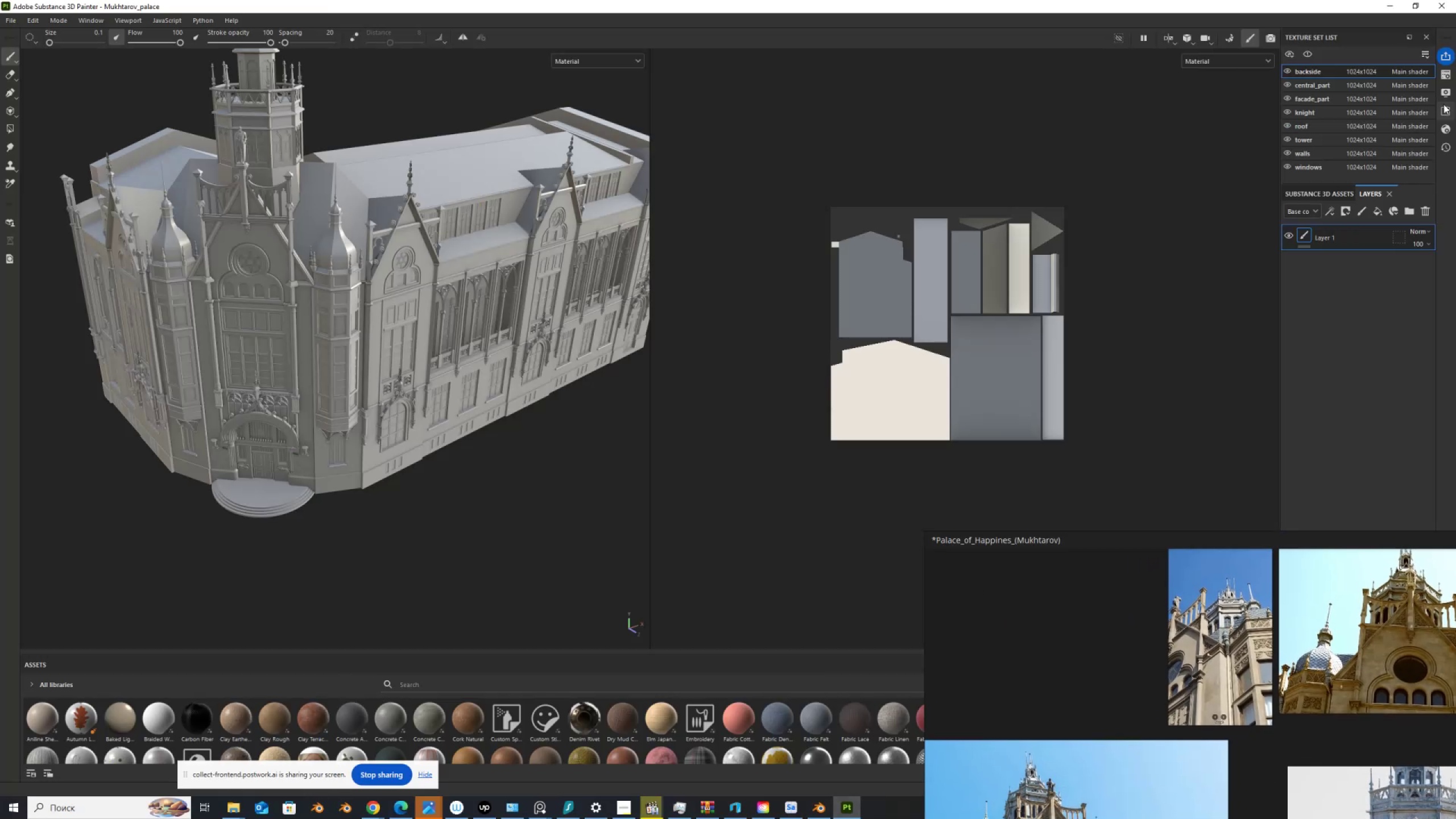 
scroll: coordinate [1361, 81], scroll_direction: up, amount: 3.0
 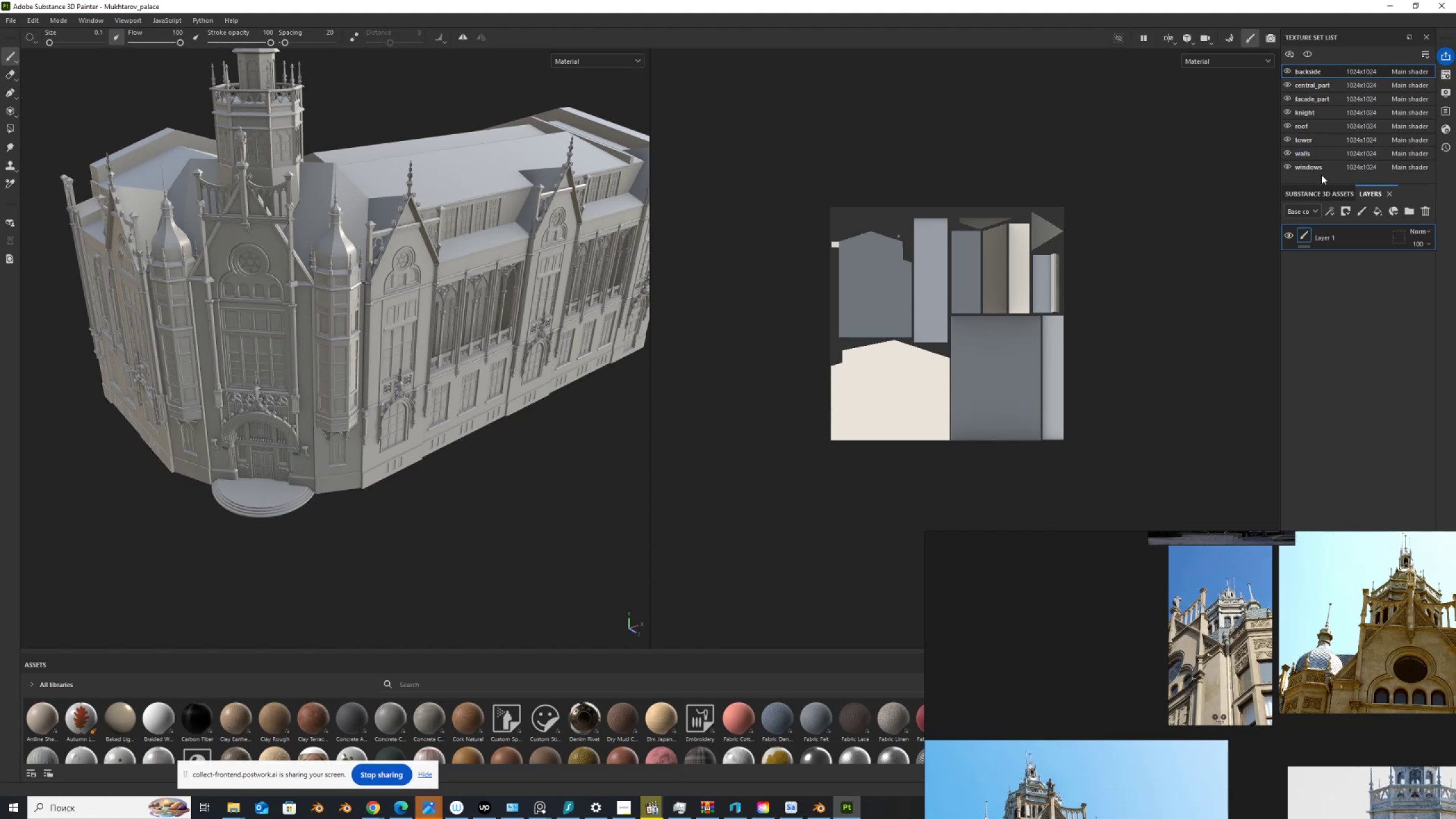 
wait(10.59)
 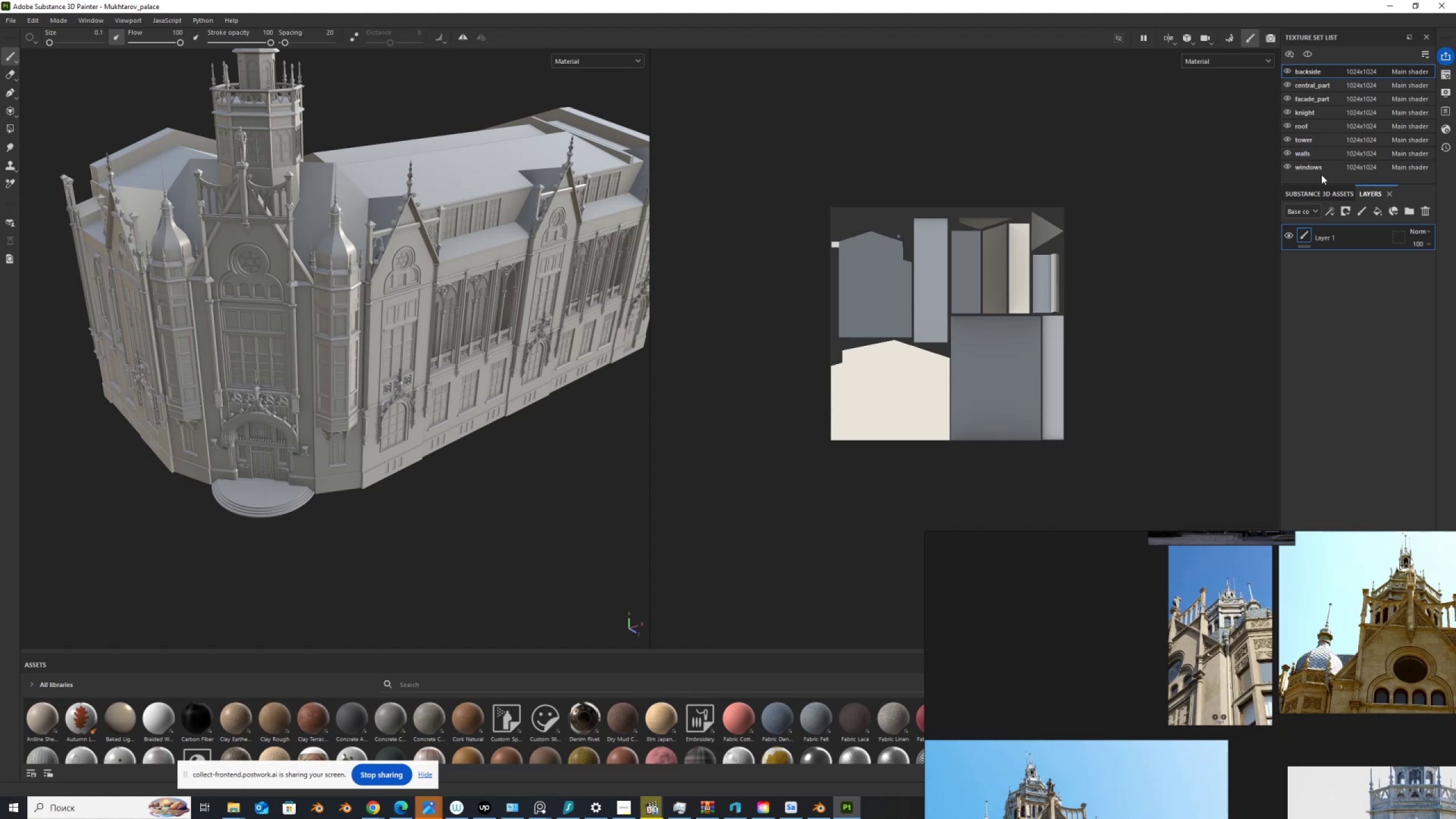 
scroll: coordinate [396, 303], scroll_direction: down, amount: 2.0
 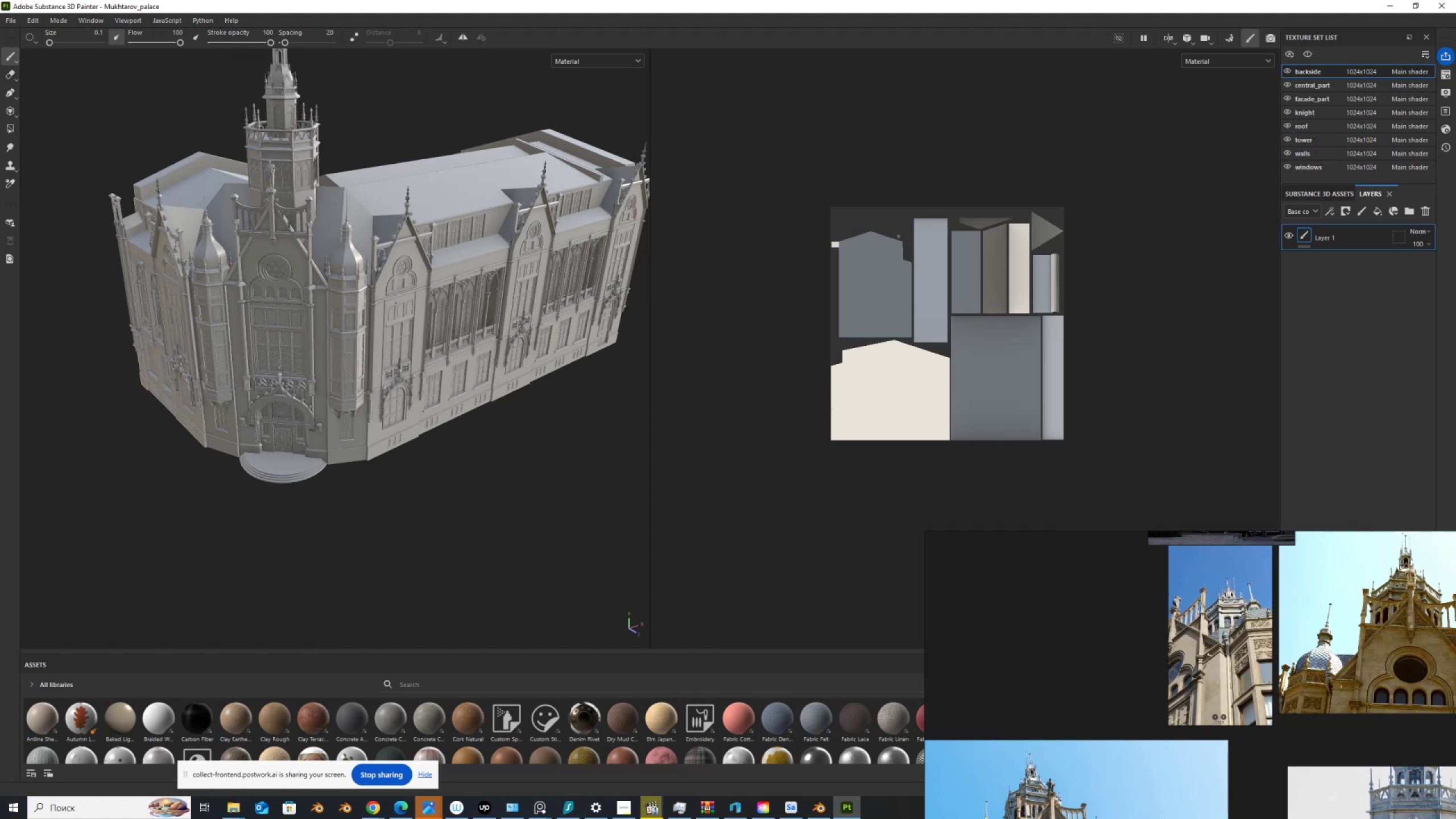 
scroll: coordinate [396, 303], scroll_direction: up, amount: 6.0
 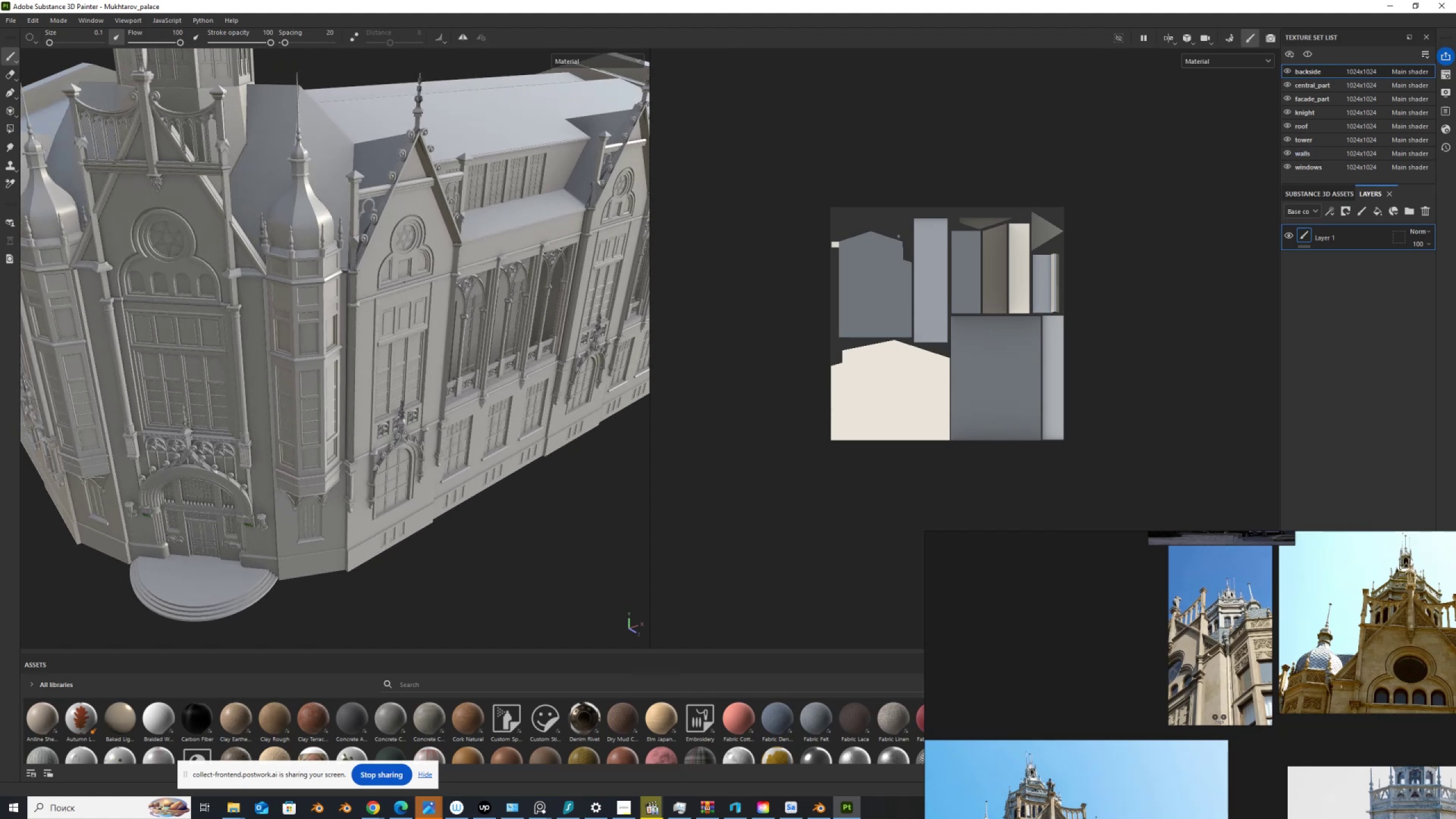 
scroll: coordinate [425, 346], scroll_direction: down, amount: 2.0
 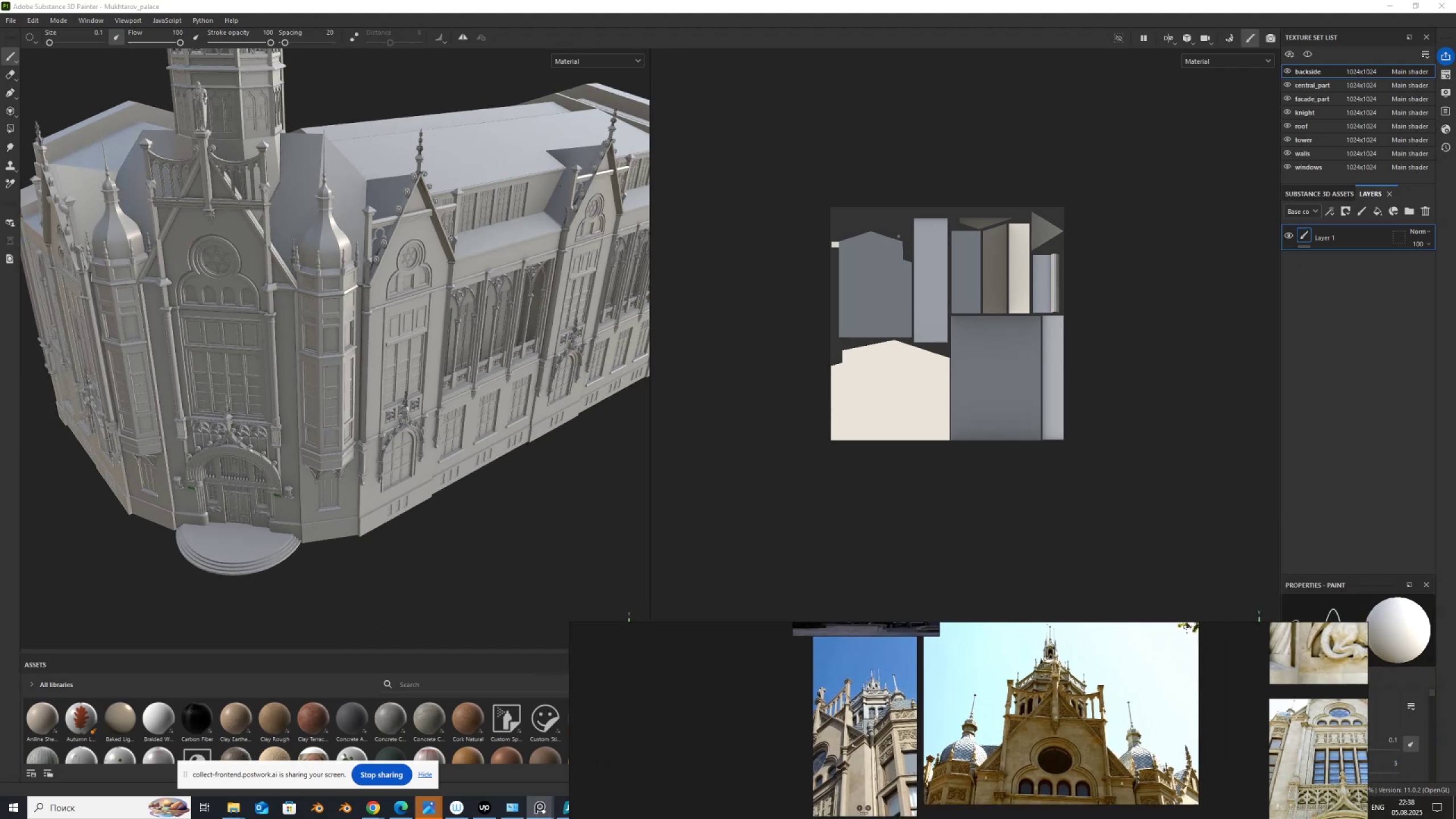 
wait(5.81)
 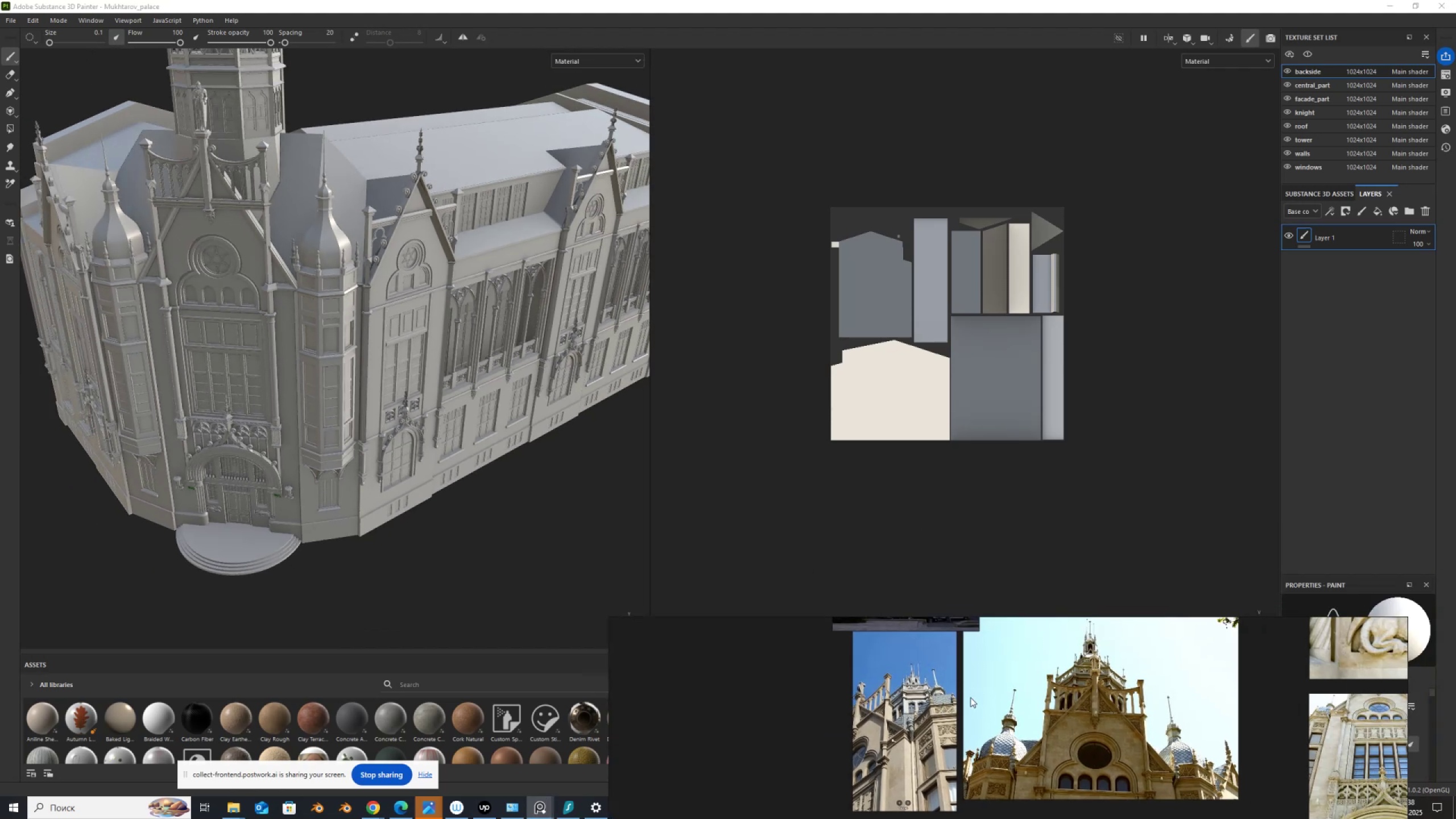 
left_click([1449, 90])
 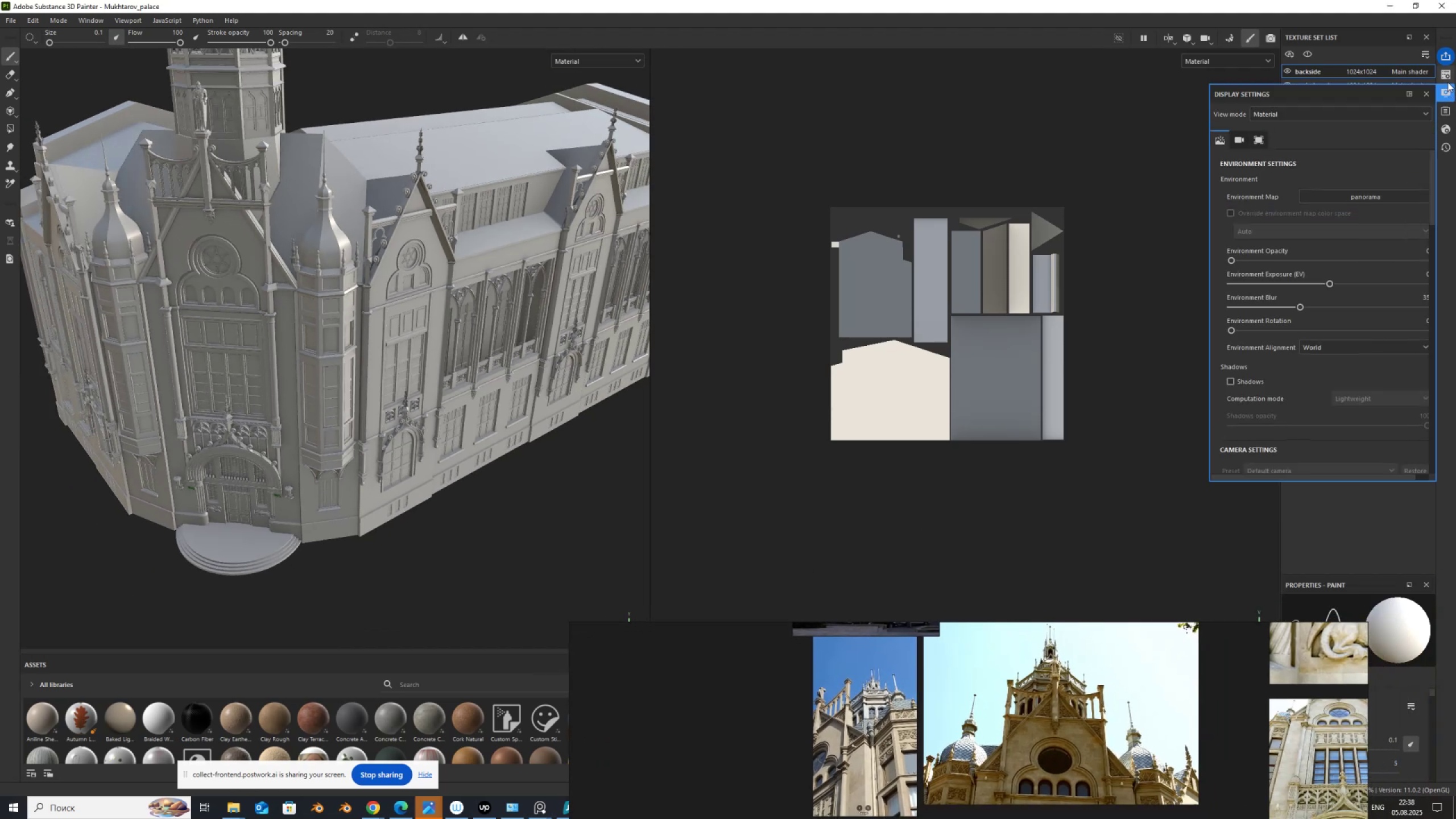 
left_click([1447, 74])
 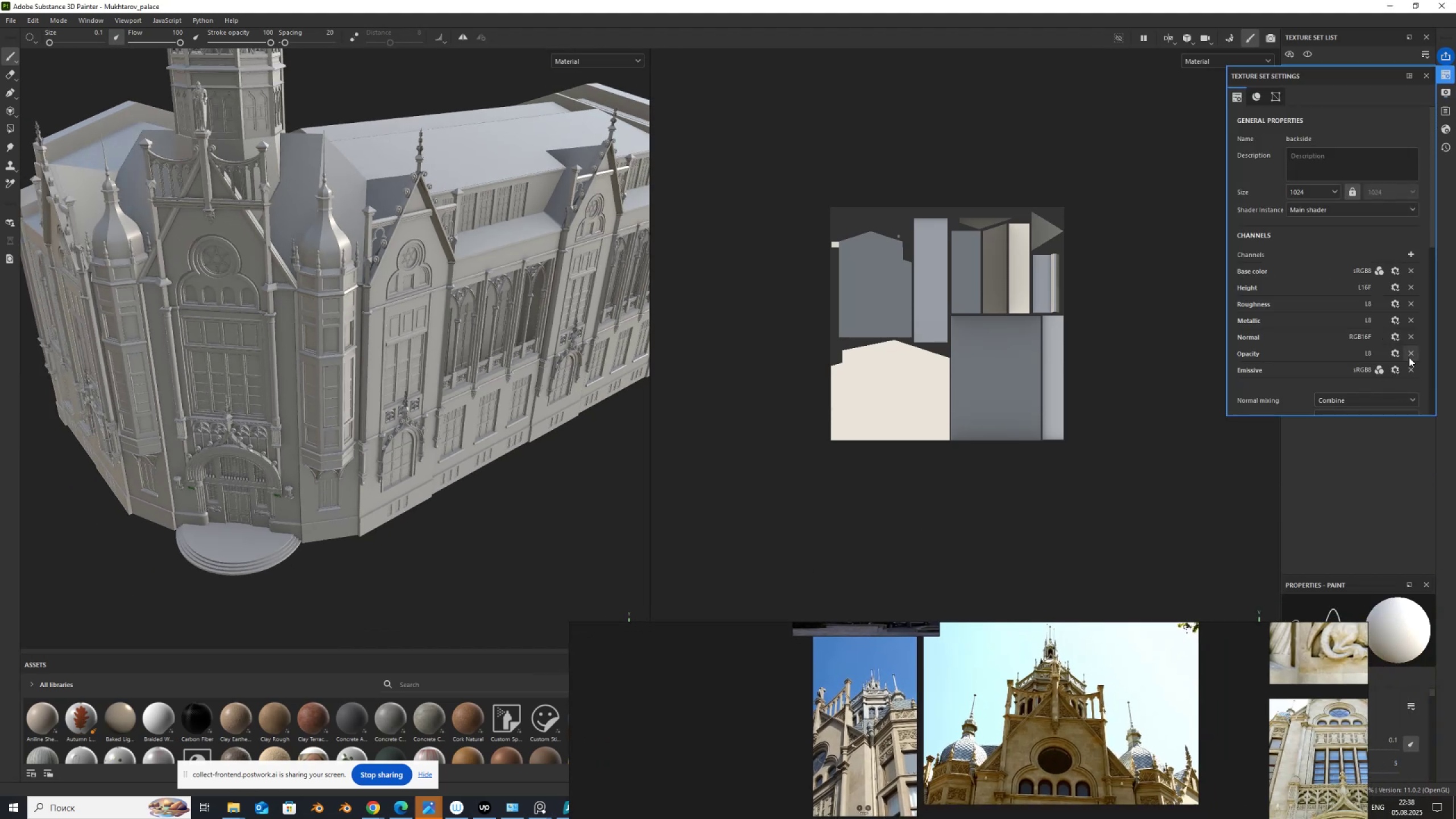 
left_click([1411, 352])
 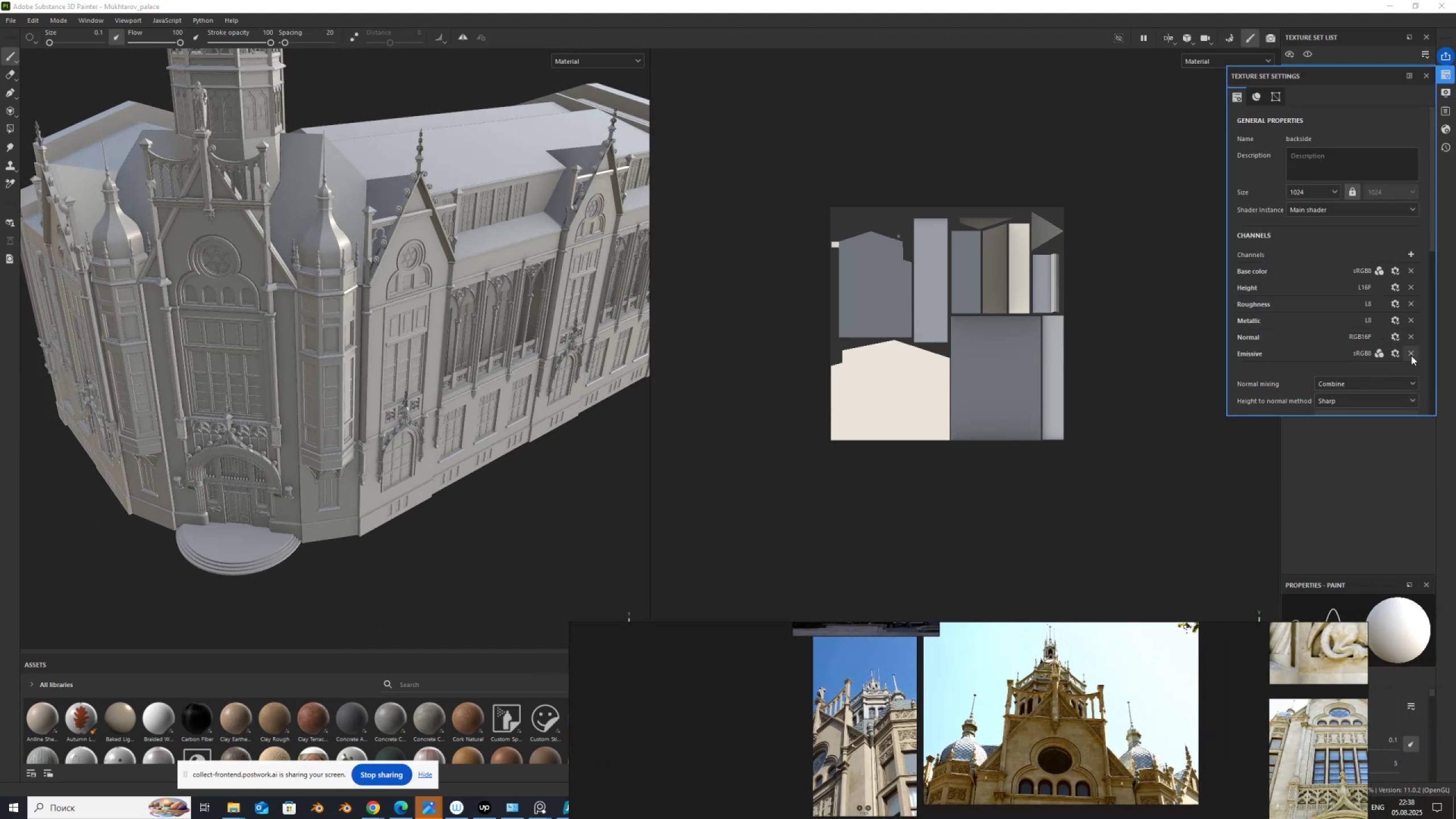 
left_click([1412, 353])
 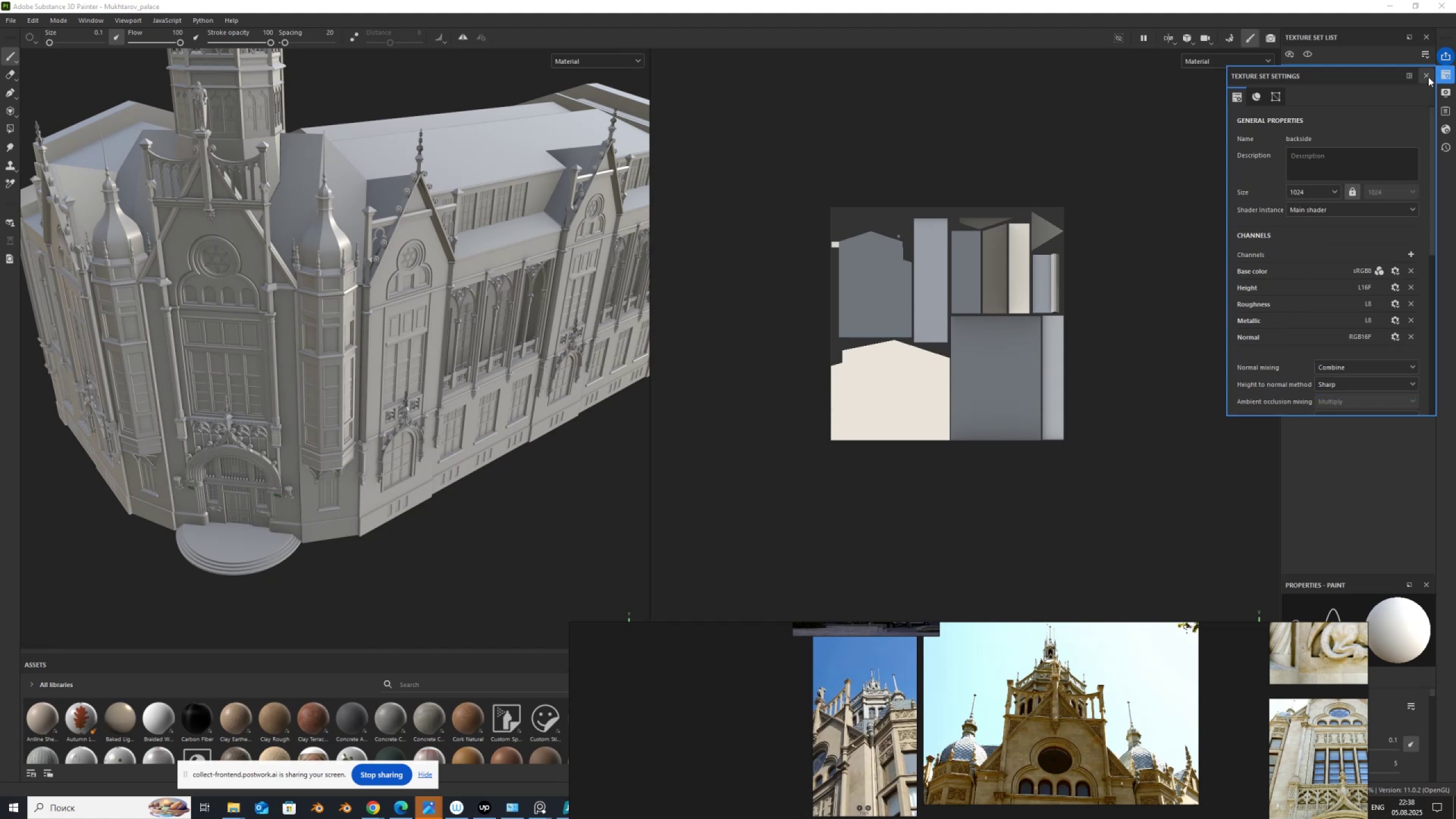 
left_click([1428, 77])
 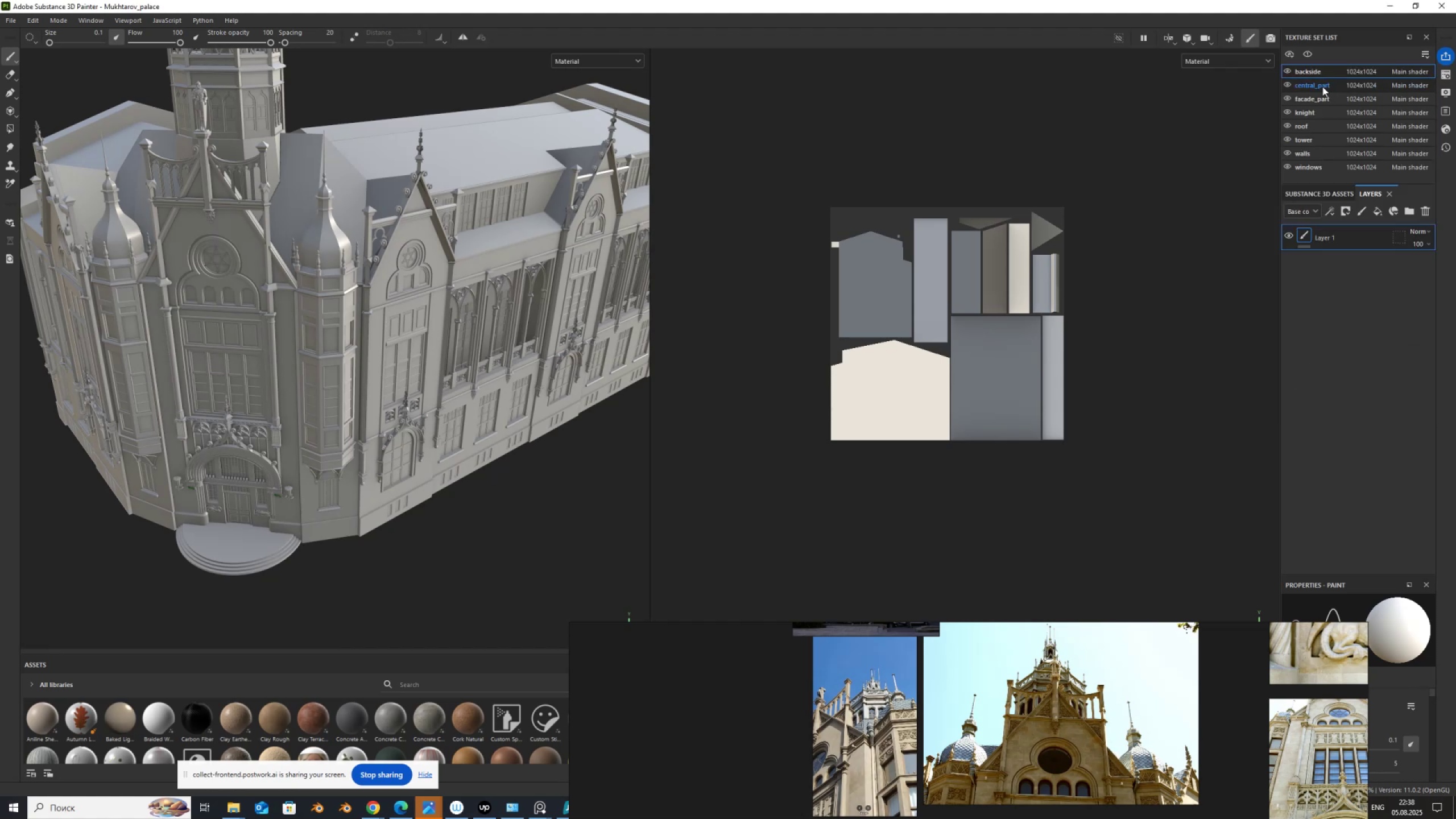 
left_click([1321, 85])
 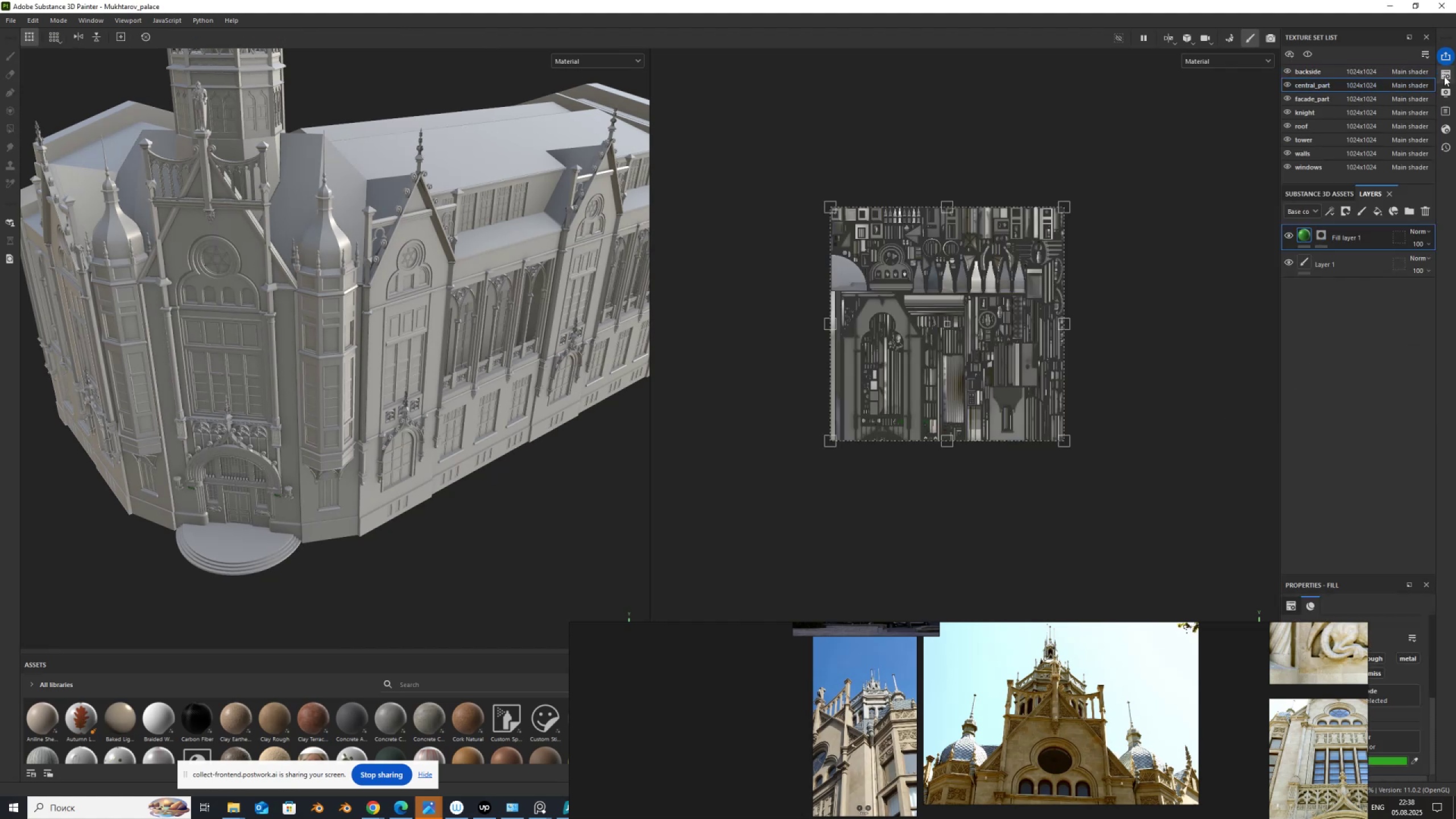 
left_click([1445, 76])
 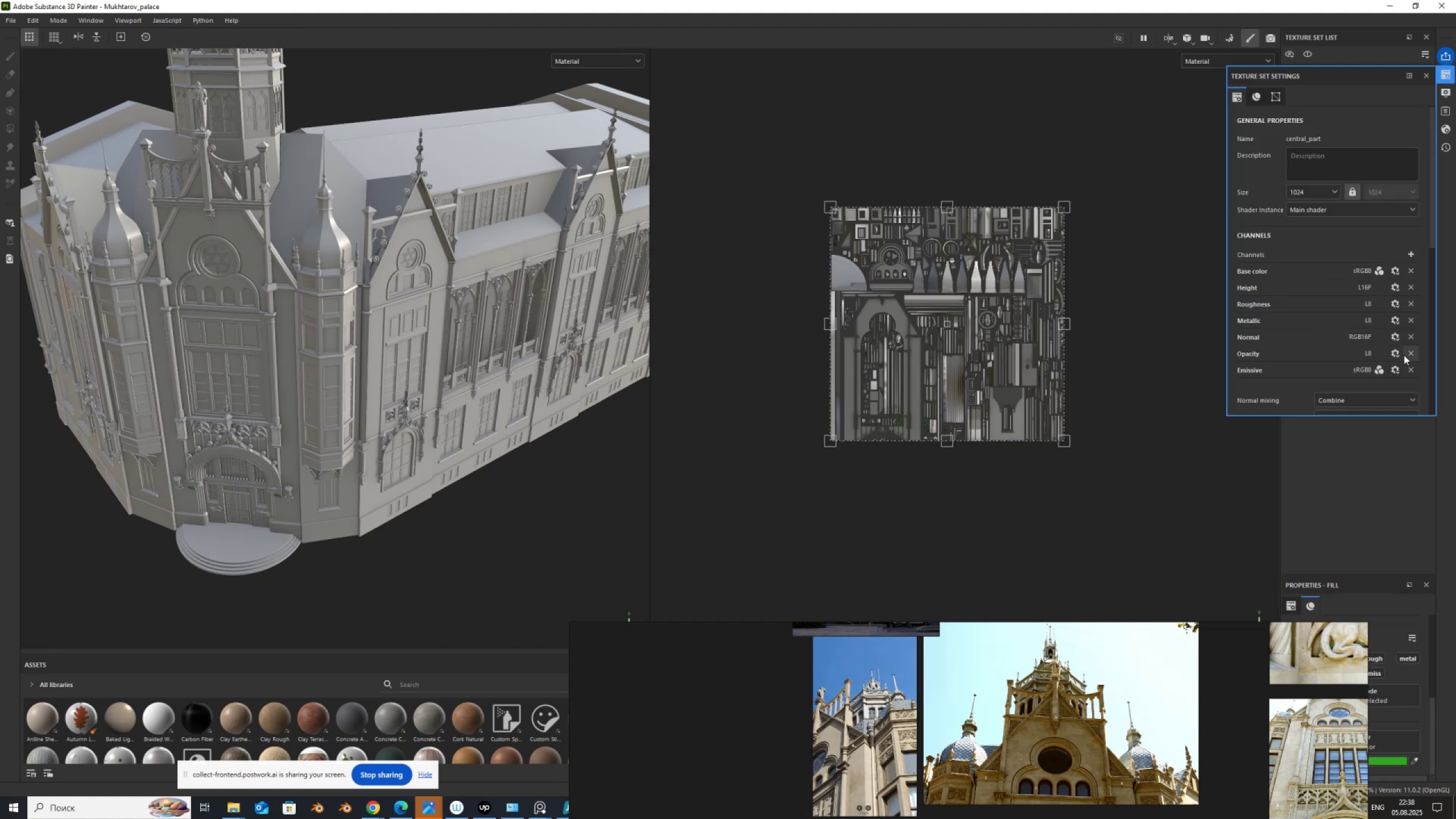 
left_click([1409, 353])
 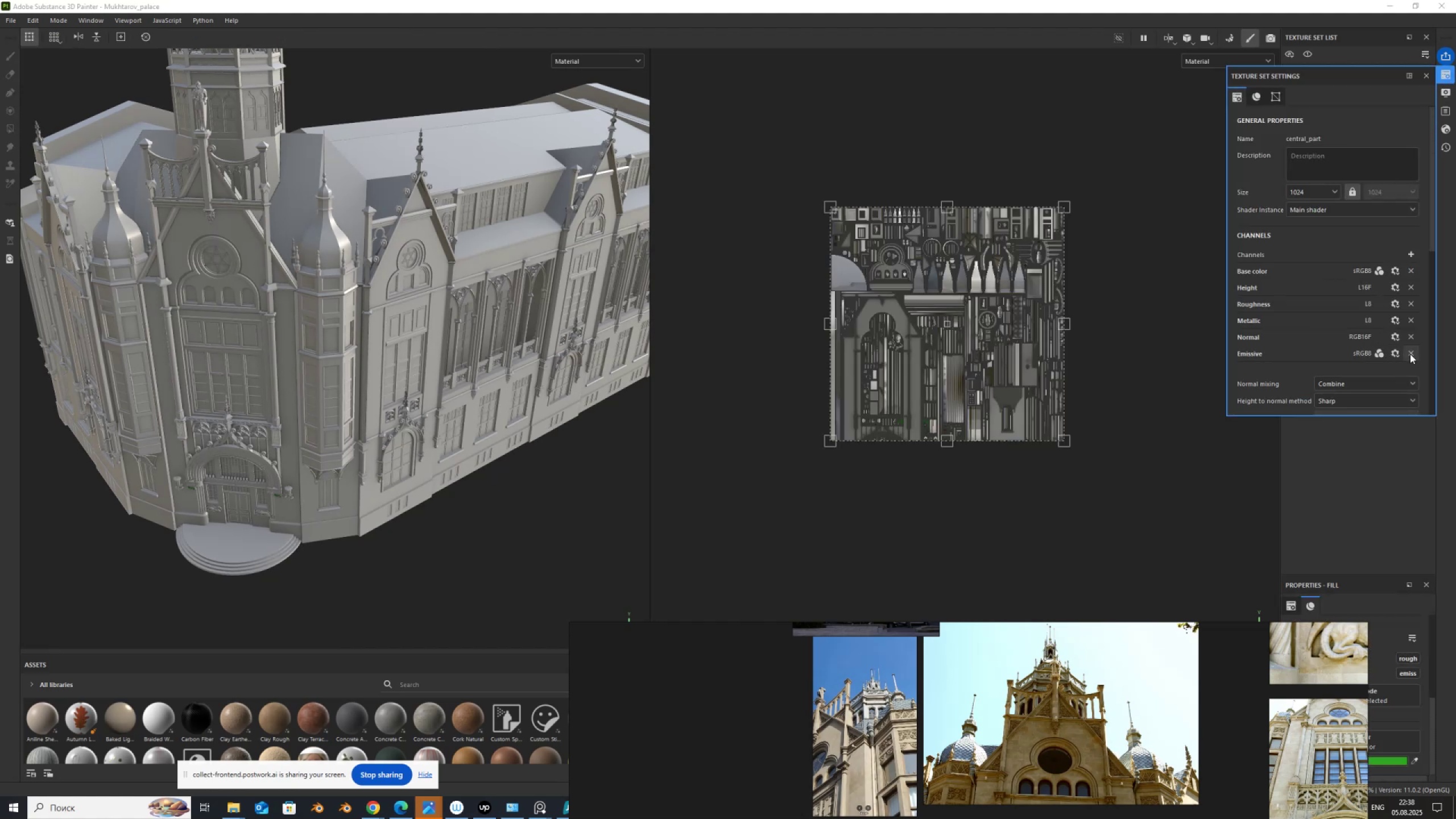 
left_click([1410, 354])
 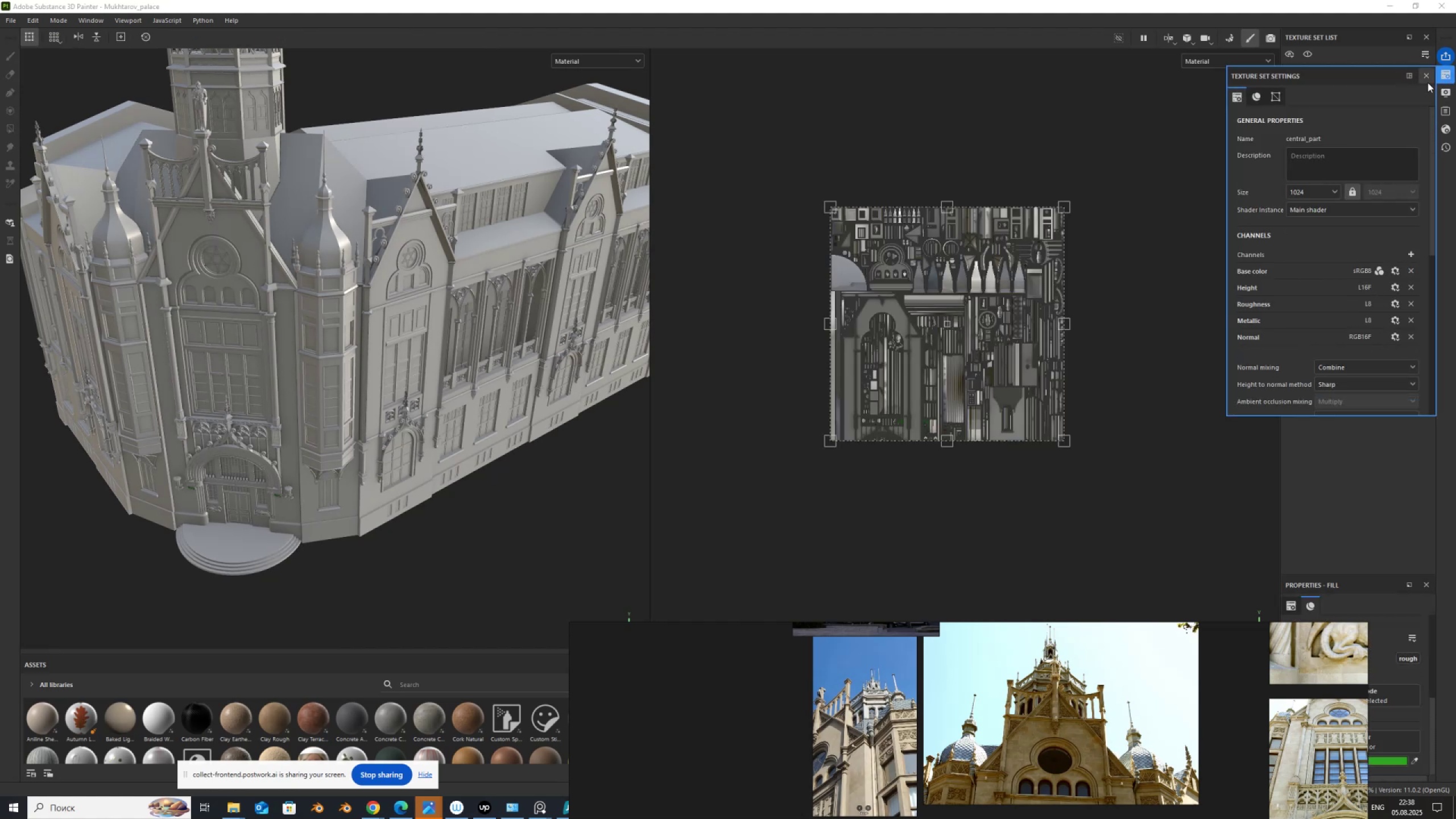 
left_click([1426, 76])
 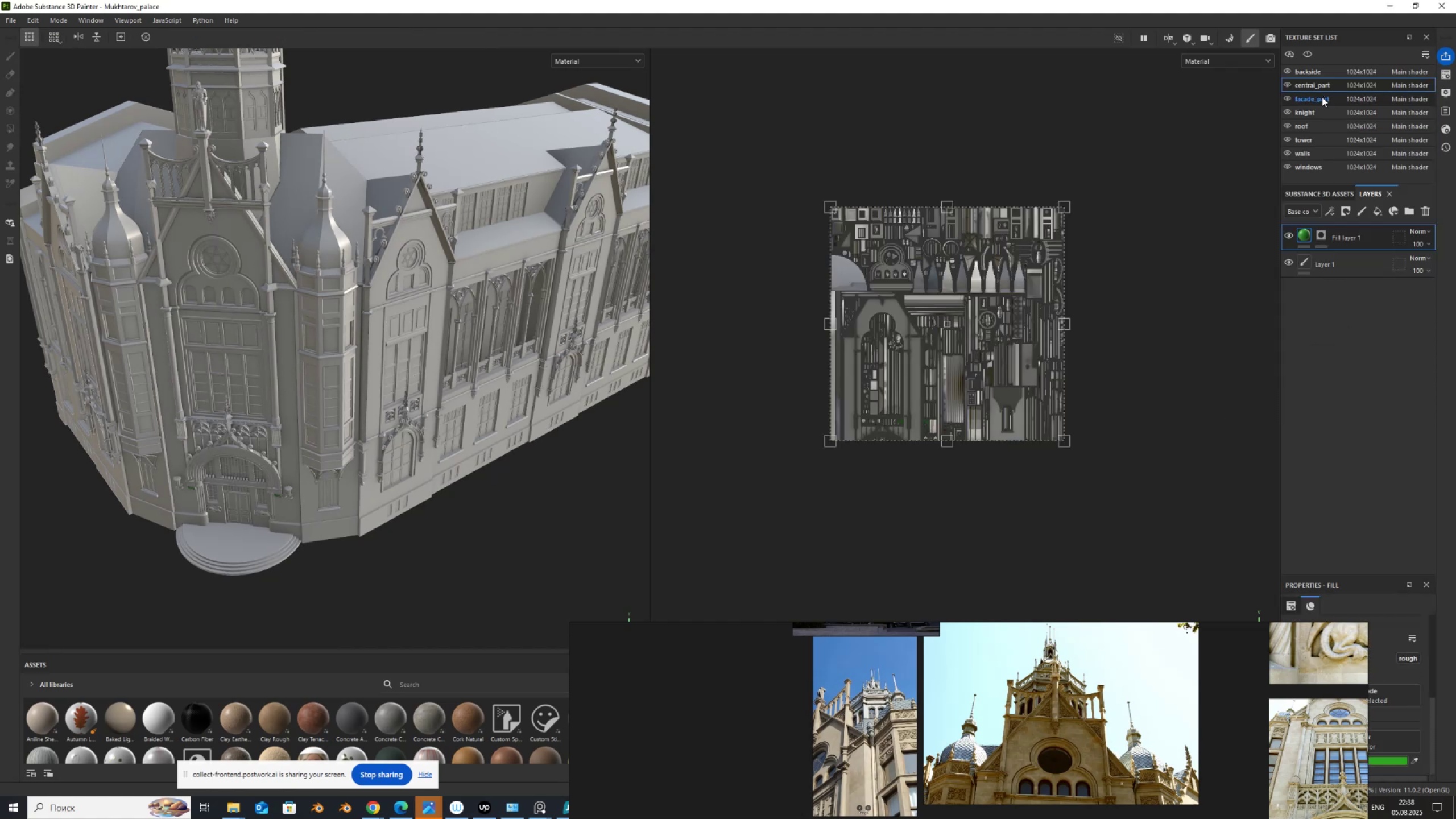 
left_click([1321, 97])
 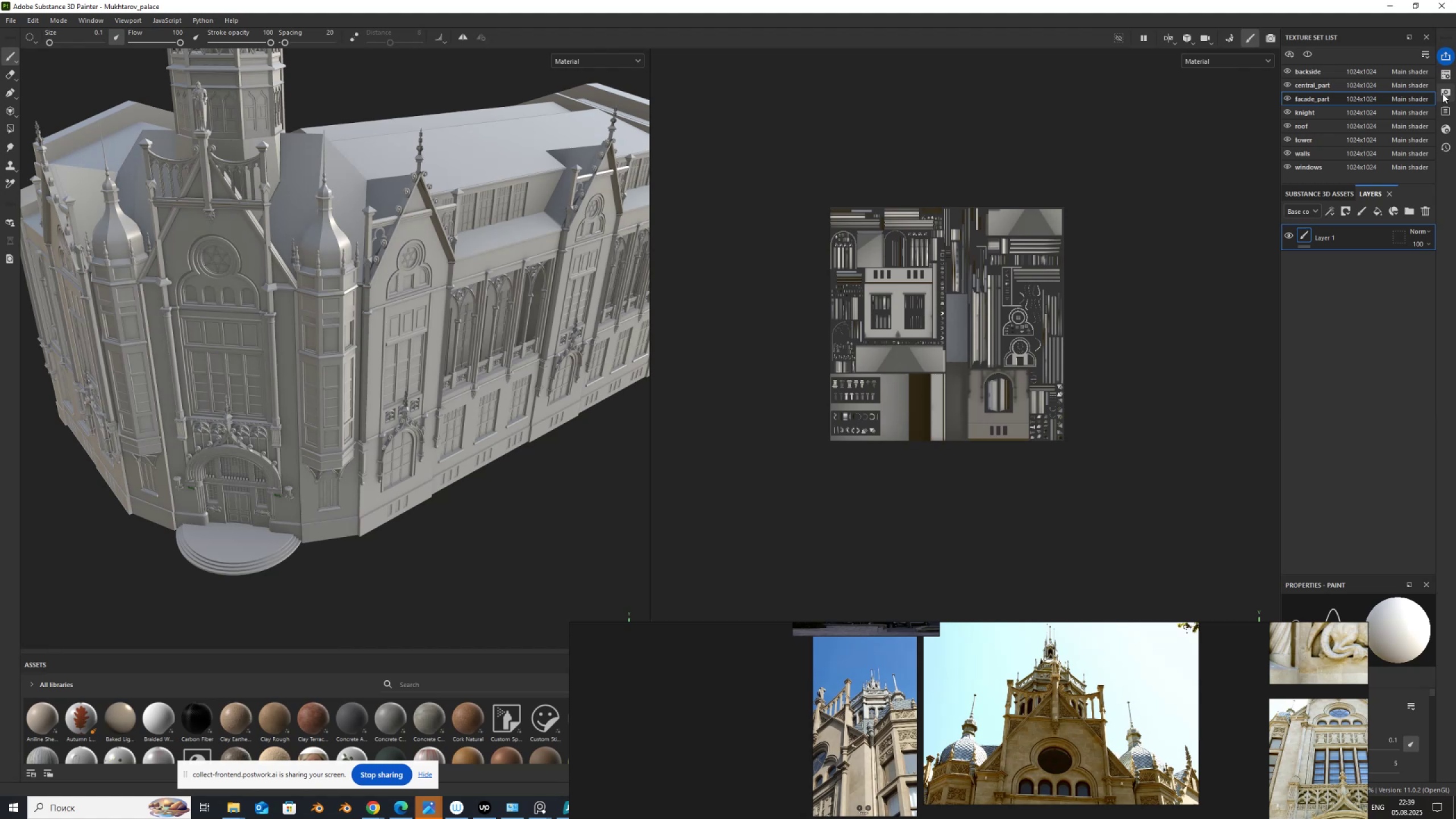 
left_click([1445, 93])
 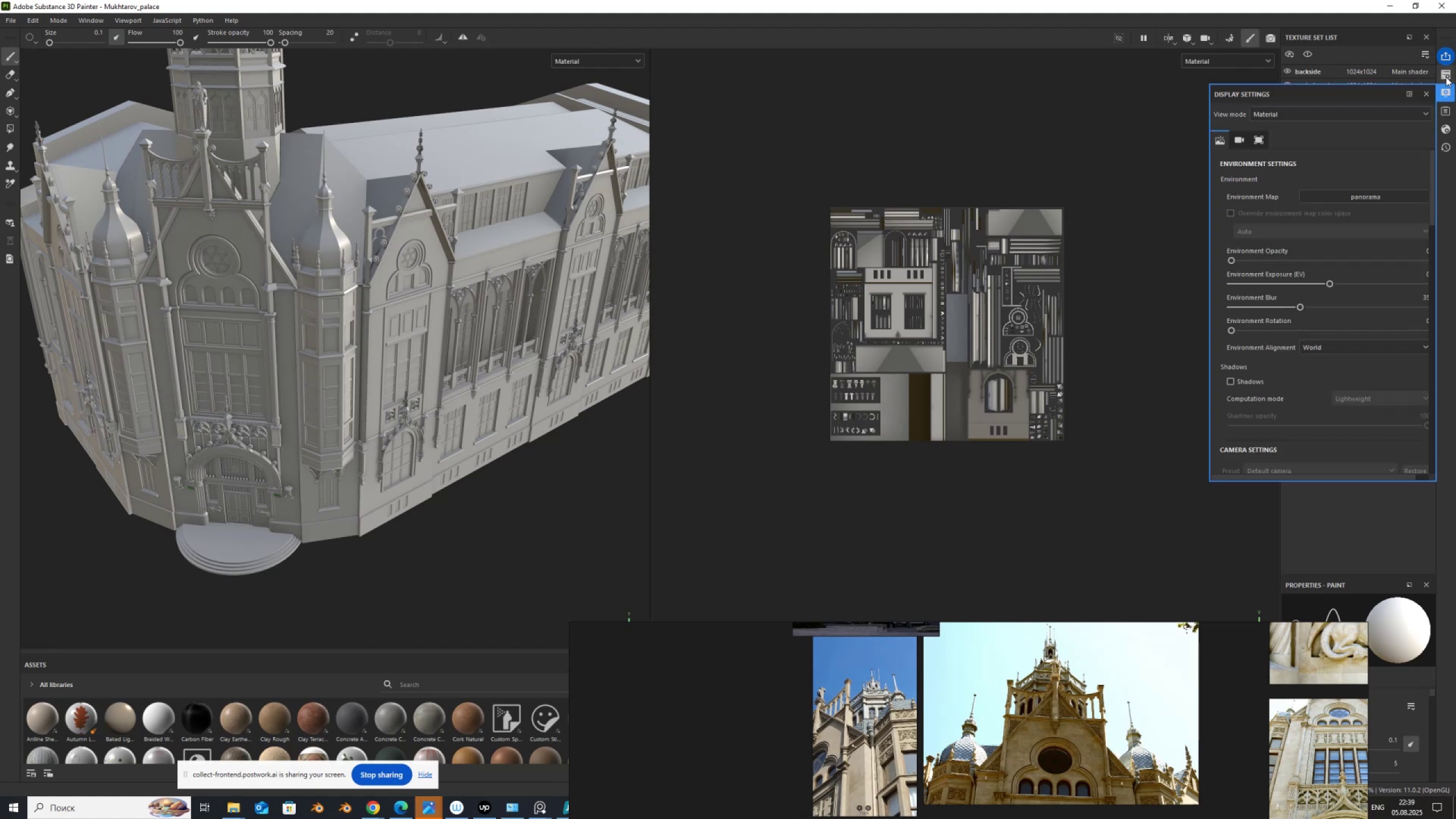 
left_click([1446, 76])
 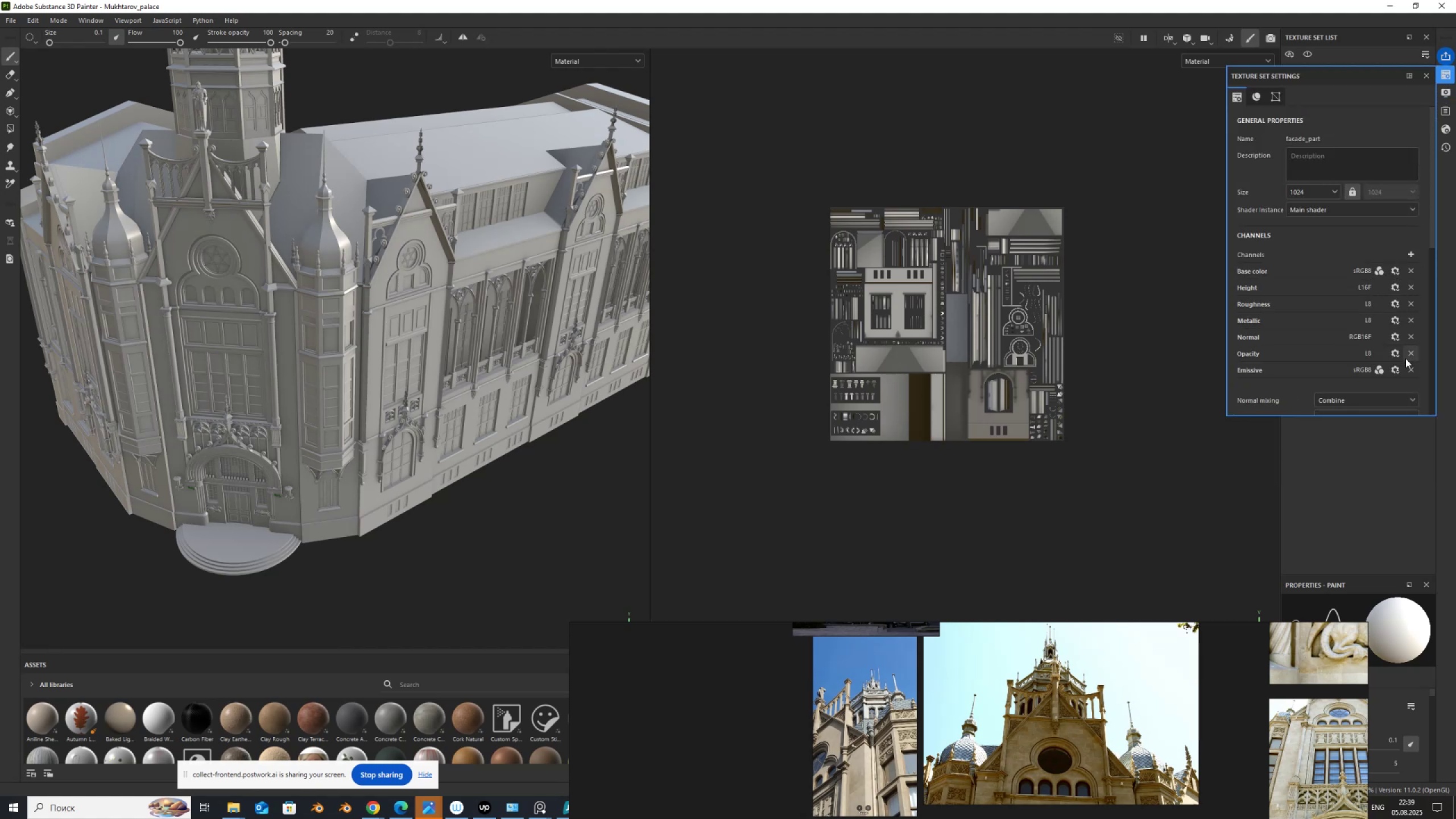 
left_click([1409, 354])
 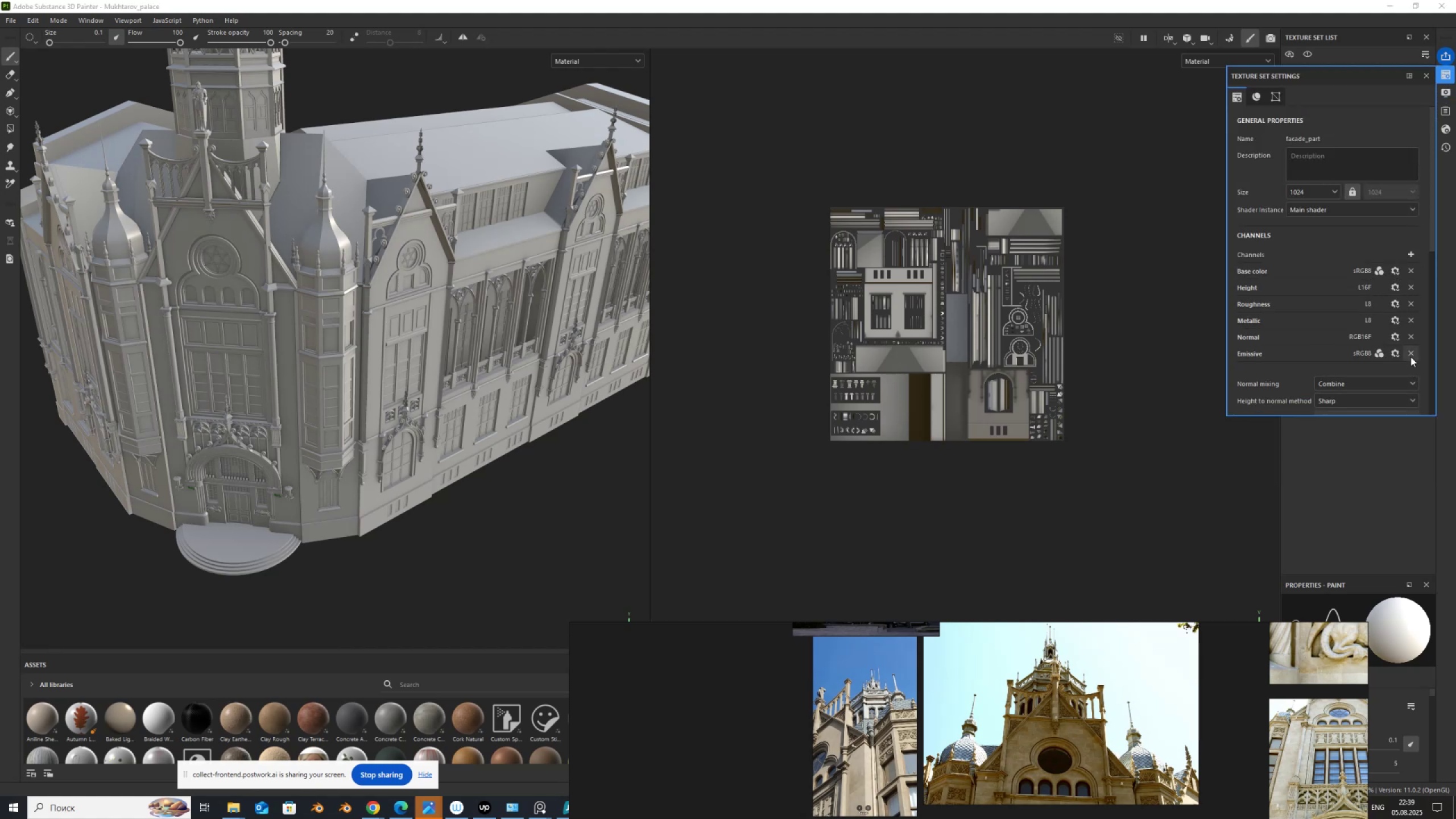 
left_click([1410, 357])
 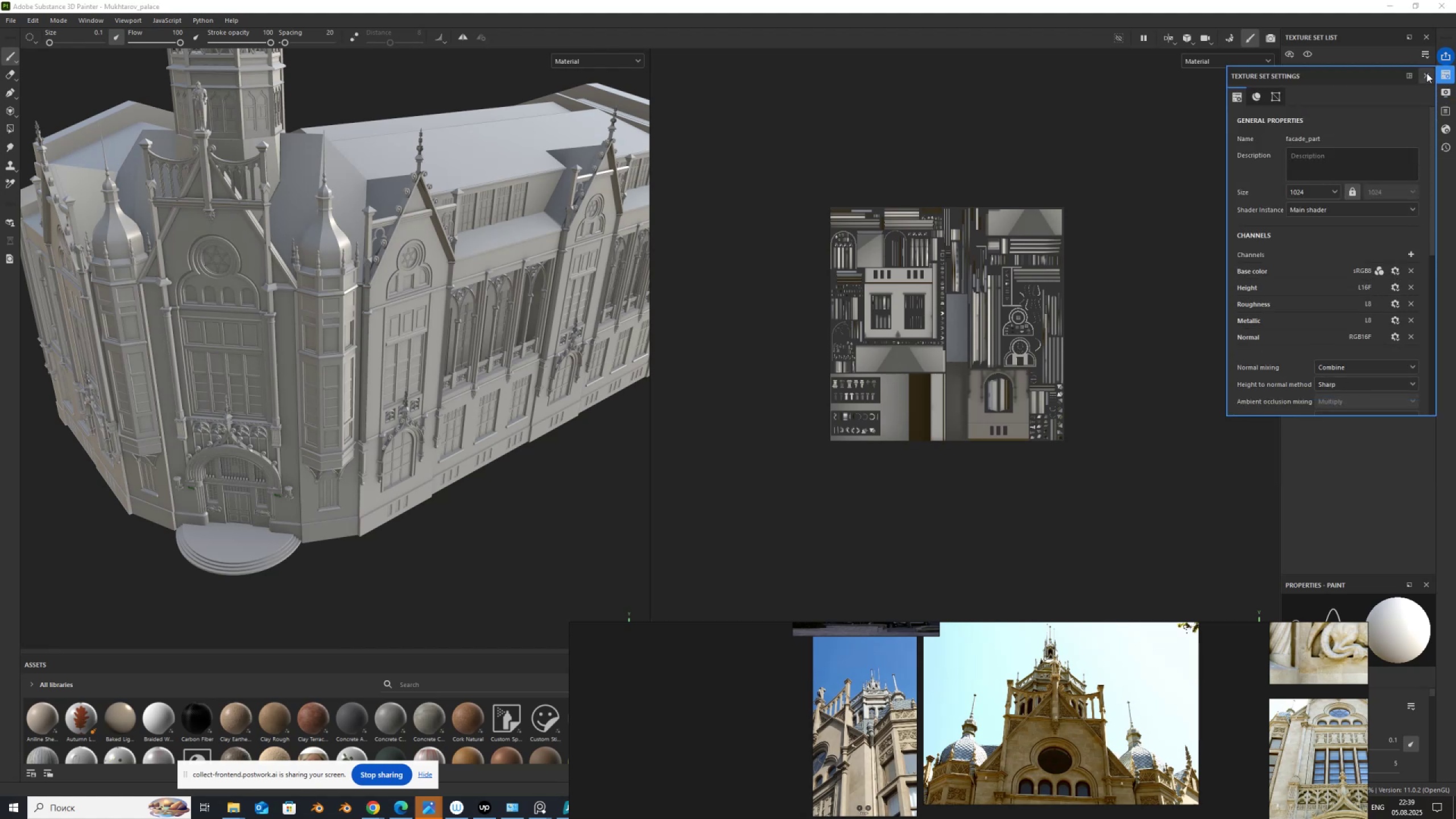 
left_click([1426, 72])
 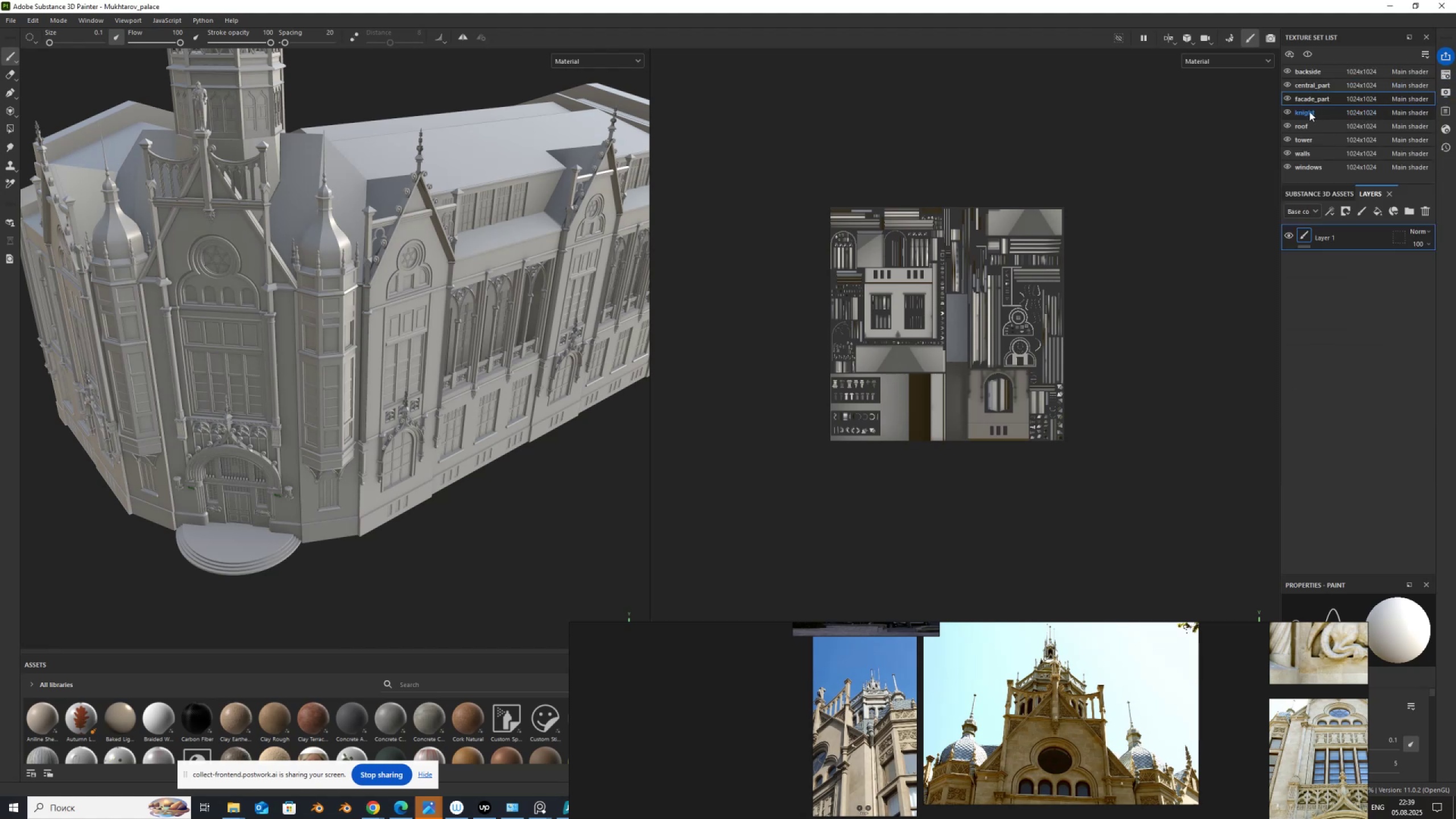 
left_click([1308, 113])
 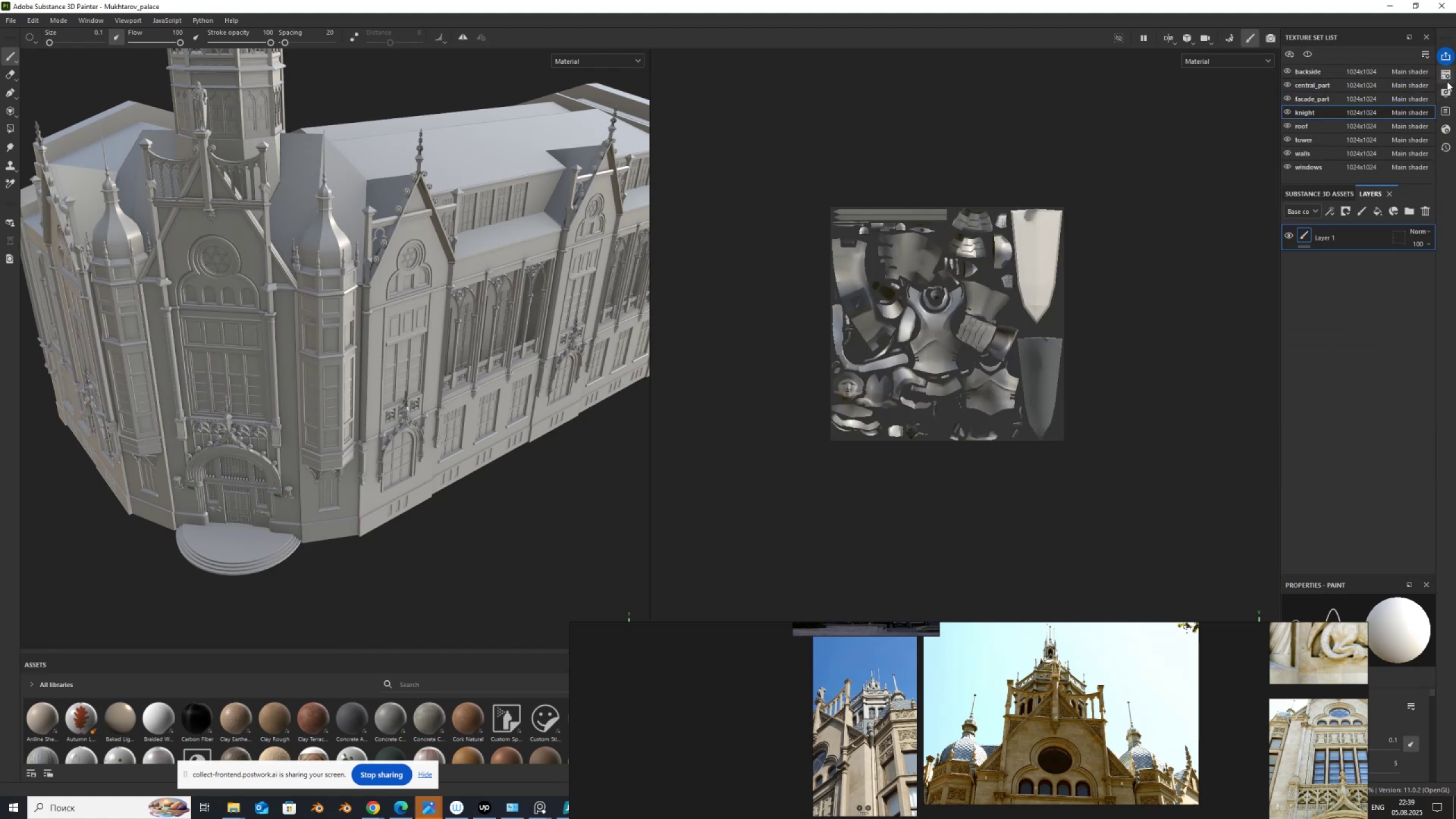 
left_click([1447, 77])
 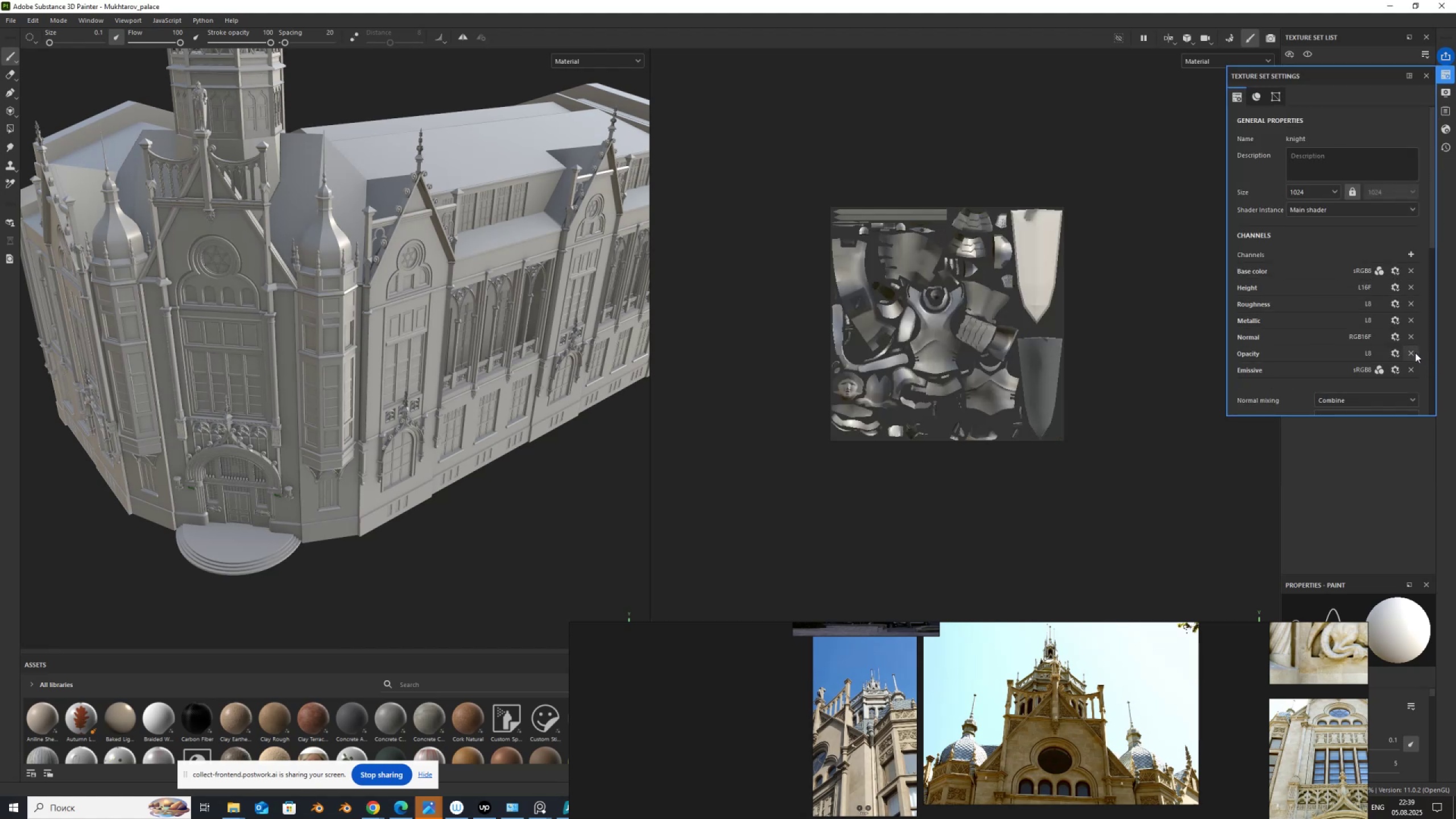 
left_click([1408, 352])
 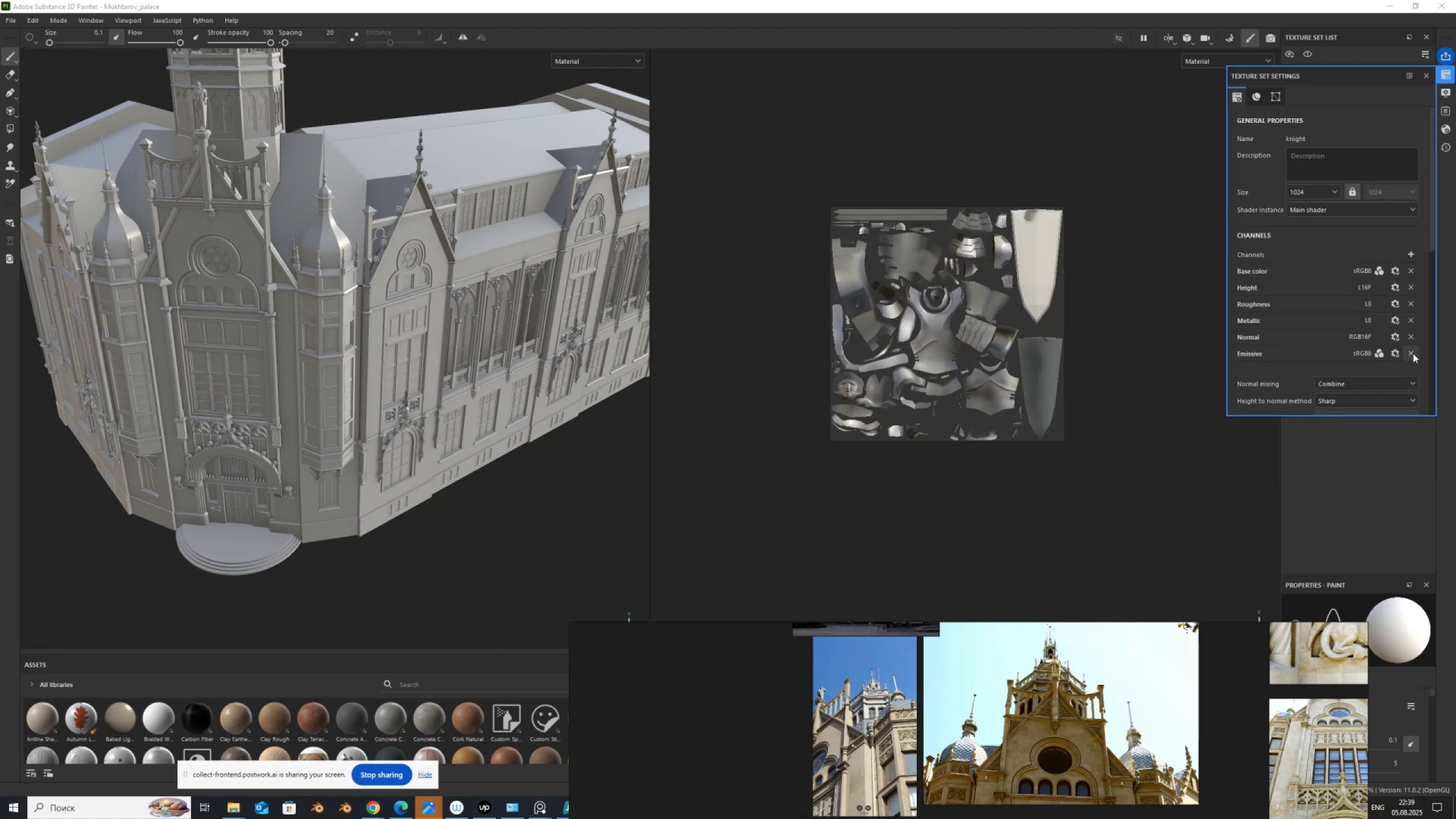 
left_click([1413, 353])
 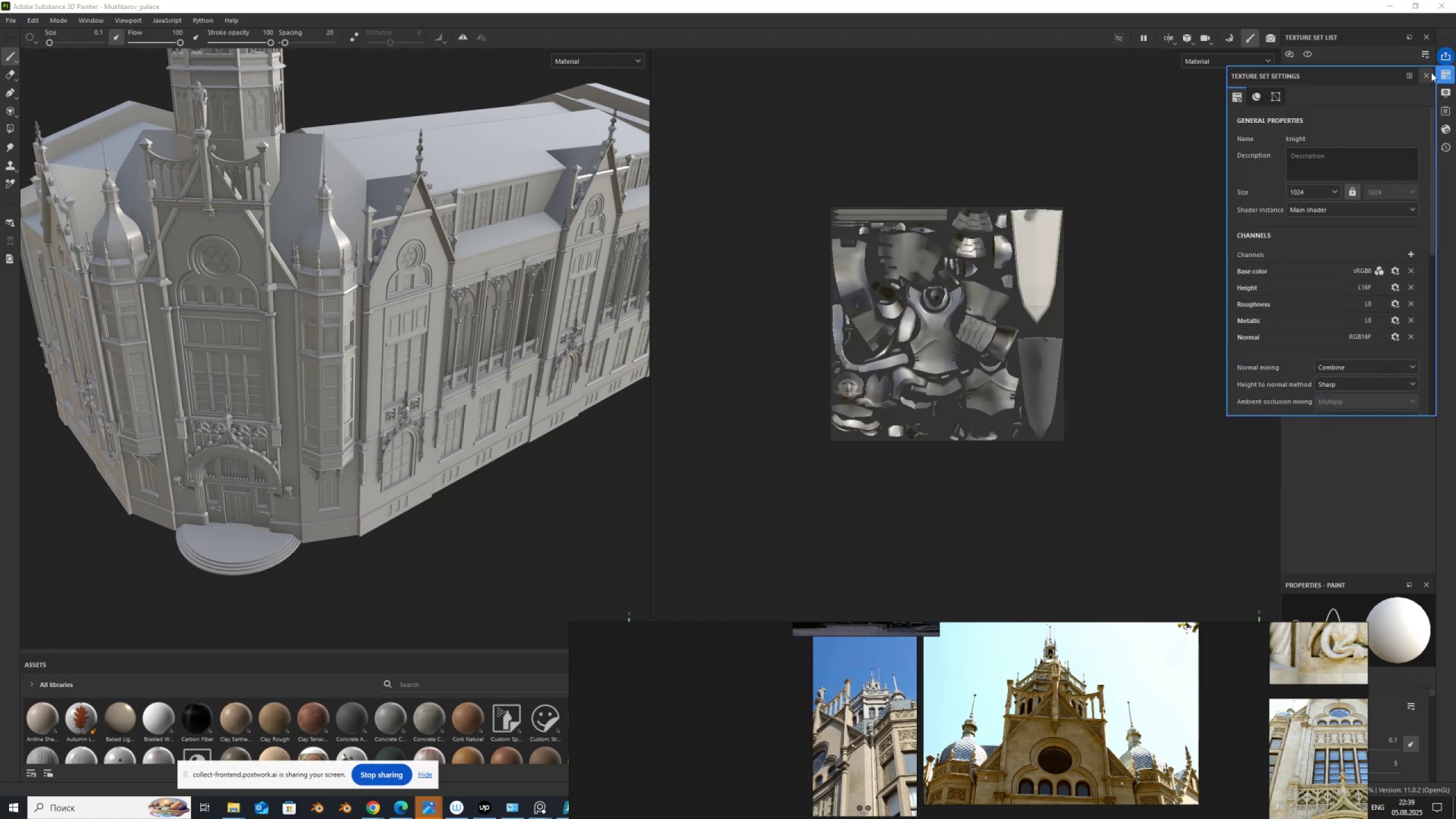 
left_click([1429, 76])
 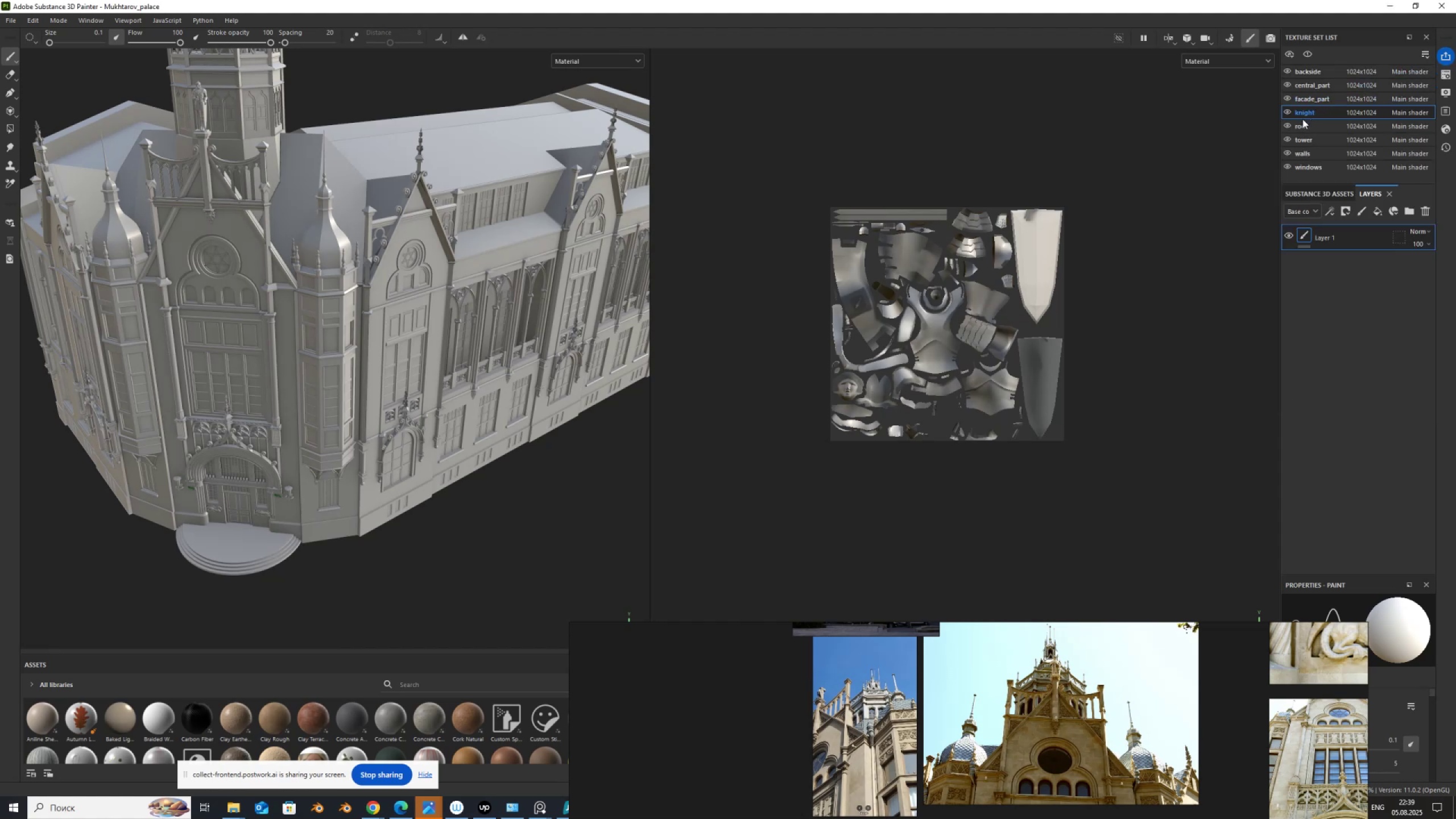 
left_click([1302, 121])
 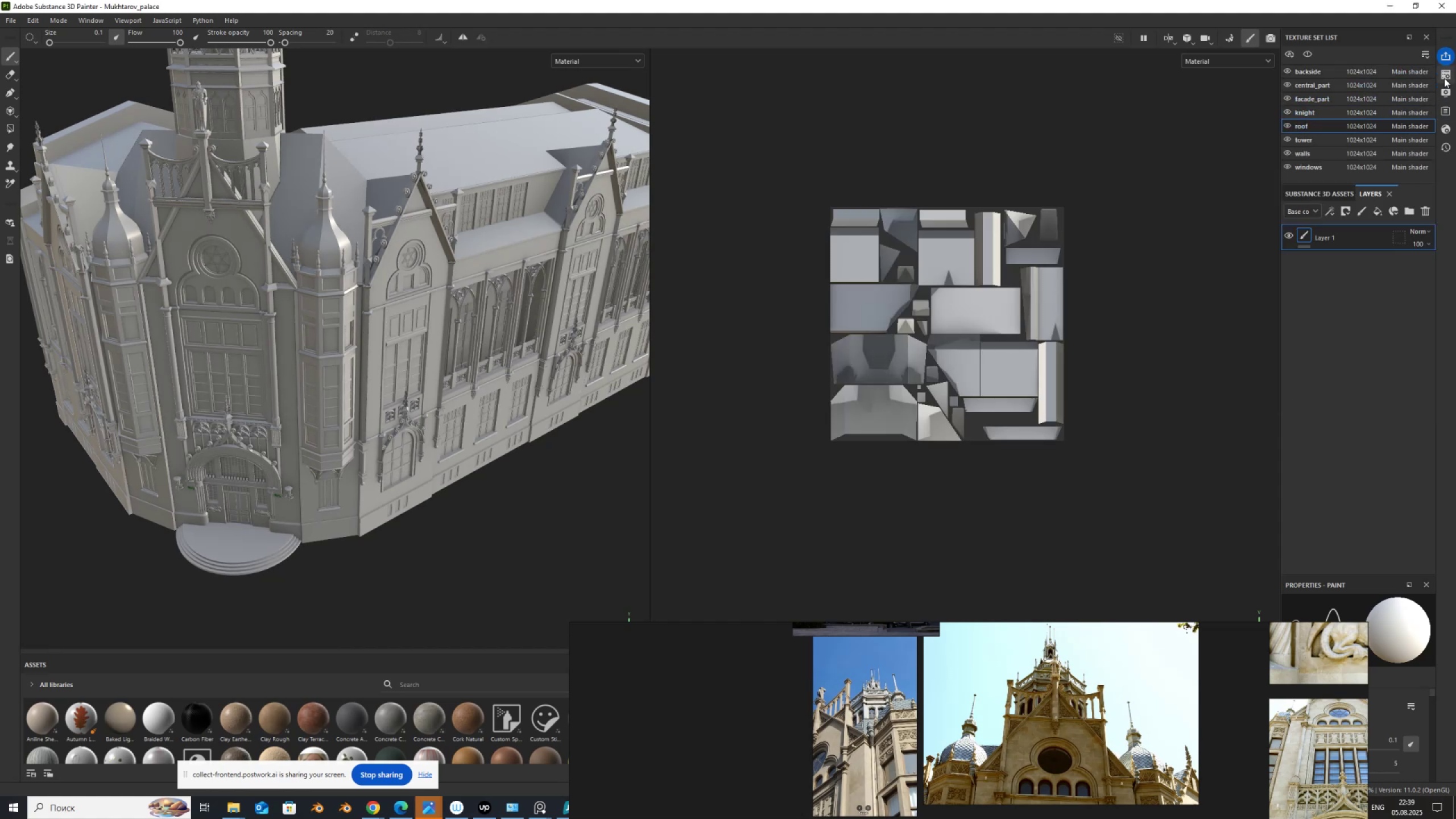 
left_click([1444, 78])
 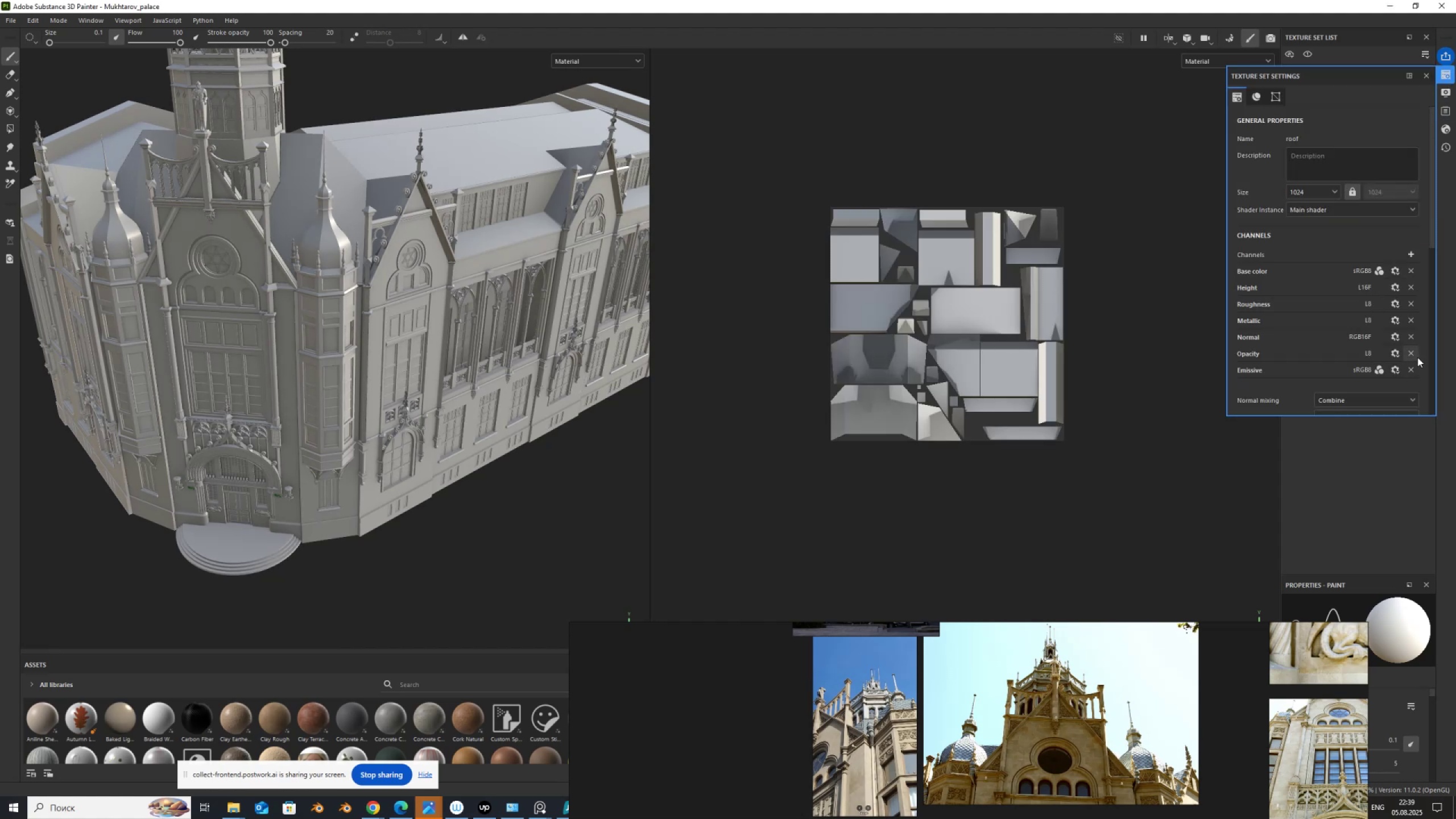 
left_click([1411, 351])
 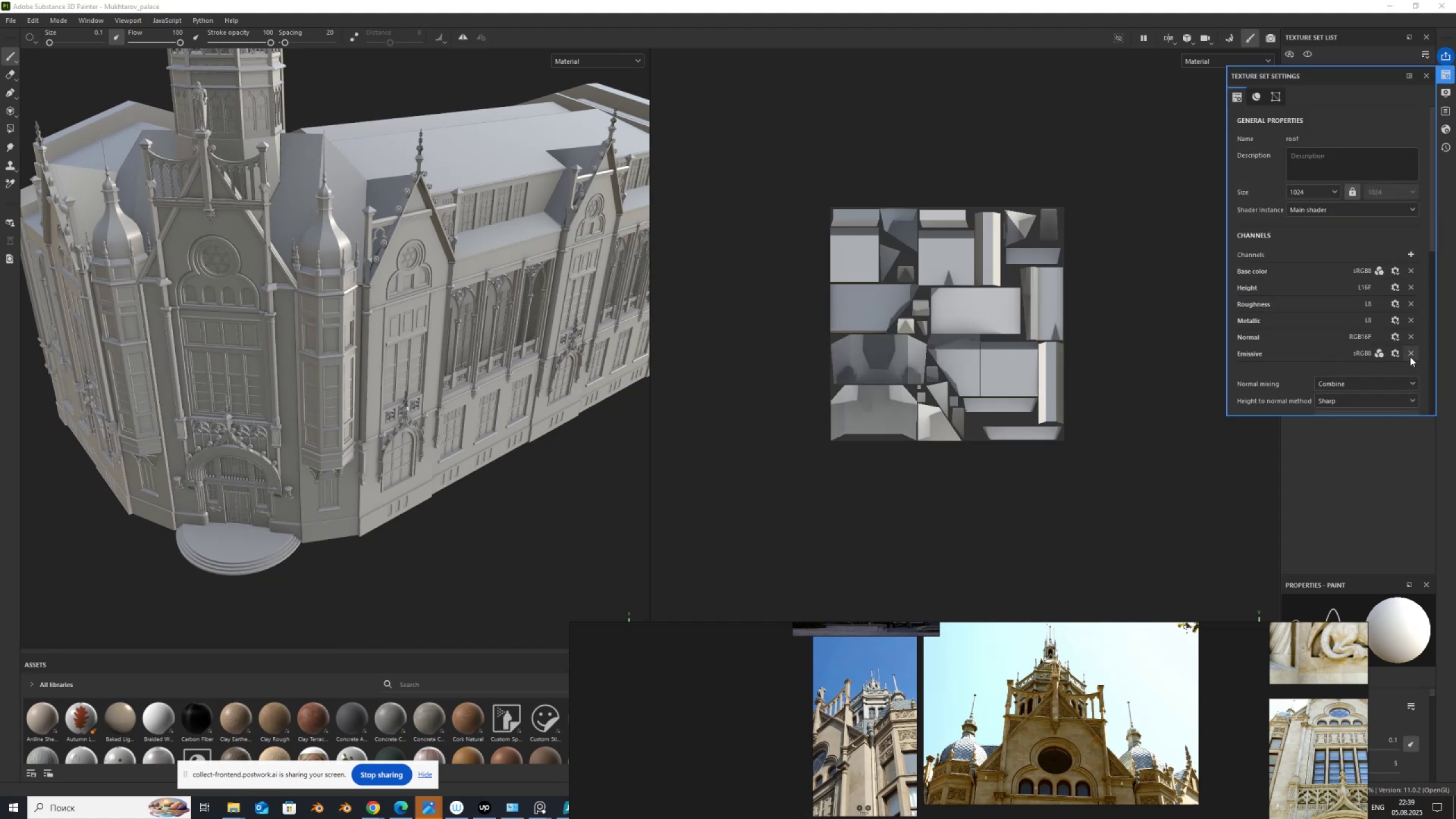 
left_click([1410, 355])
 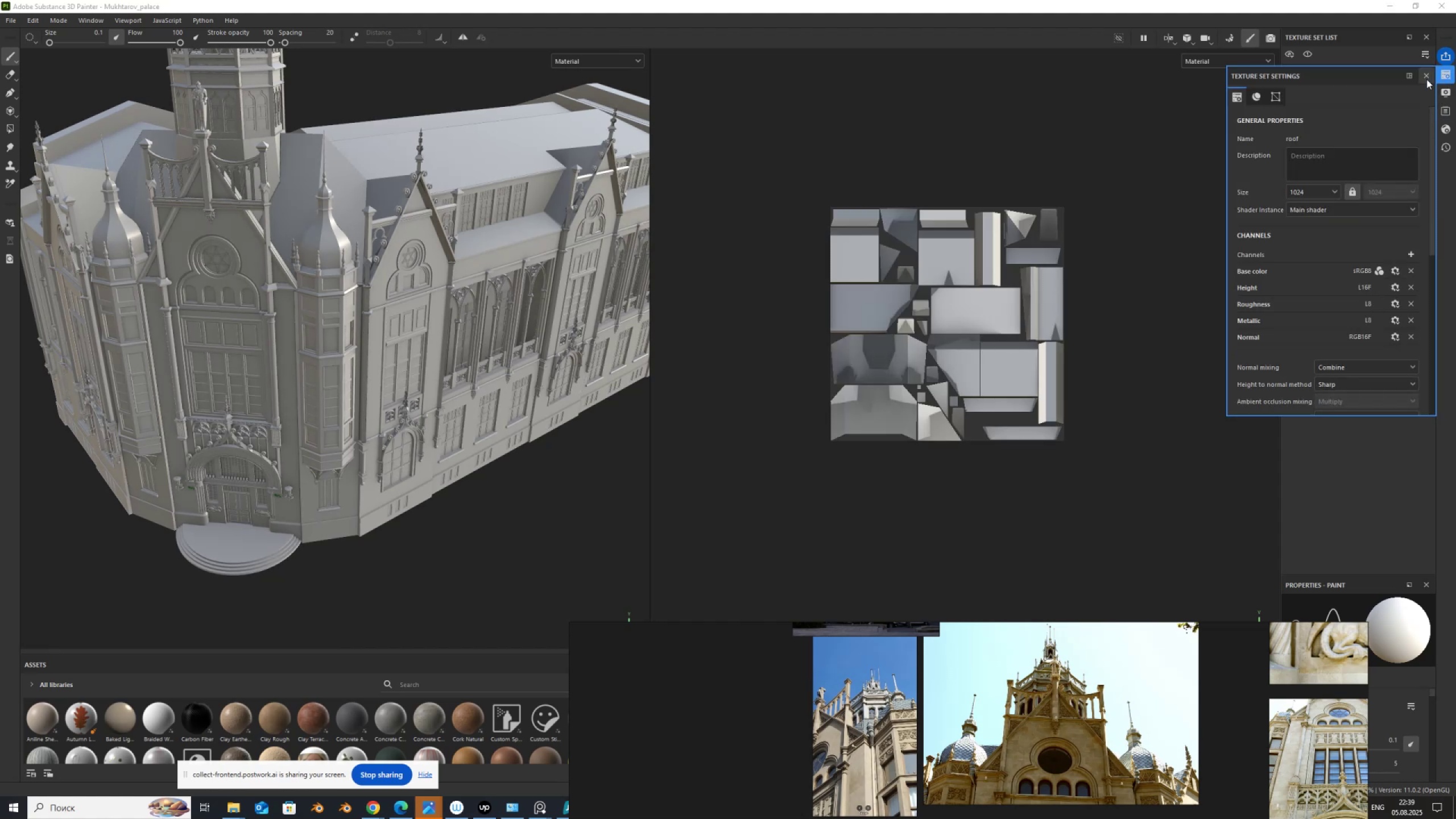 
left_click([1428, 76])
 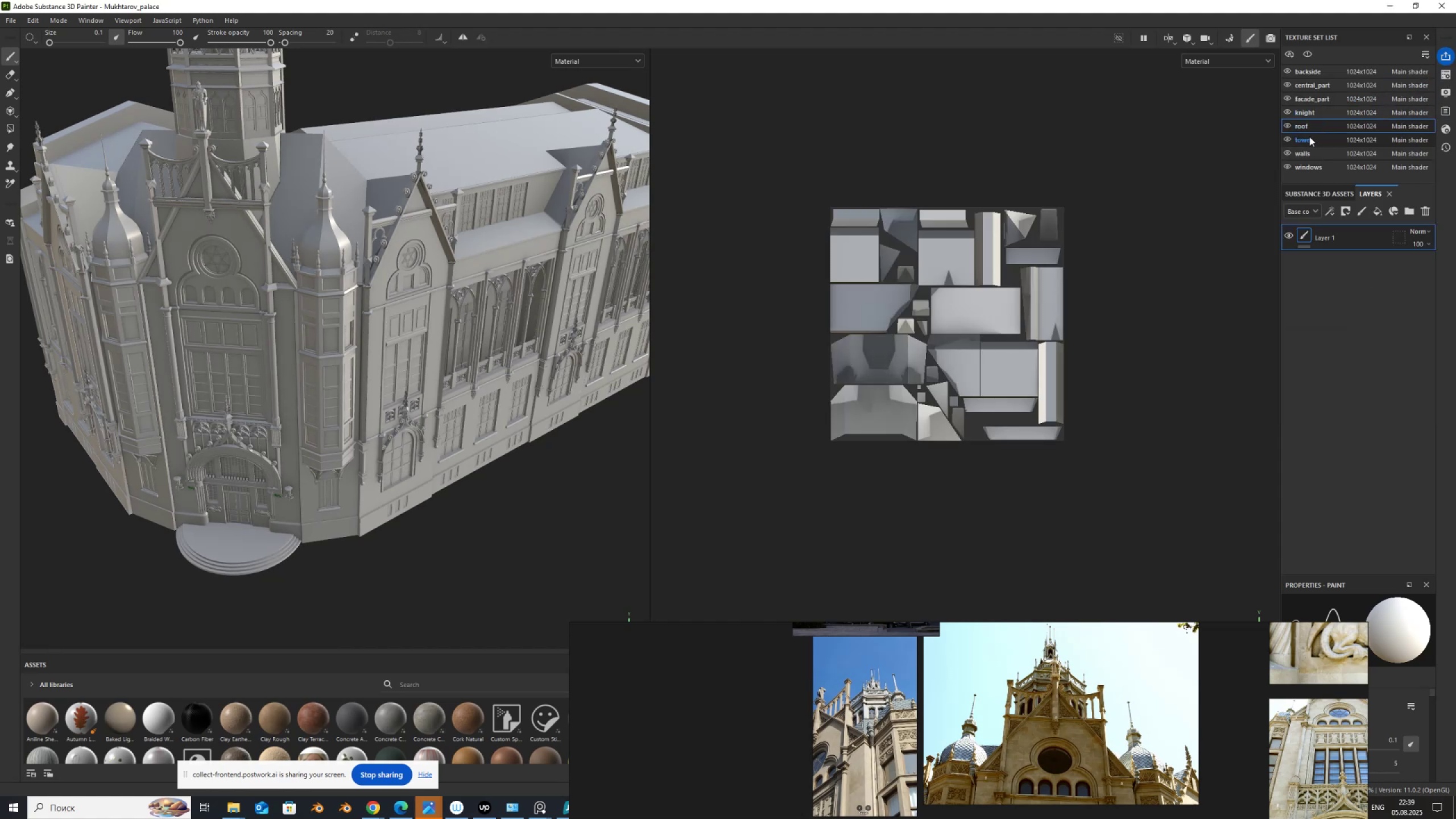 
left_click([1309, 139])
 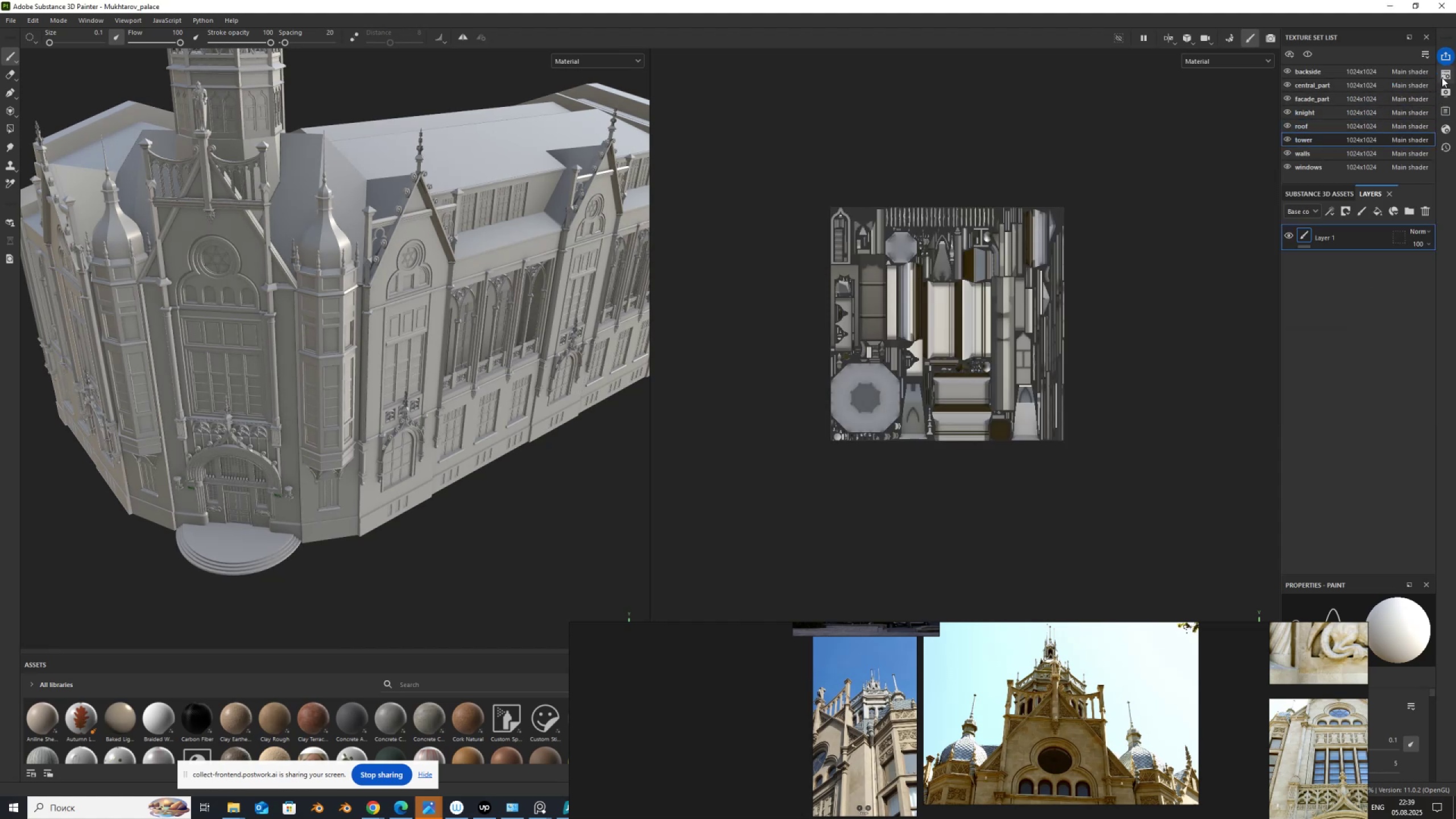 
left_click([1445, 75])
 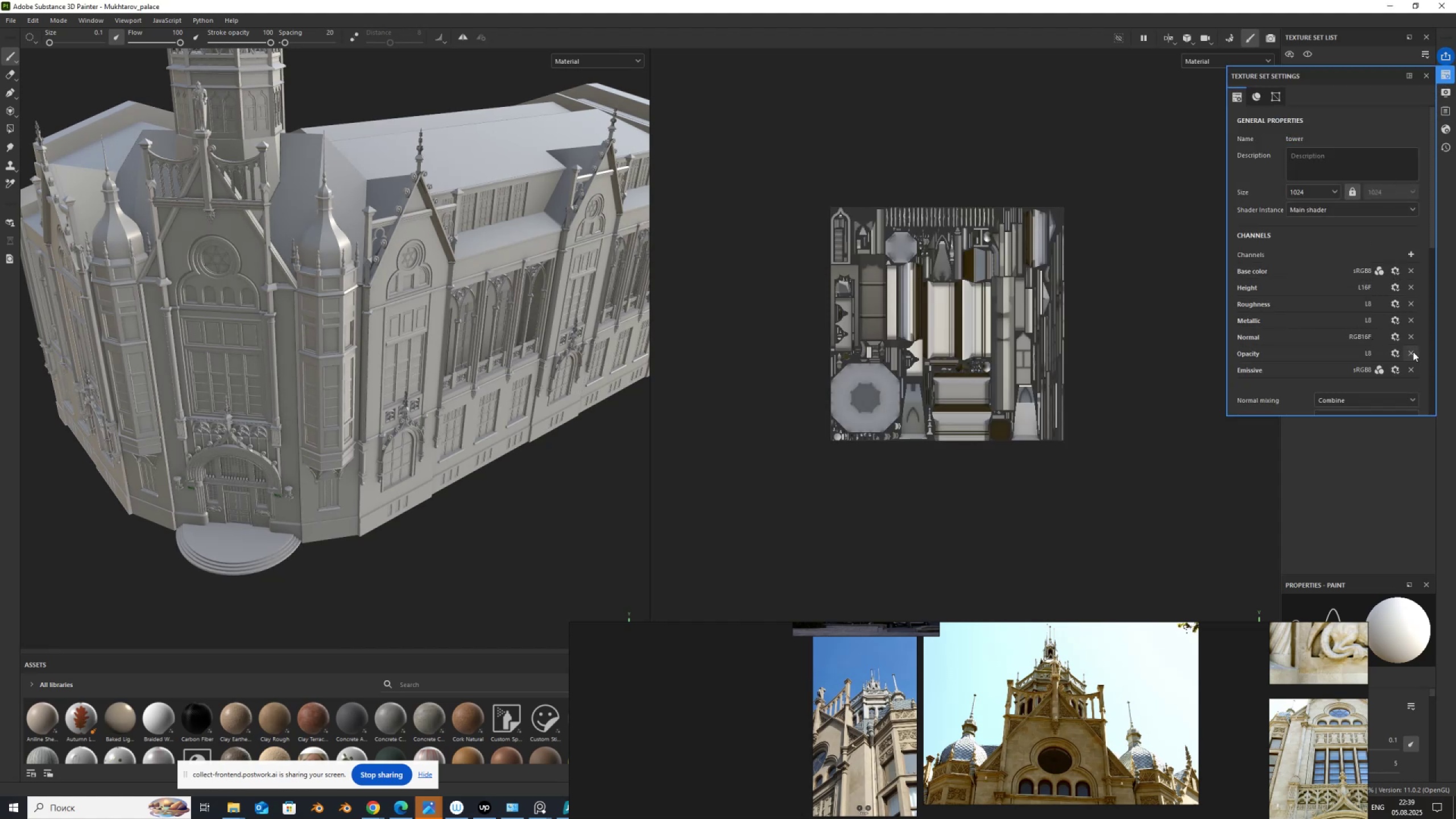 
left_click([1414, 351])
 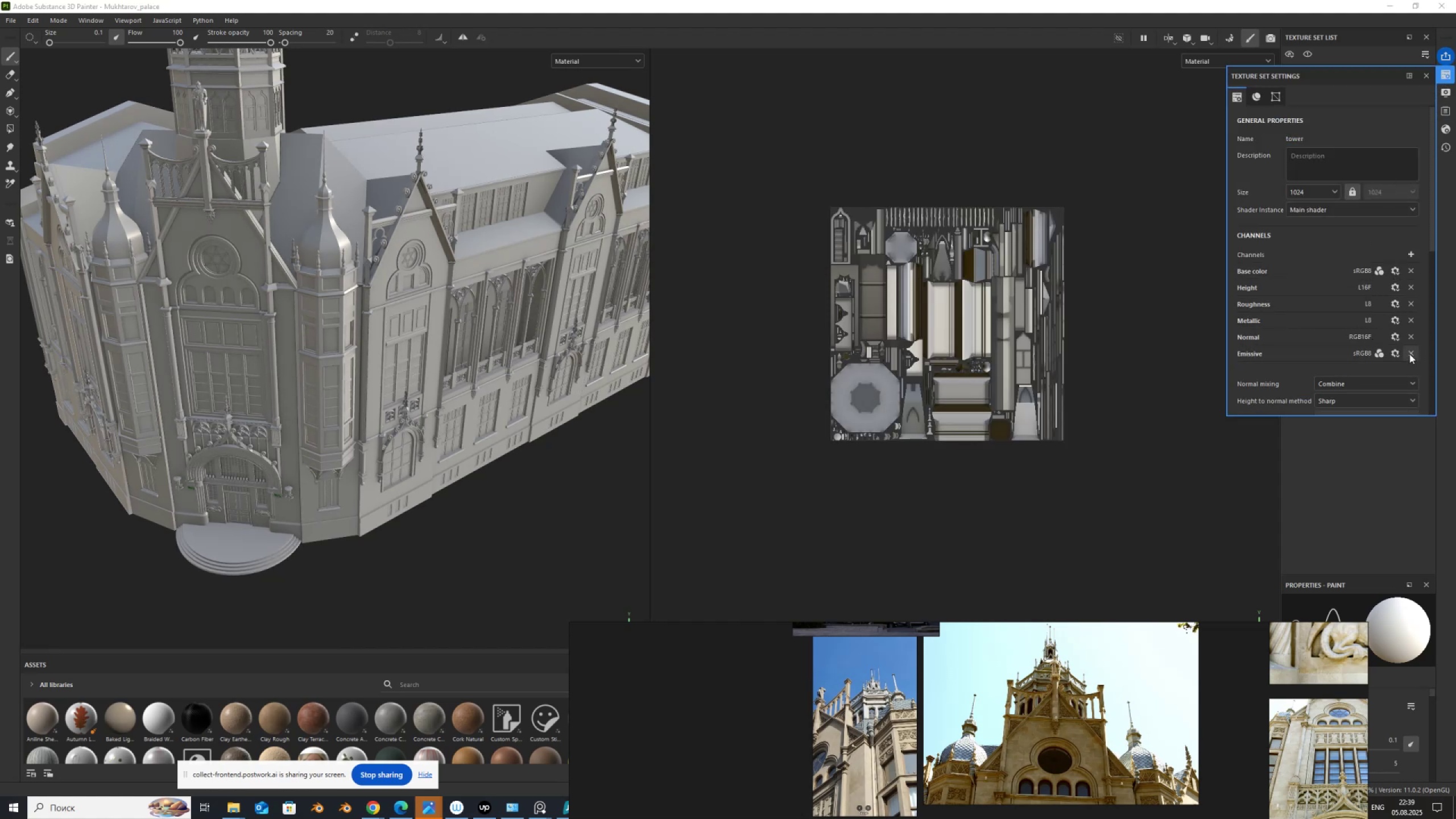 
left_click([1409, 354])
 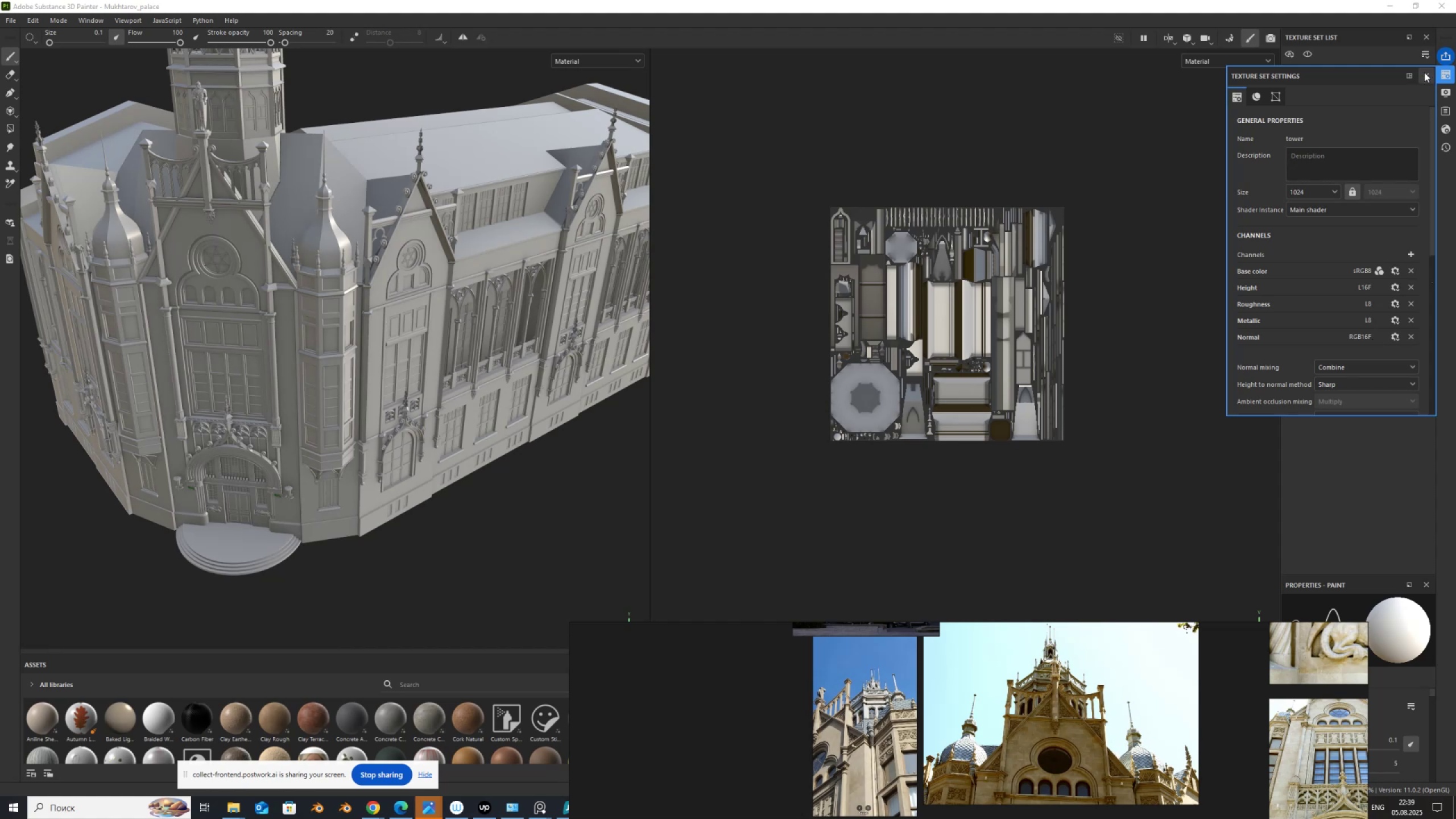 
left_click([1426, 75])
 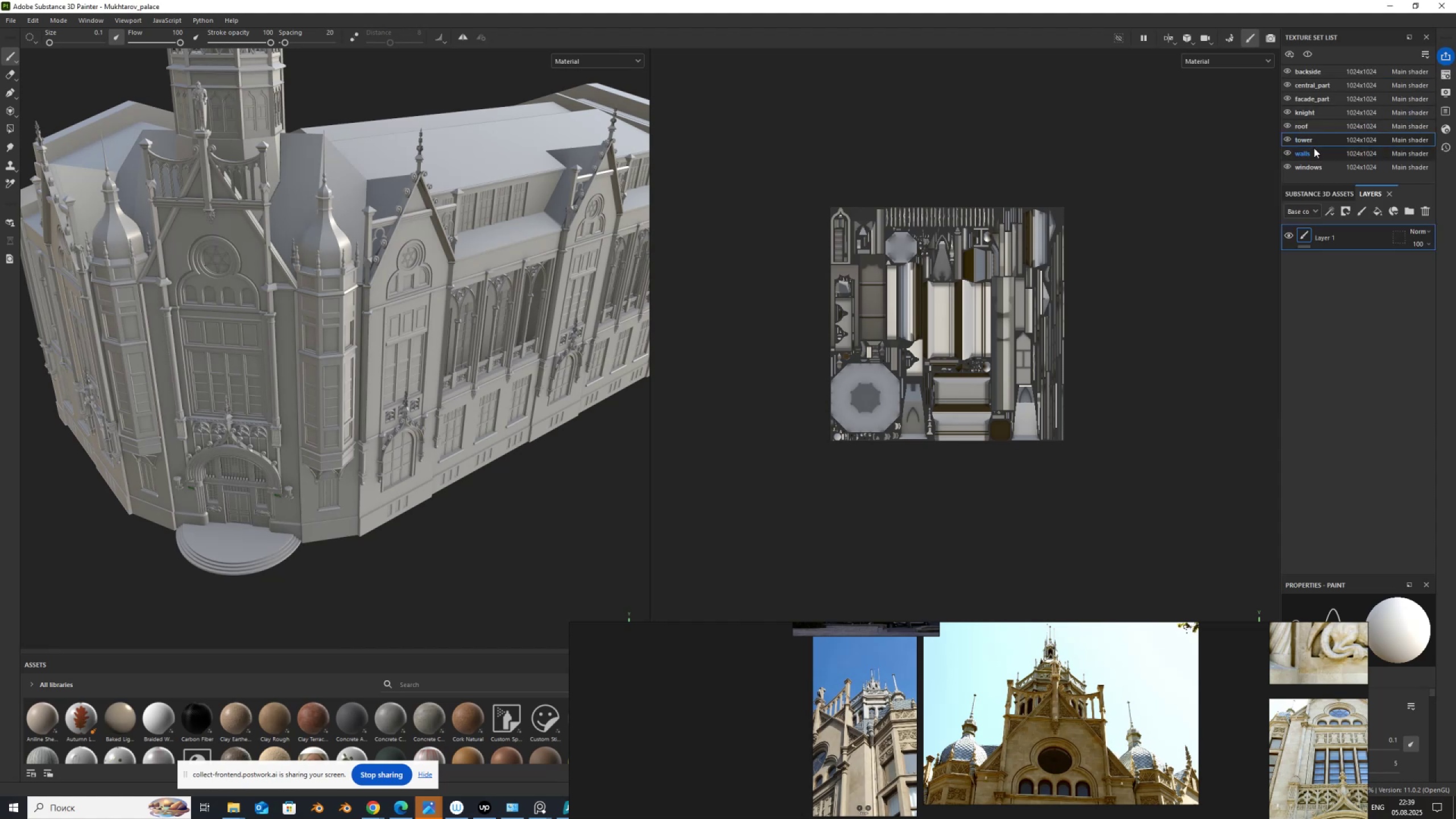 
left_click([1306, 152])
 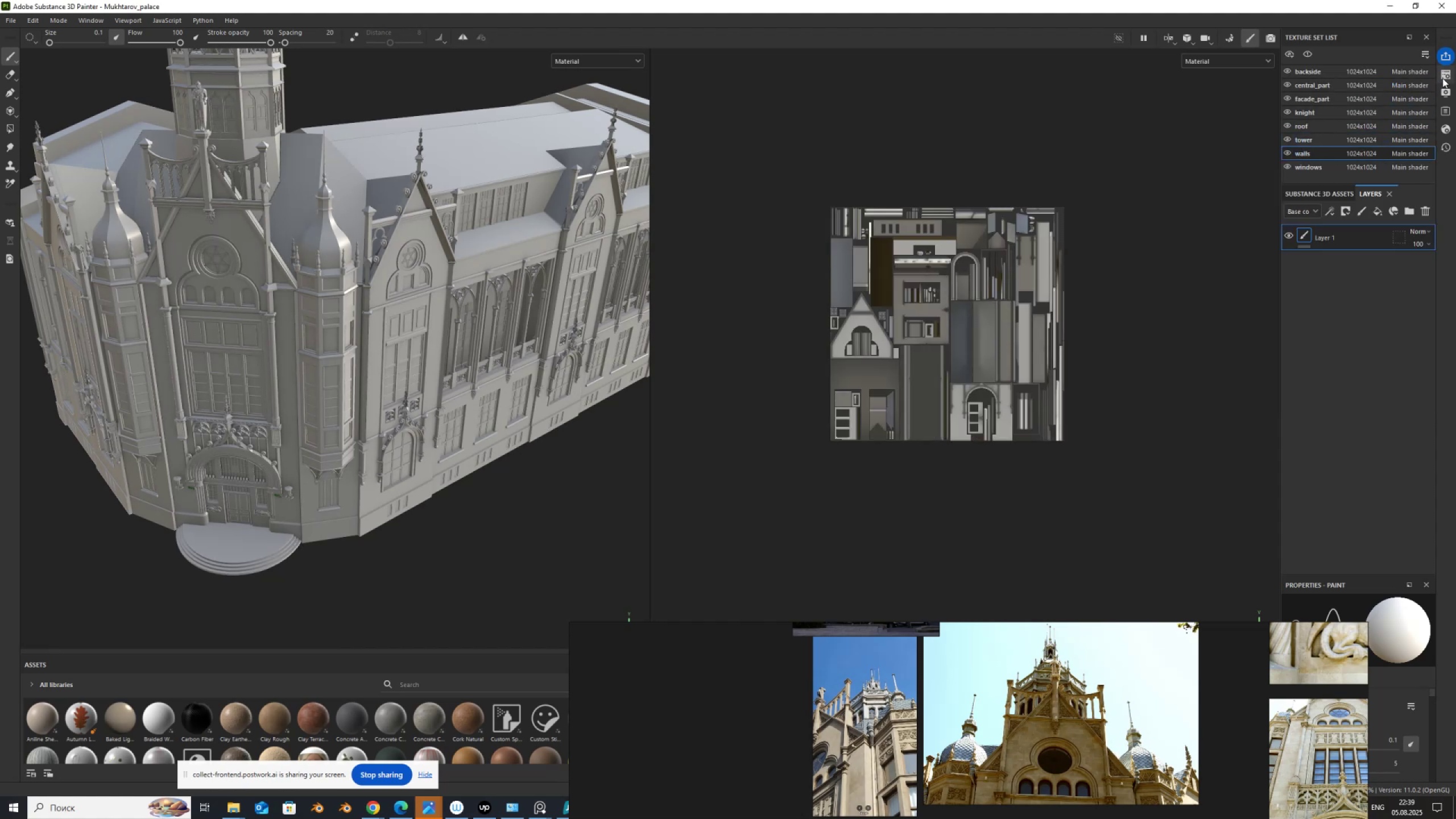 
left_click([1443, 77])
 